 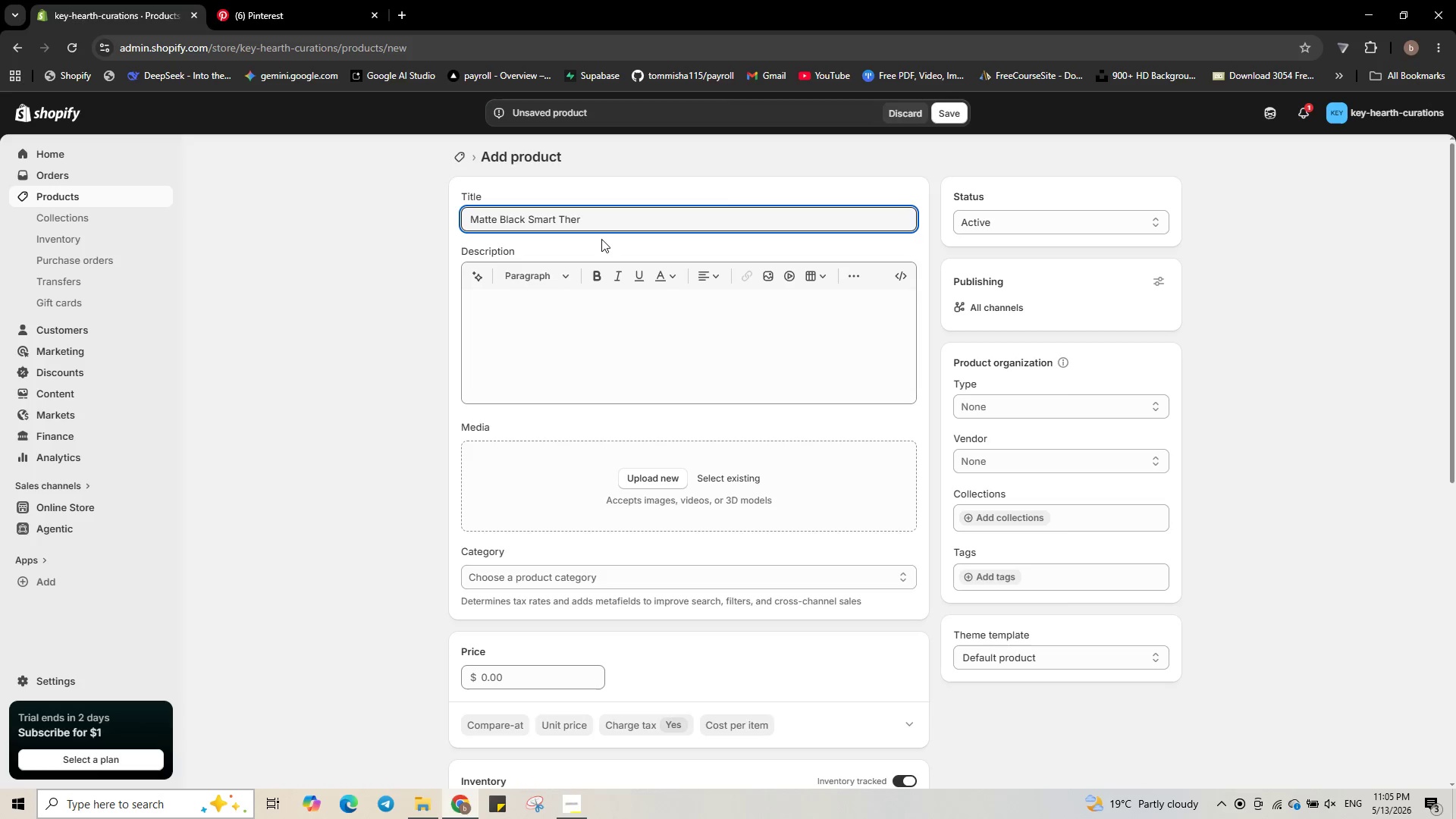 
type(stat - )
 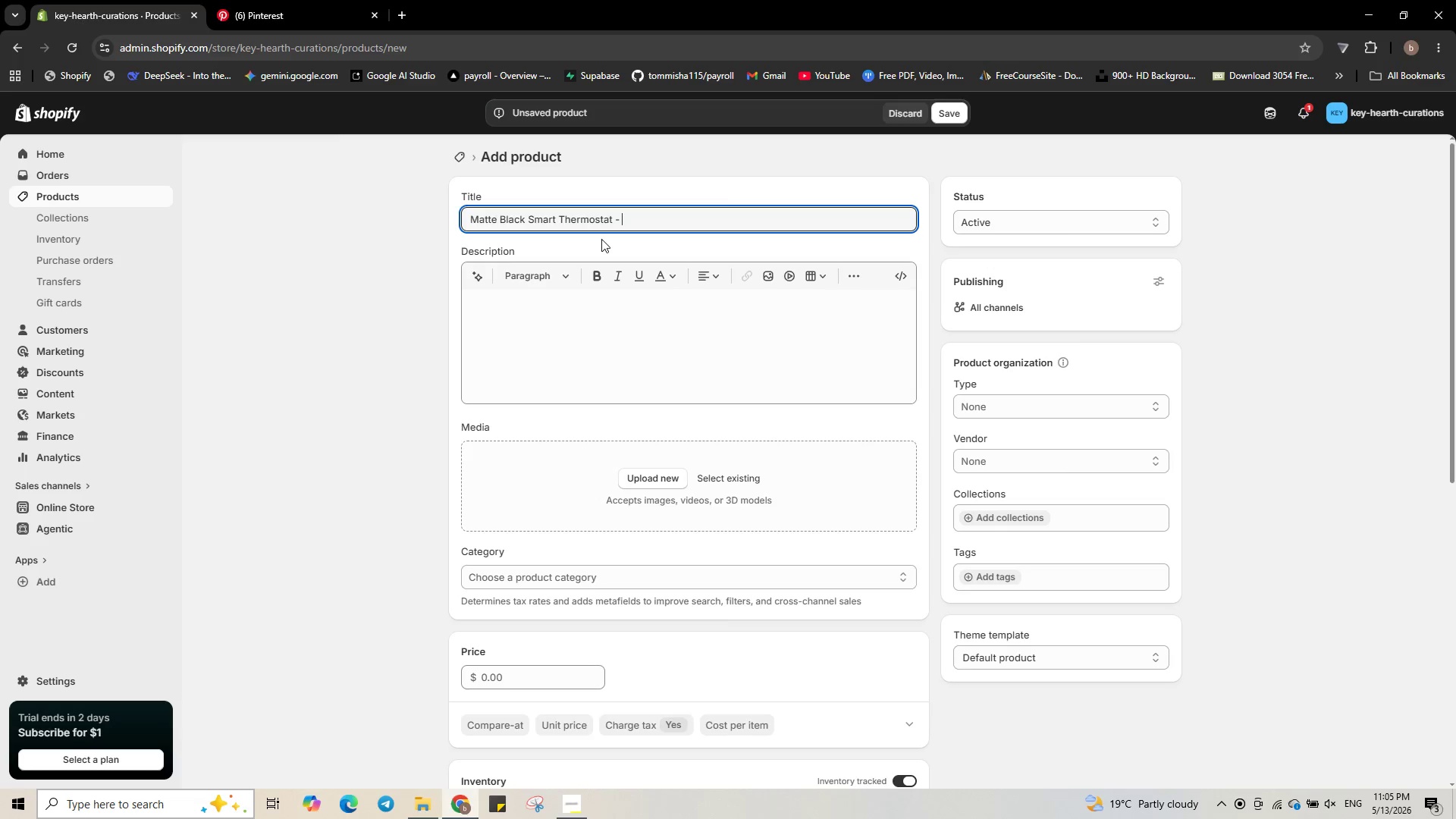 
type(Energy )
key(Backspace)
type(-Saving Wi-Fi Control )
 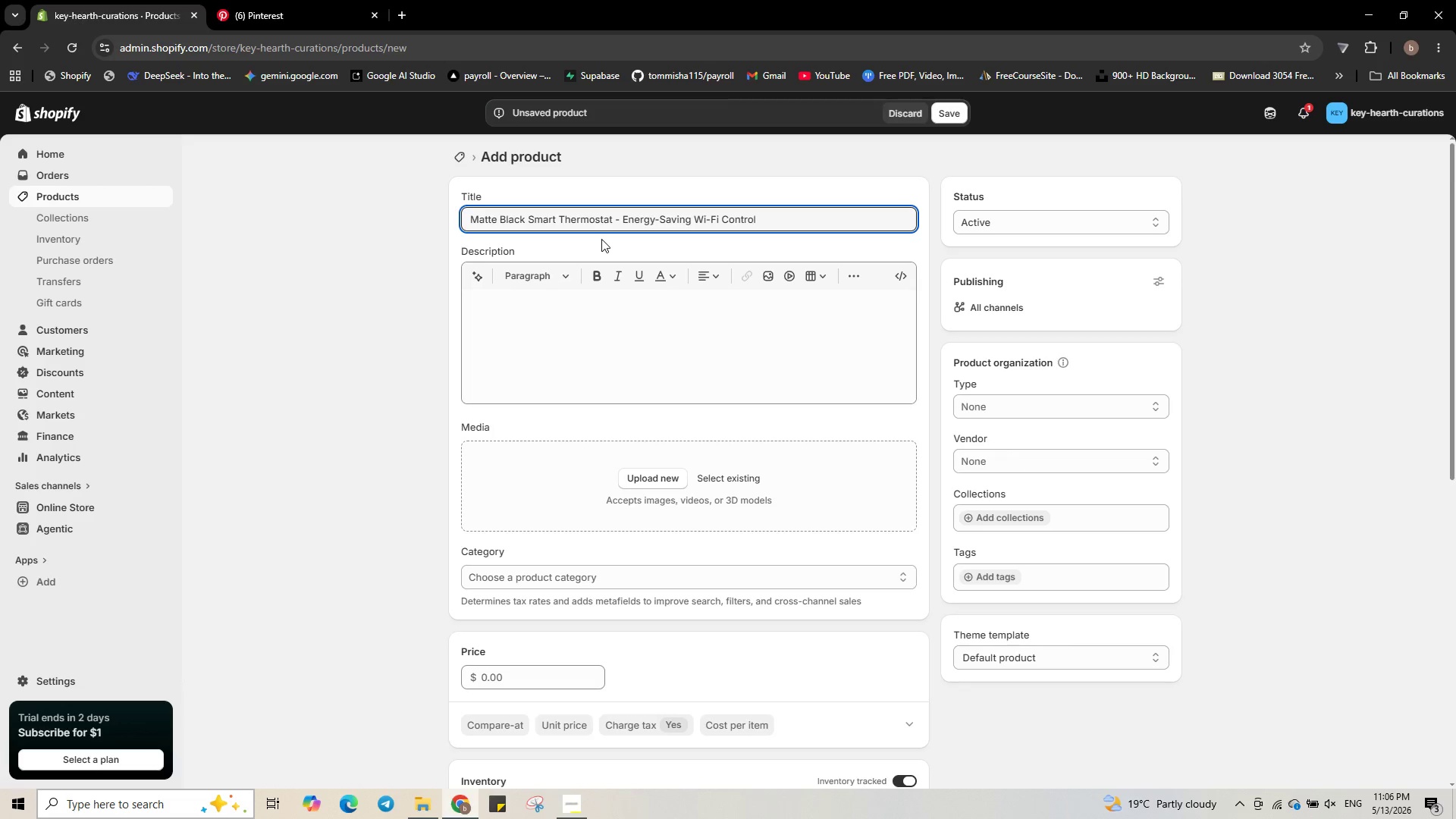 
left_click([899, 274])
 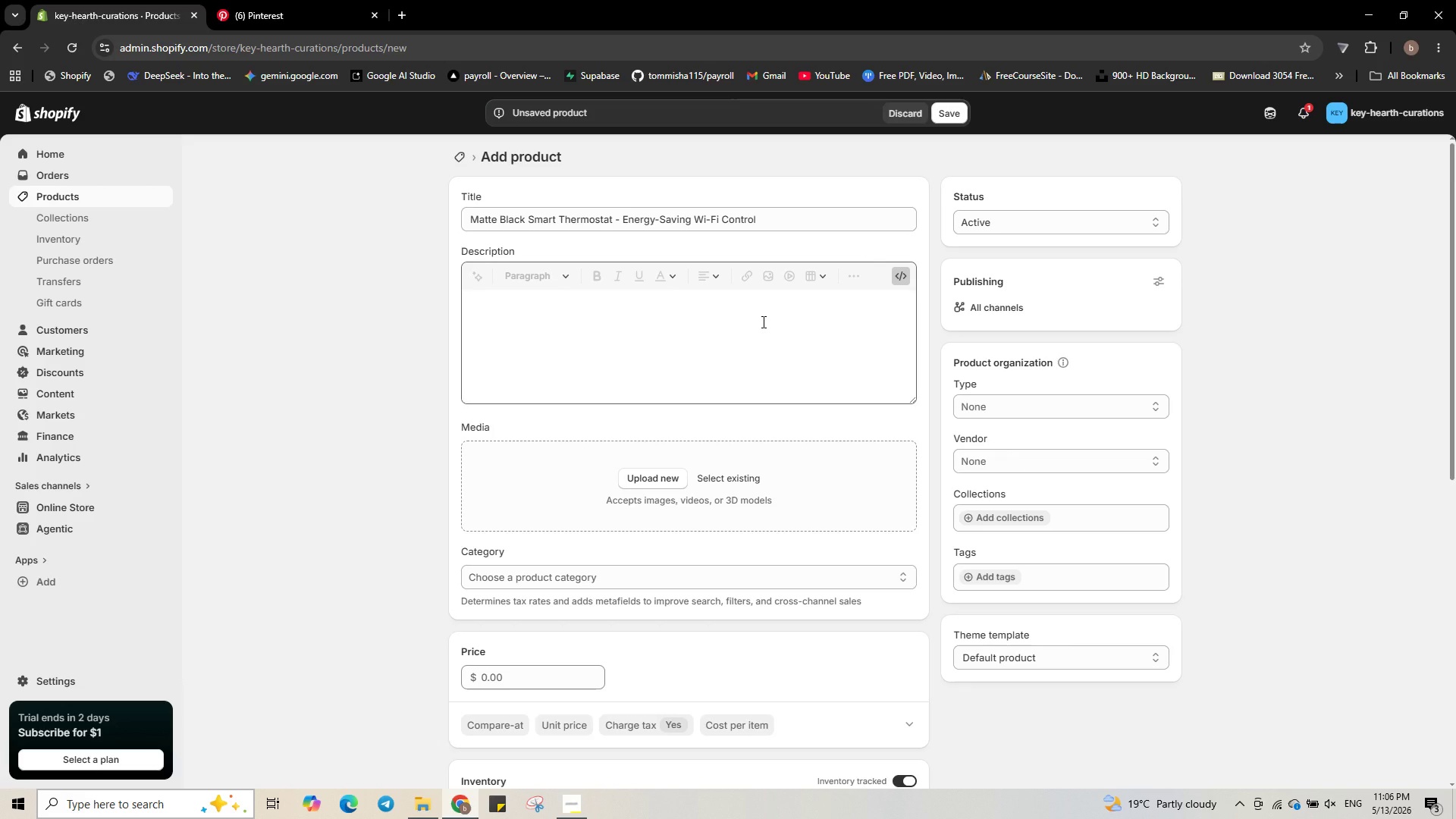 
type(<p><strong>)
 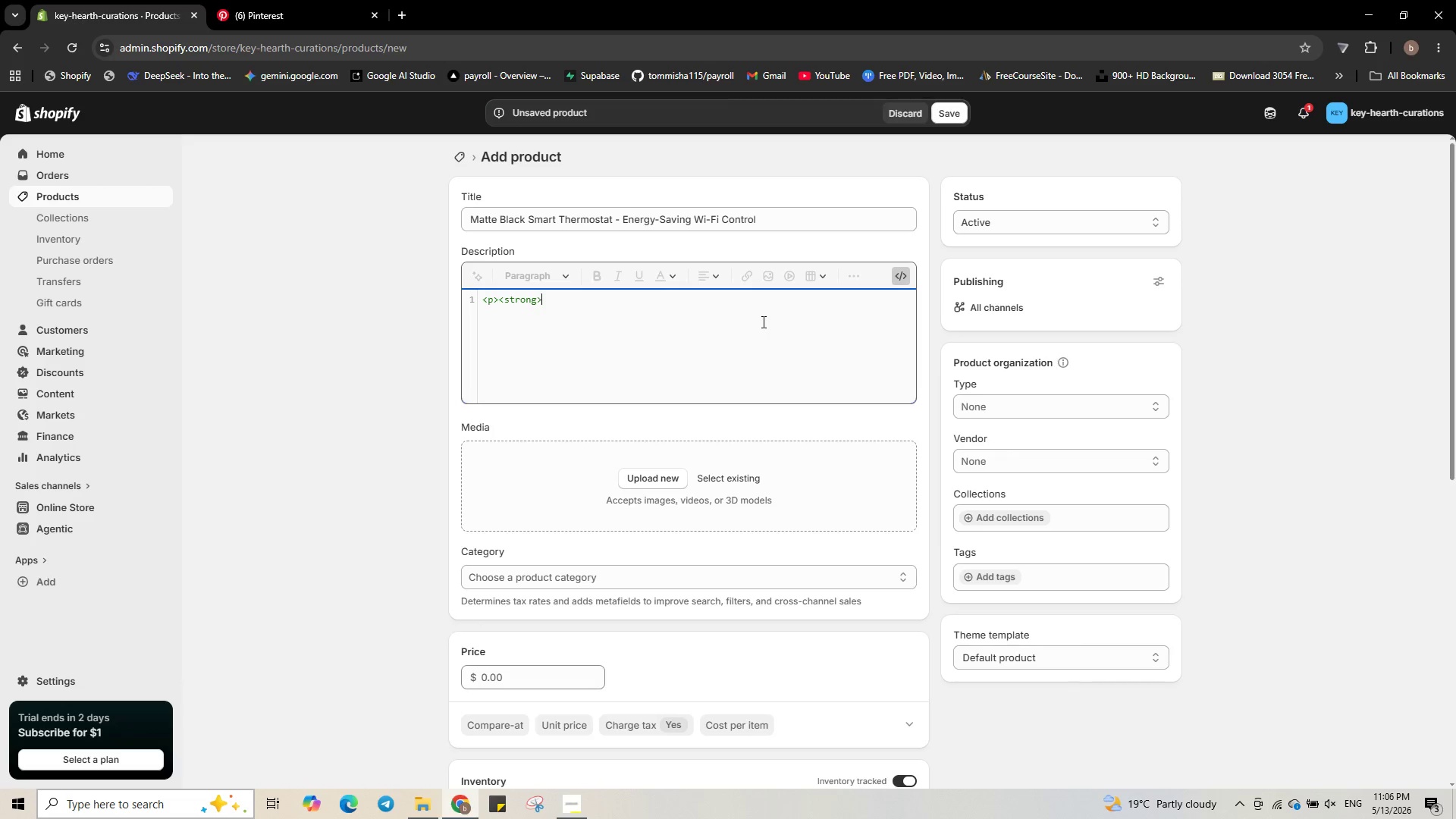 
type(Why it is )
key(Backspace)
key(Backspace)
key(Backspace)
key(Backspace)
type('s the perfect )
 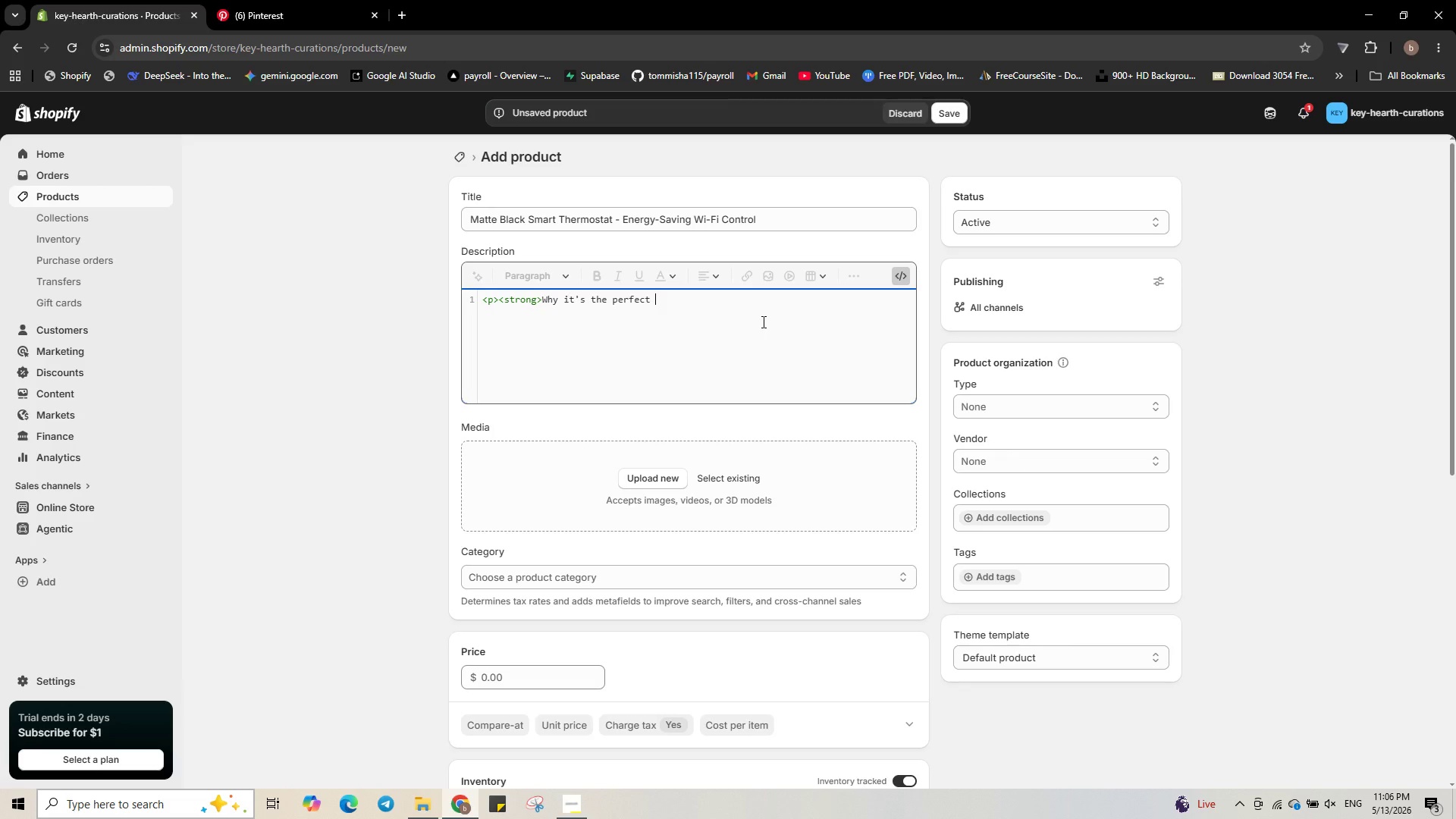 
type(closing )
 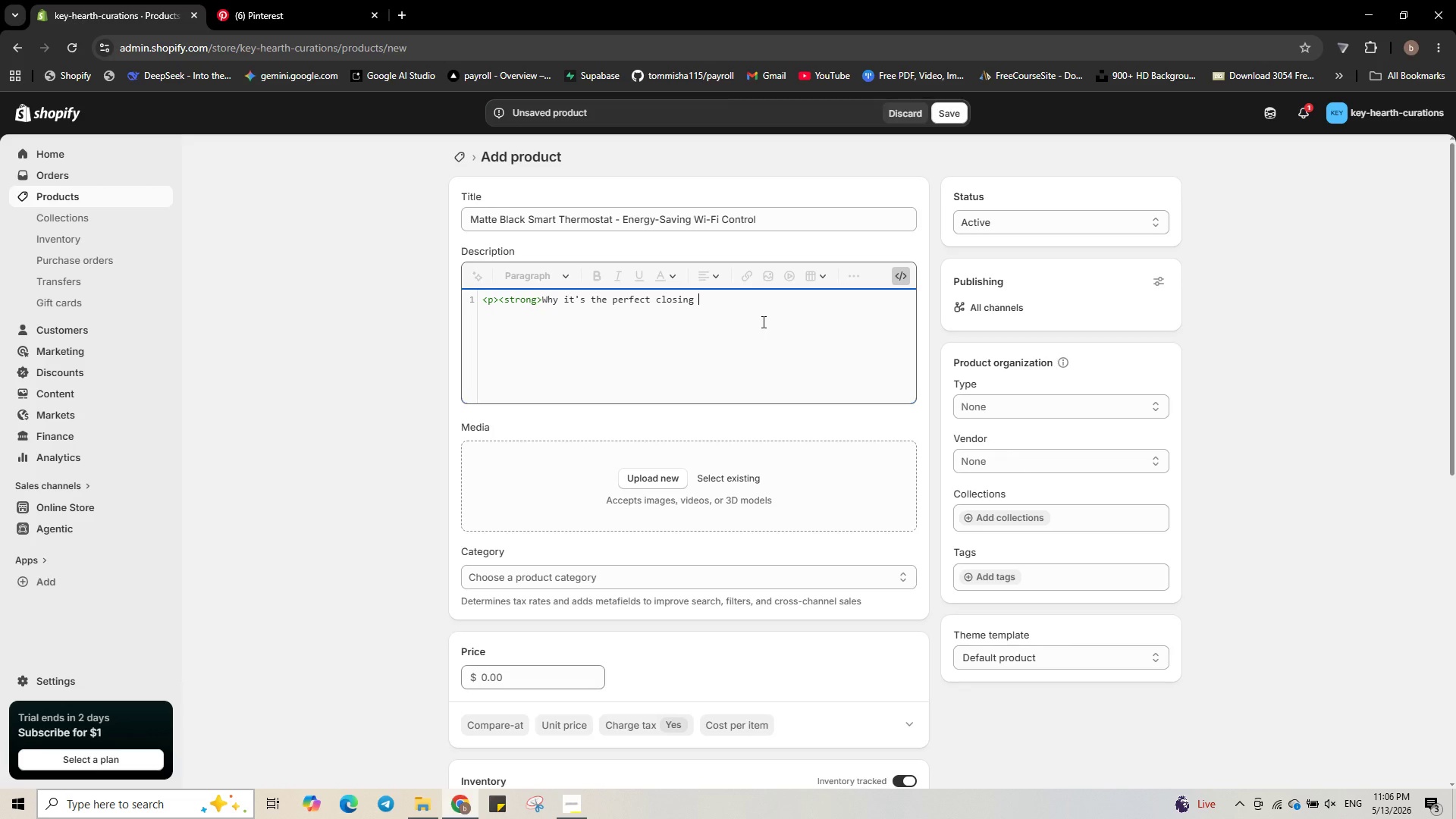 
type(gift:)
 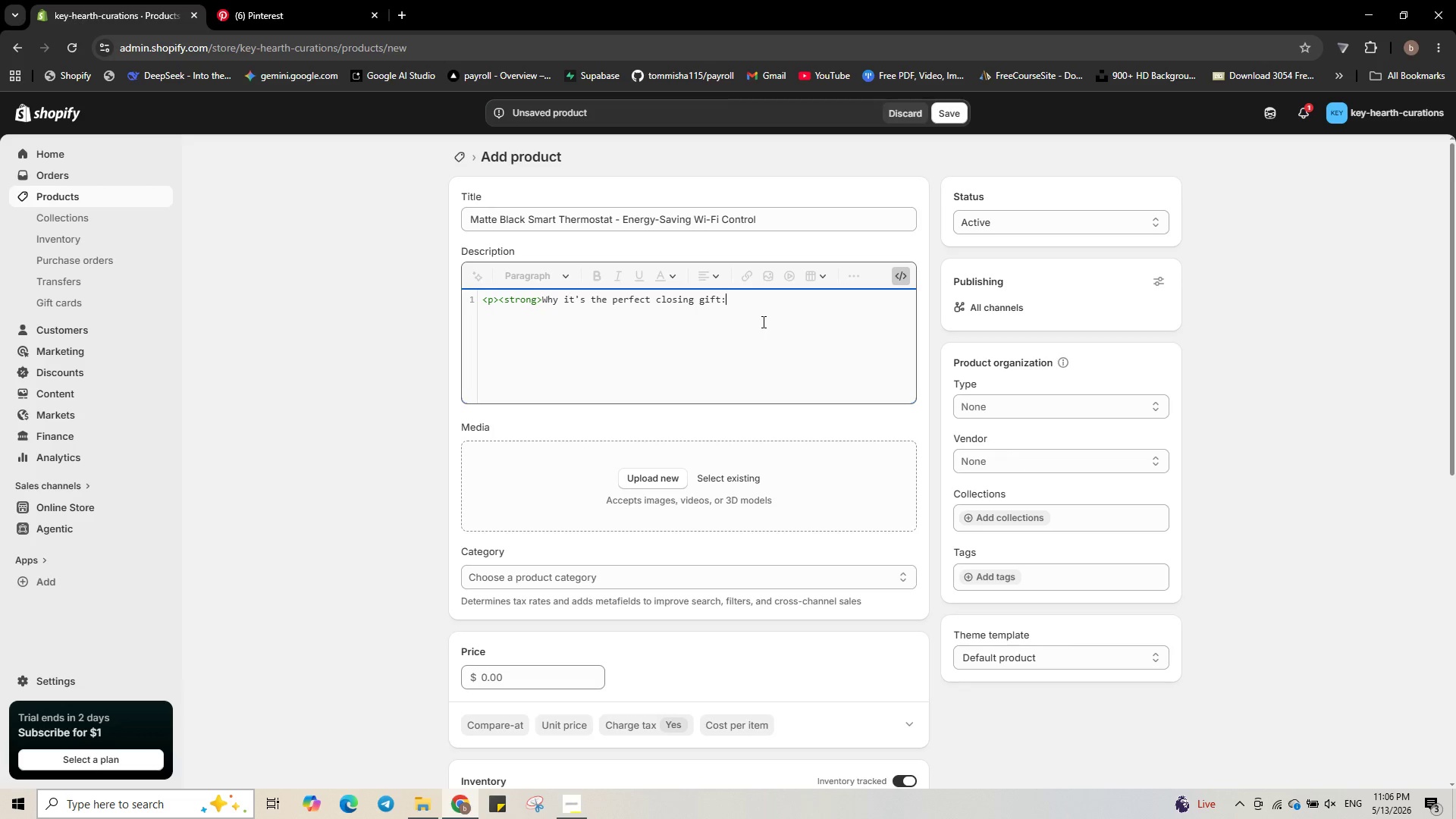 
type(</strong?)
key(Backspace)
type(>)
 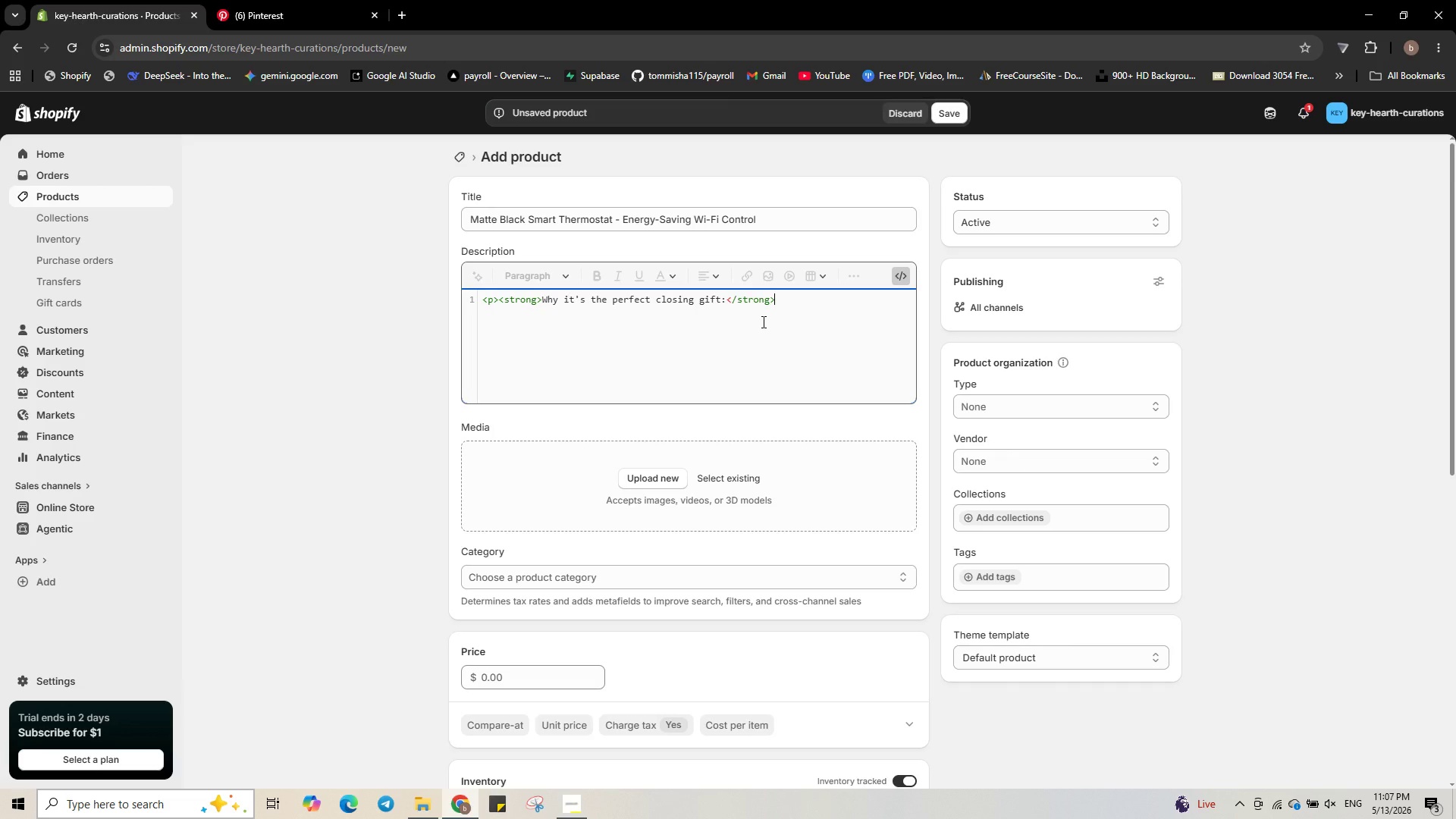 
wait(15.31)
 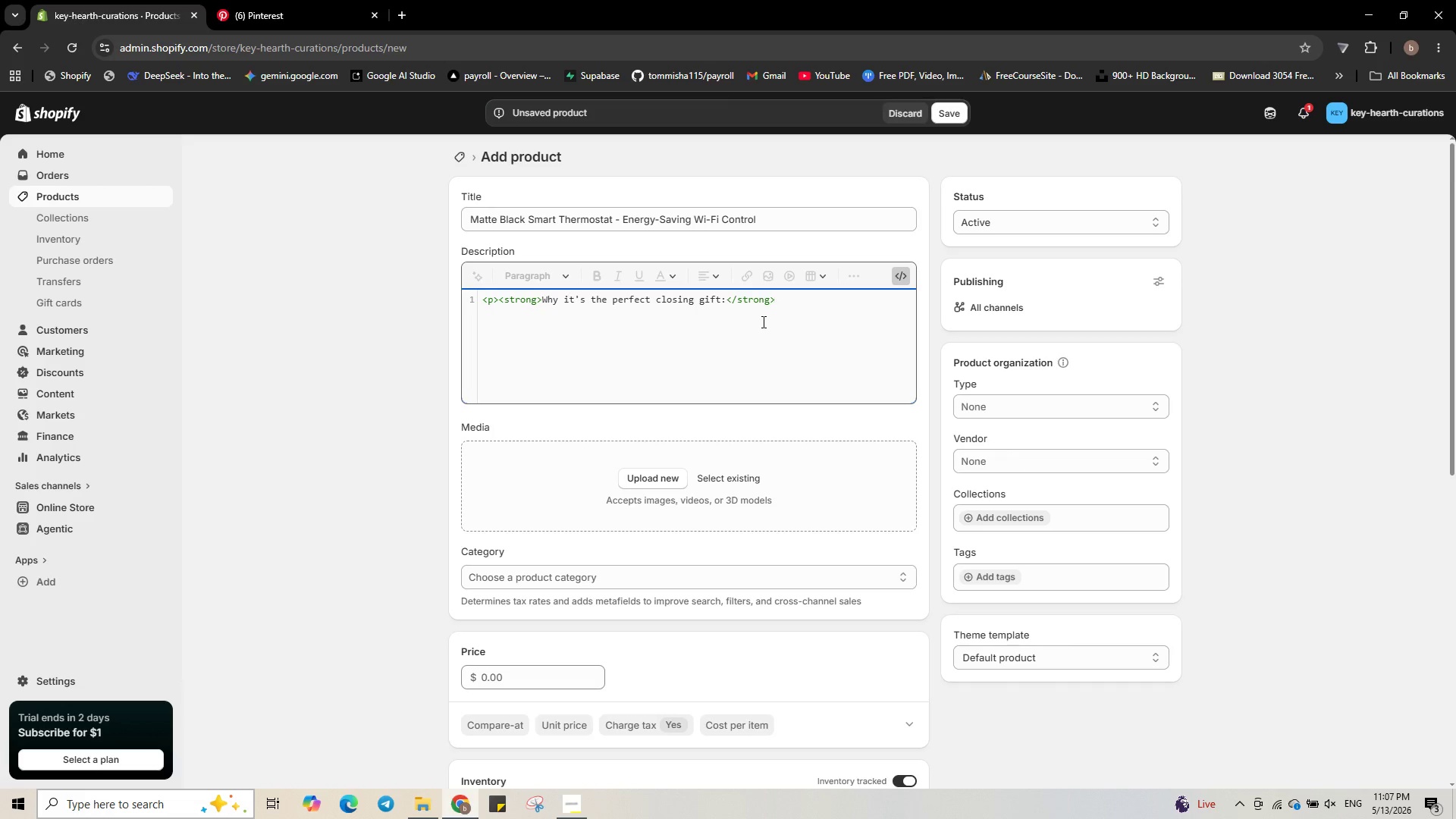 
type( Help me)
key(Backspace)
key(Backspace)
type(new homeowners save on energy bu)
key(Backspace)
type(ills )
 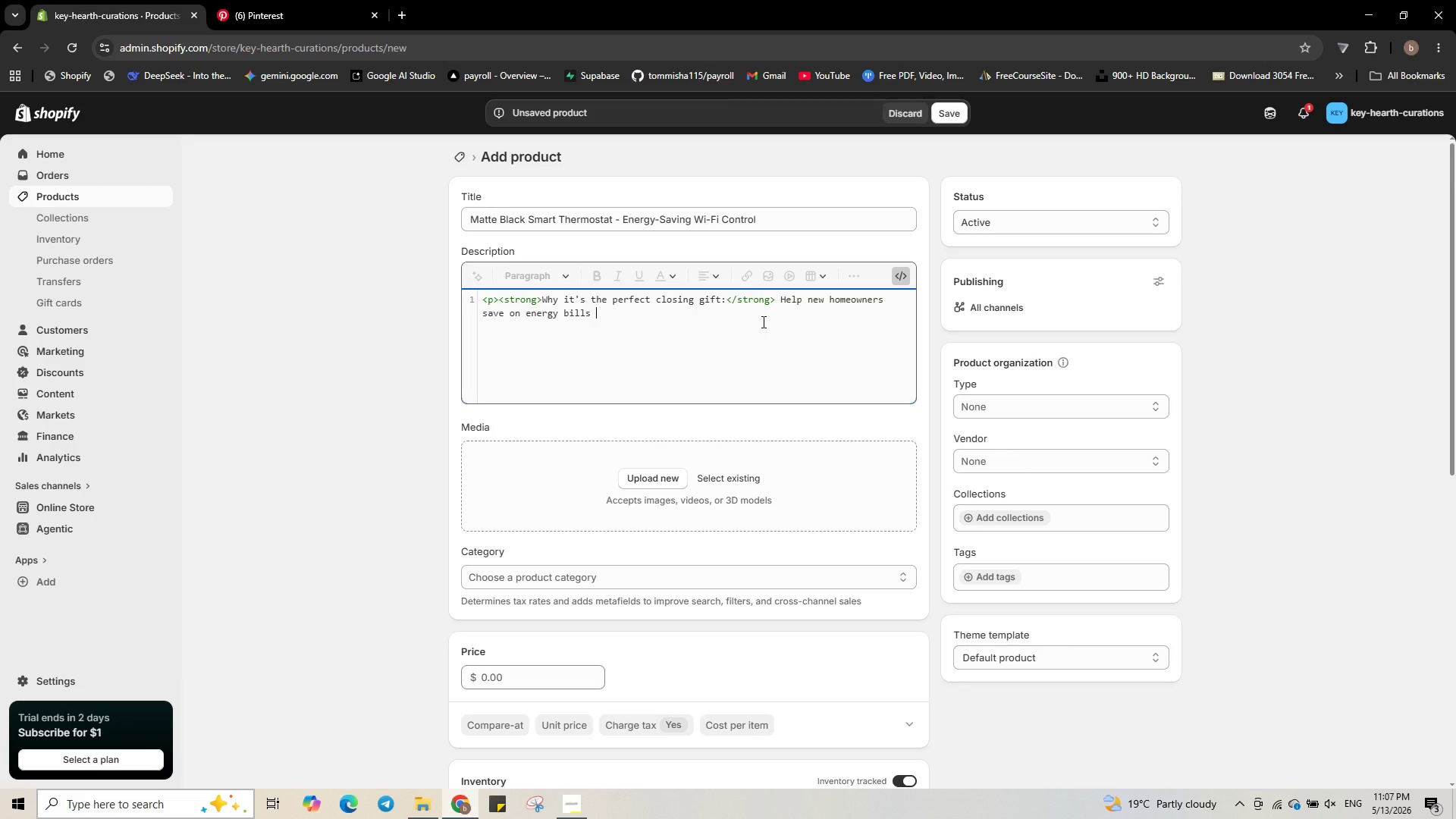 
wait(32.11)
 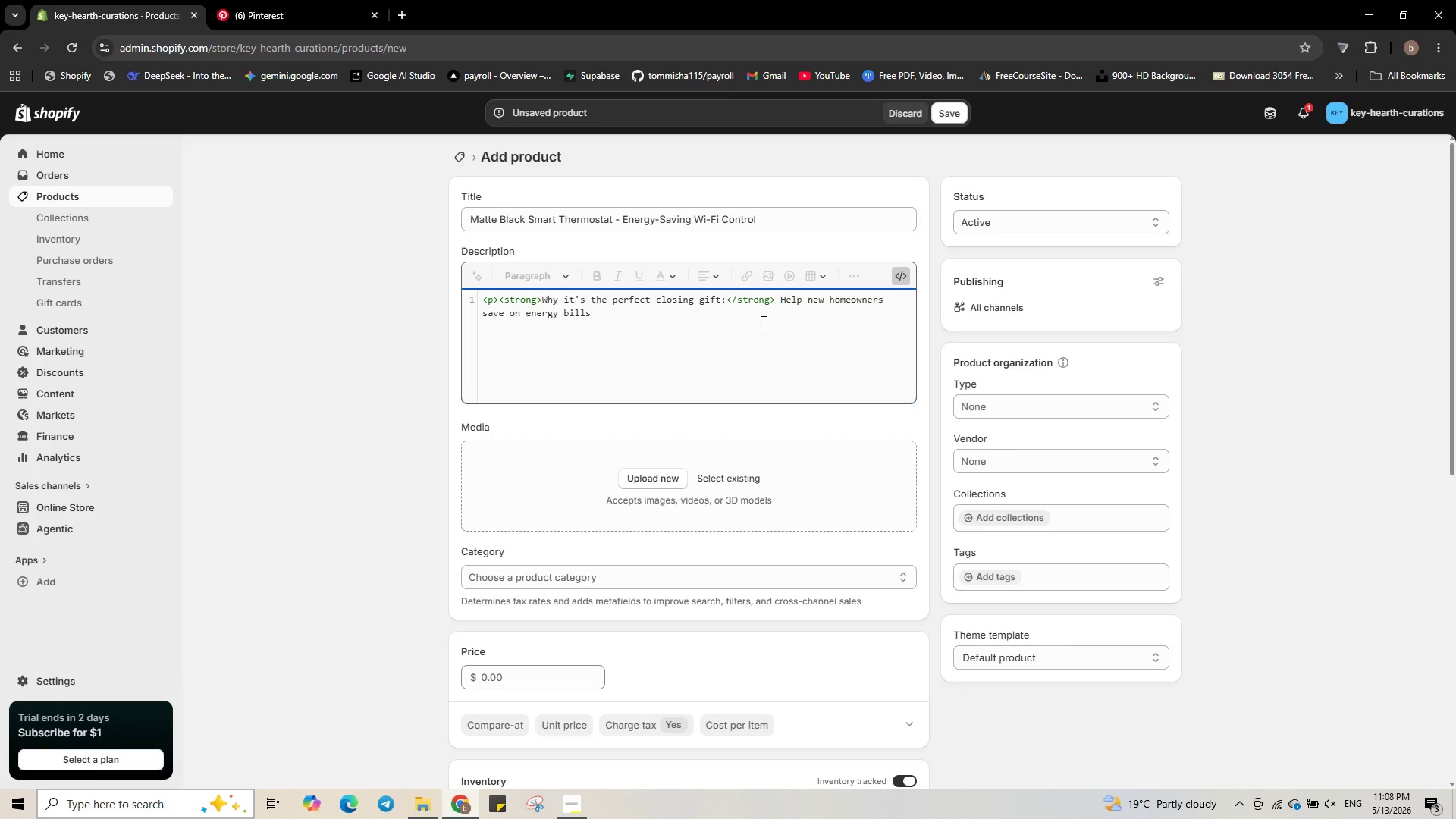 
type(while )
 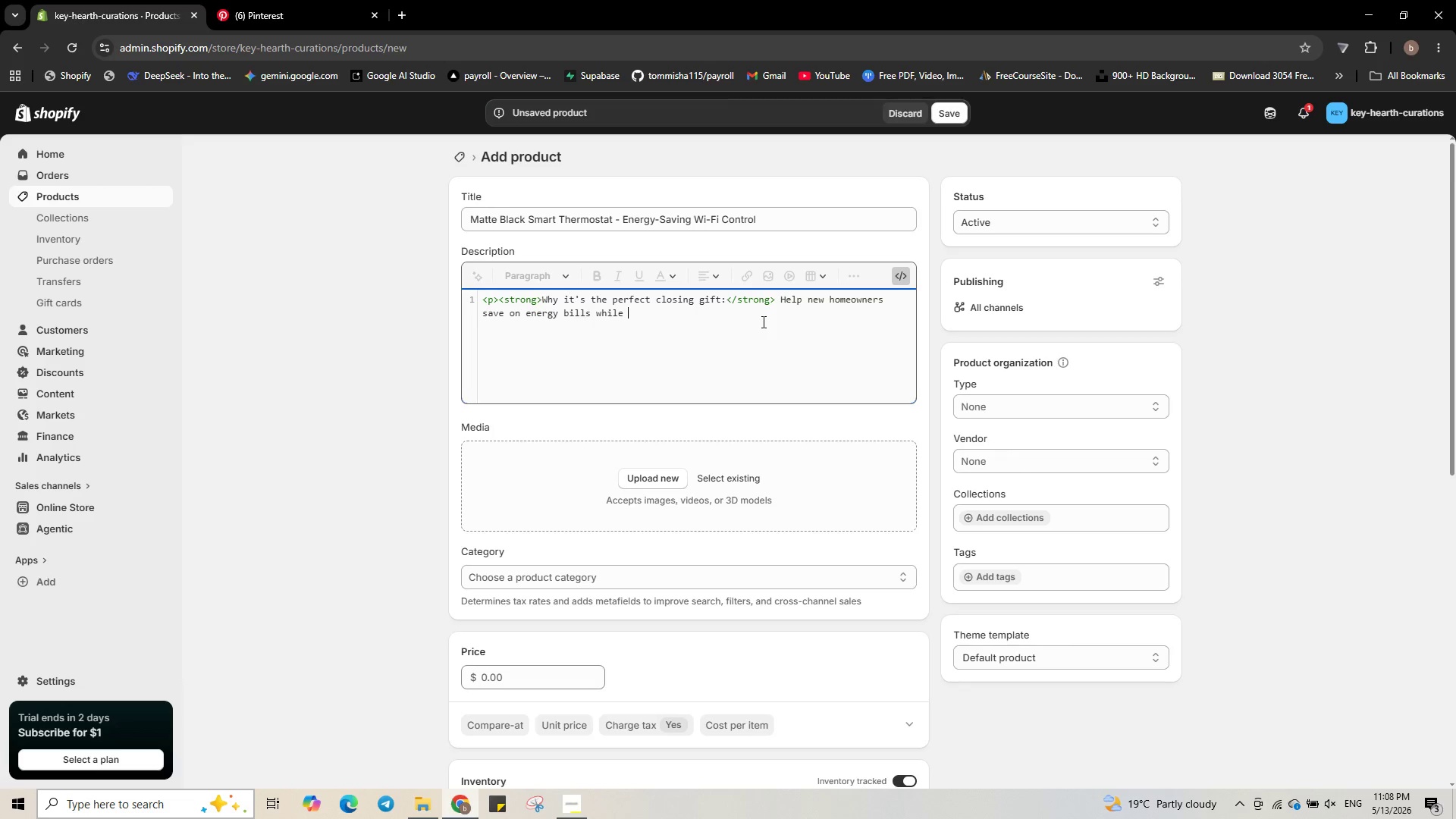 
type(adding modern tech)
 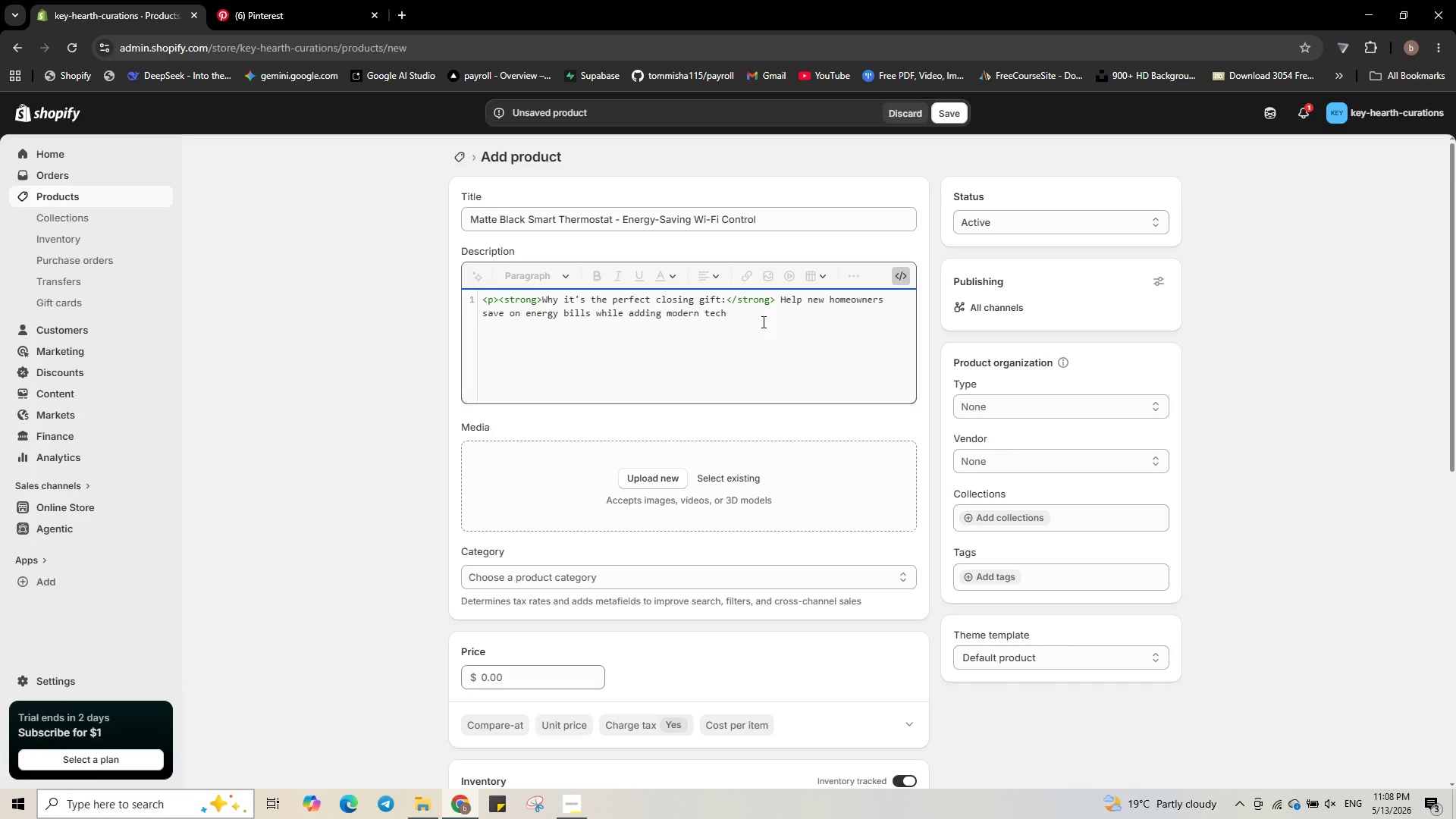 
wait(6.14)
 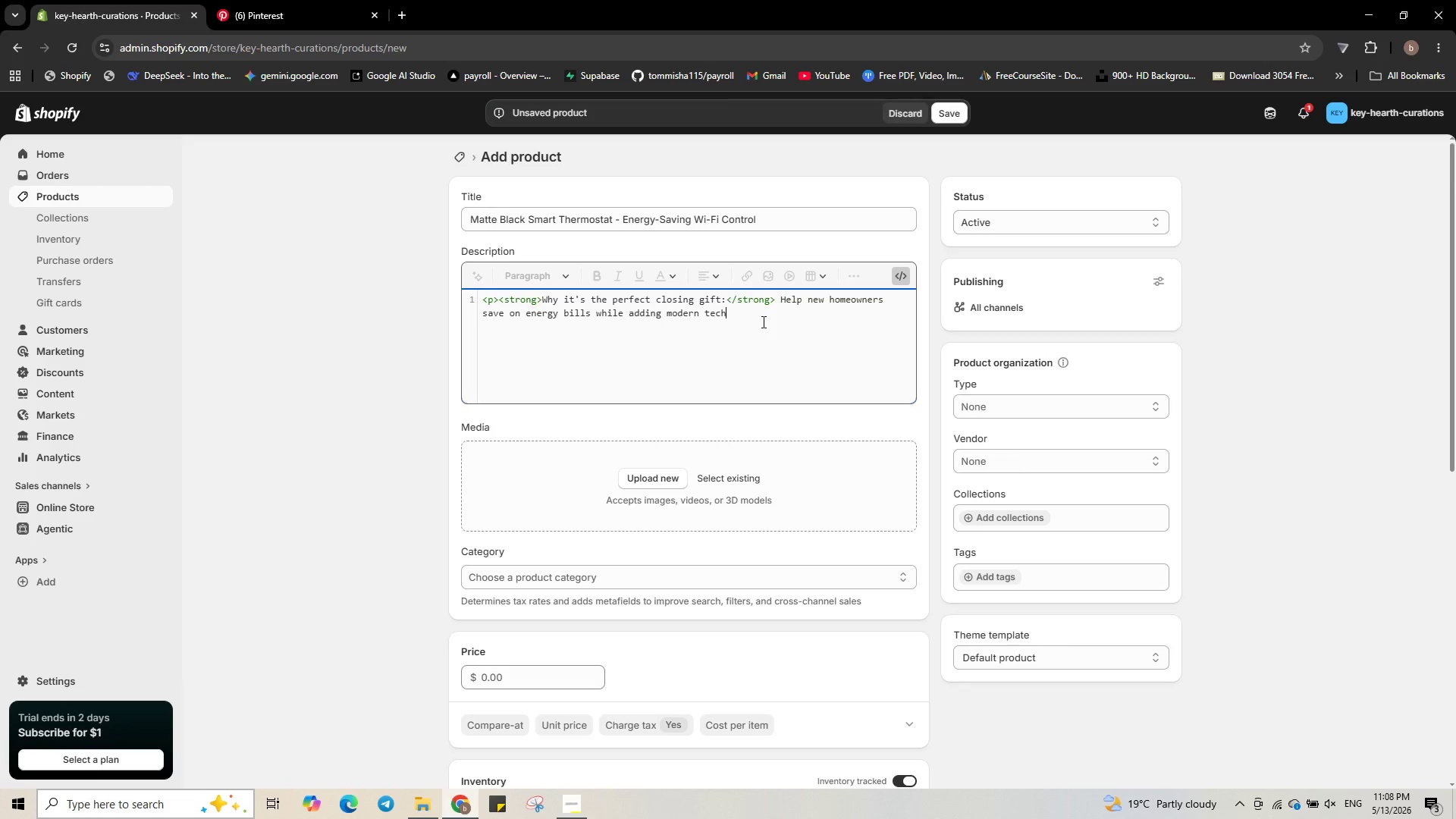 
key(Period)
 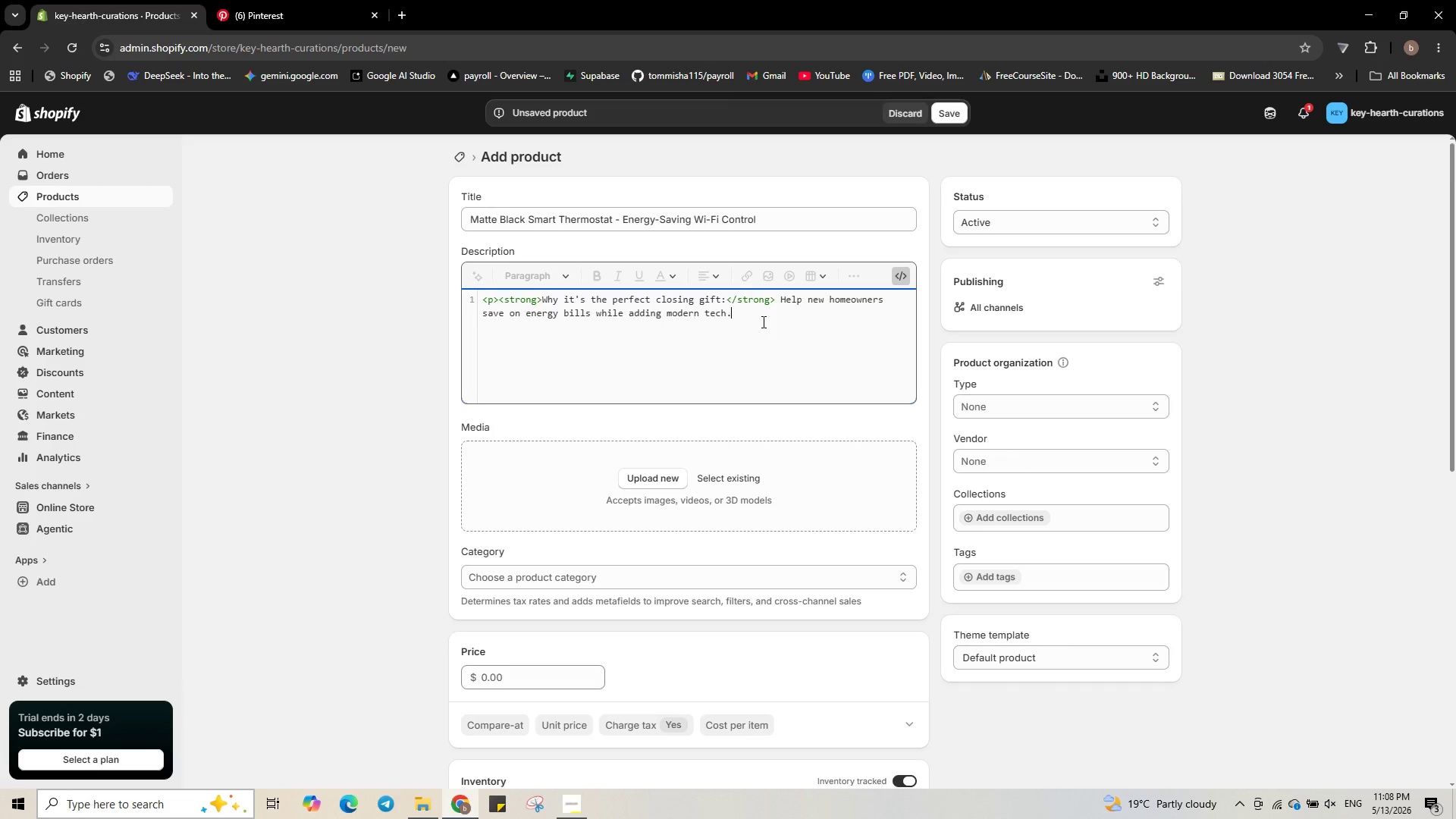 
key(Shift+M)
 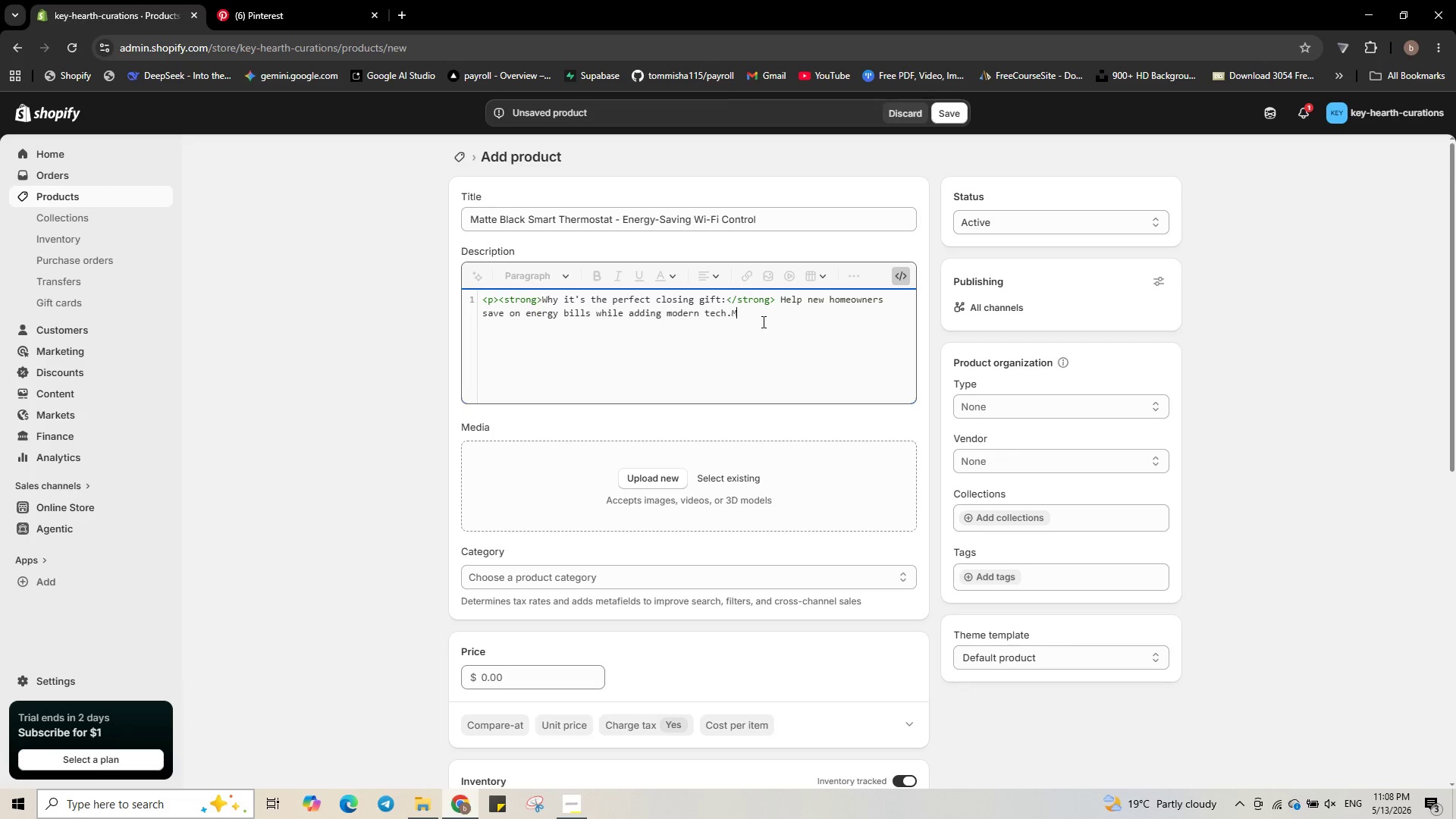 
key(Shift+ShiftLeft)
 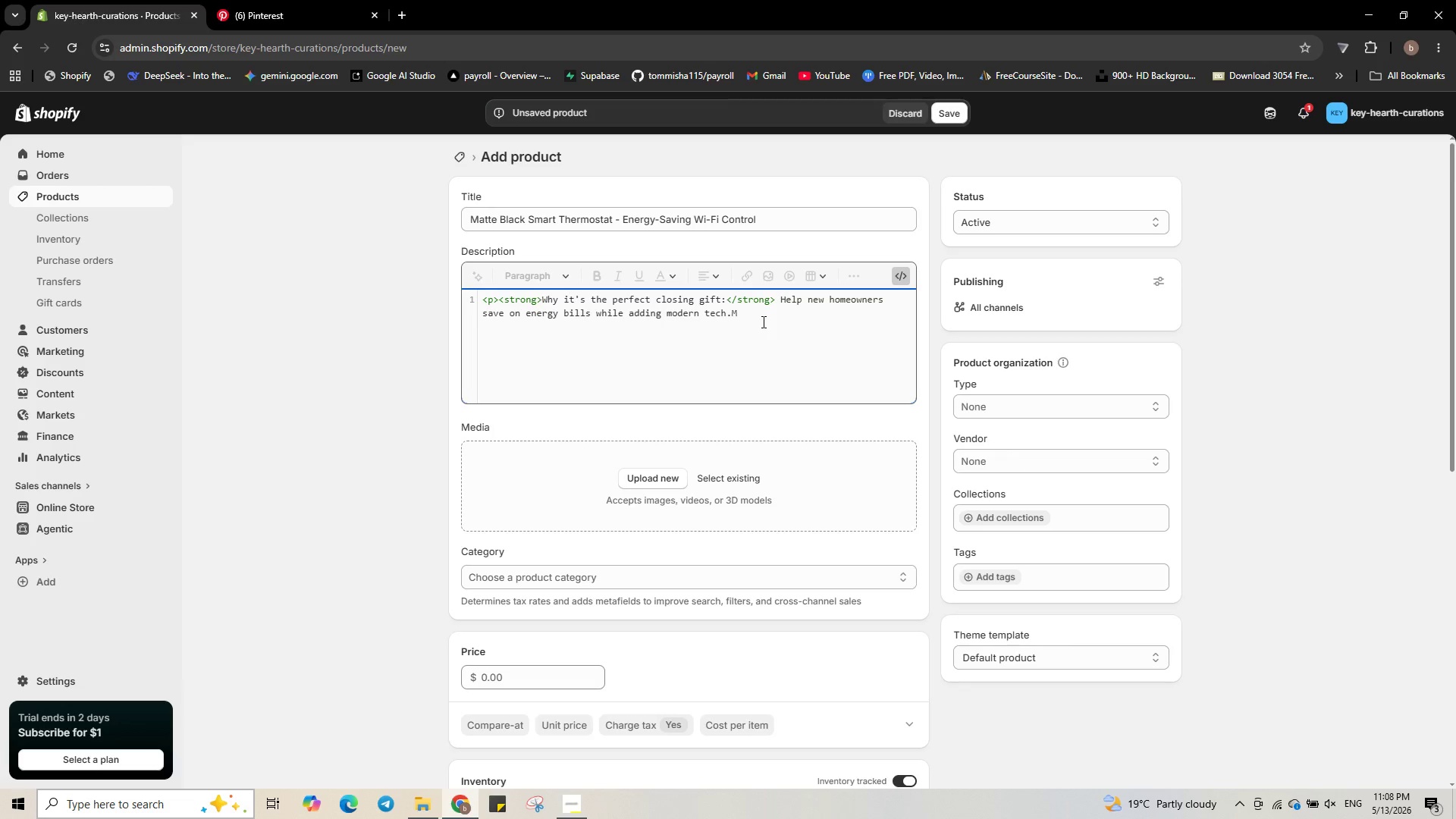 
key(Backspace)
 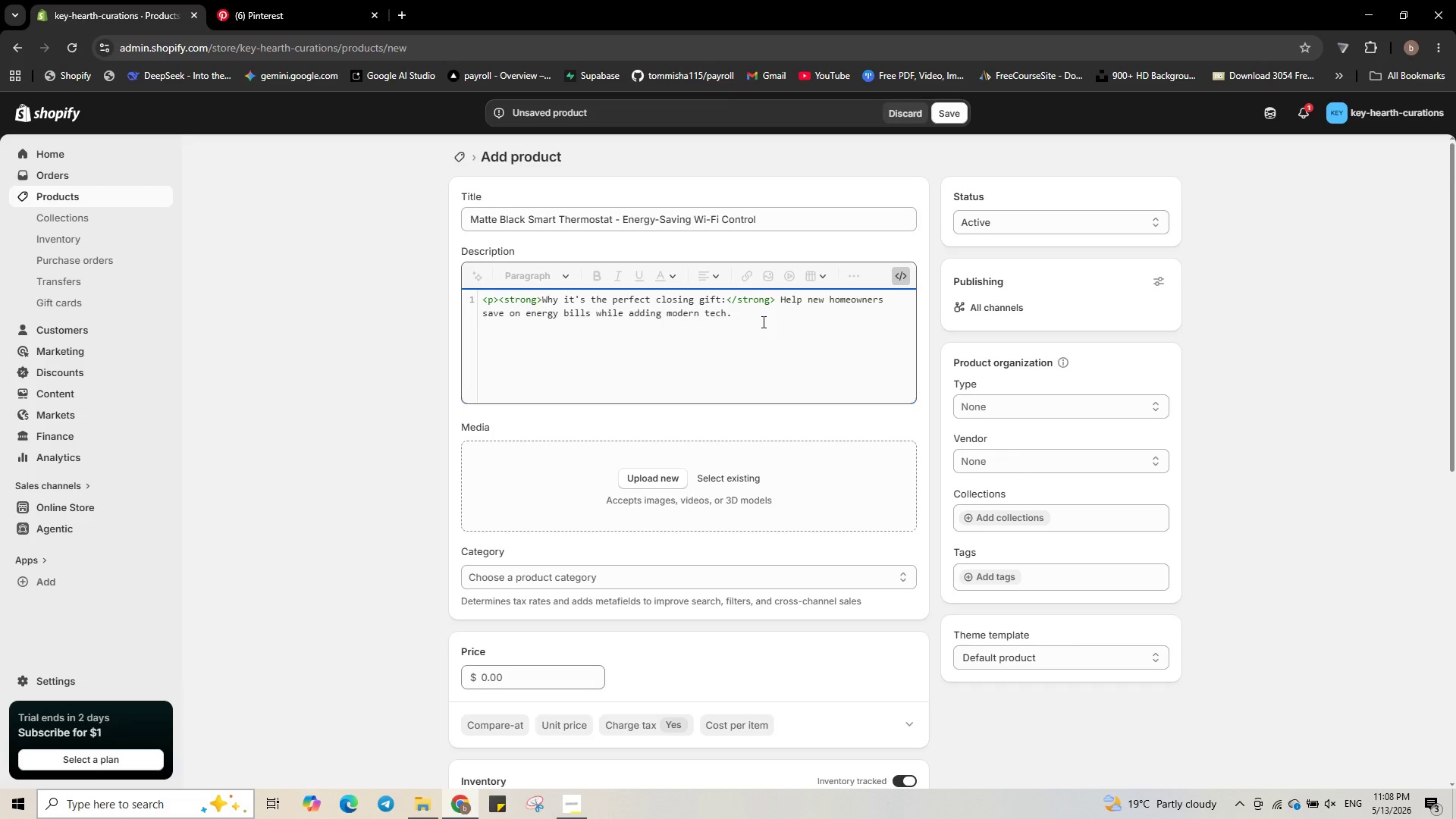 
key(Shift+Comma)
 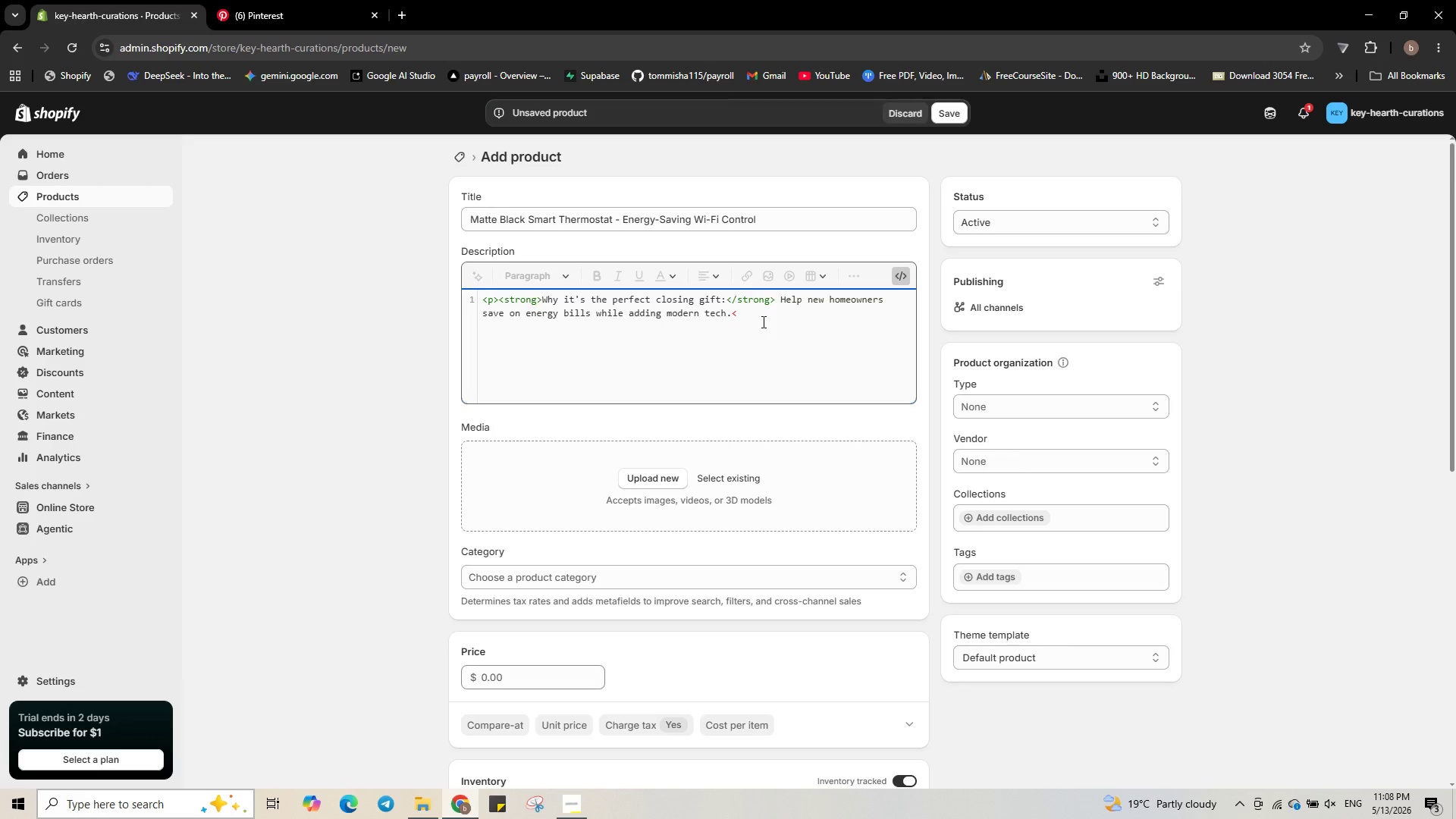 
key(Slash)
 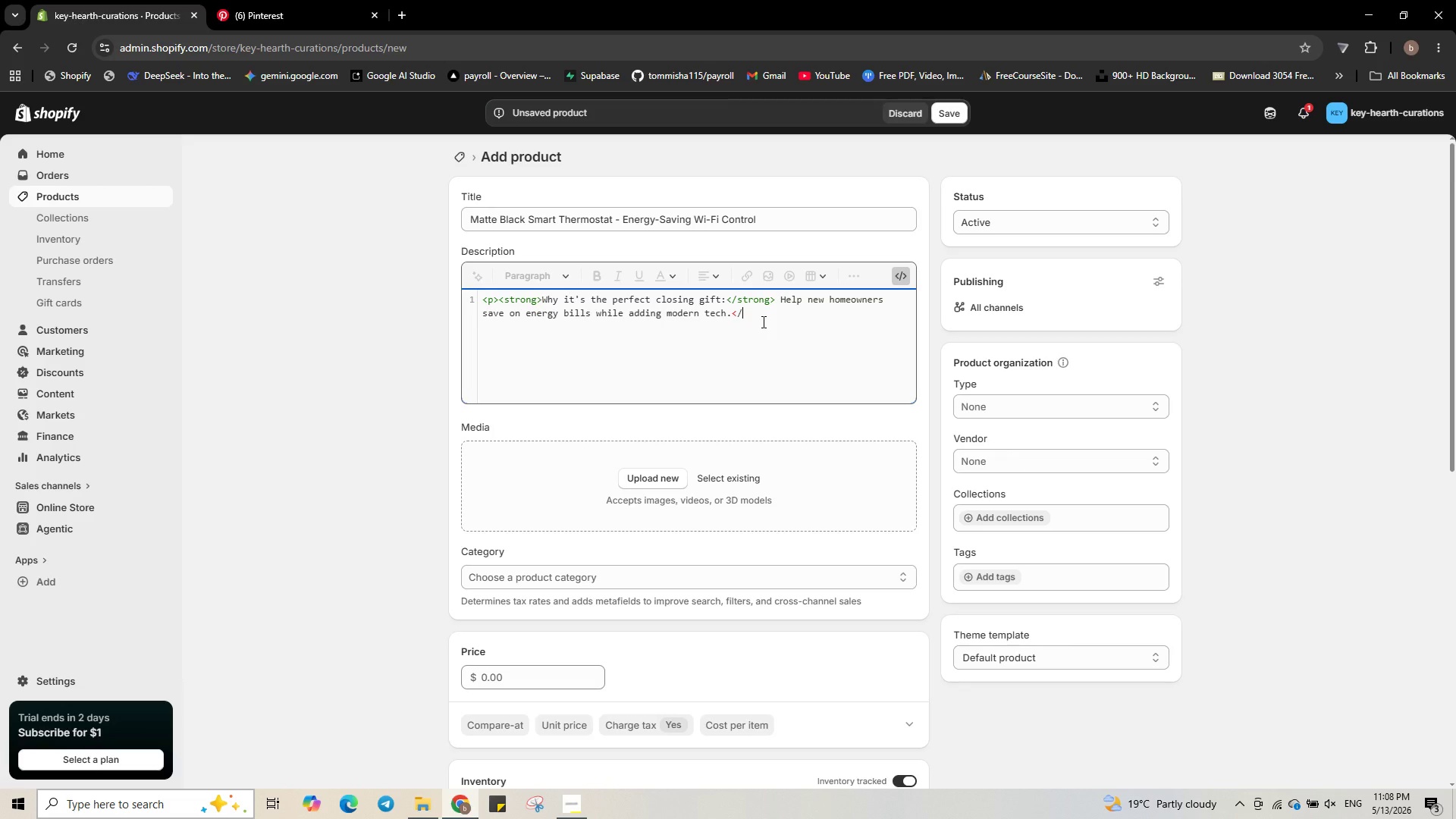 
key(P)
 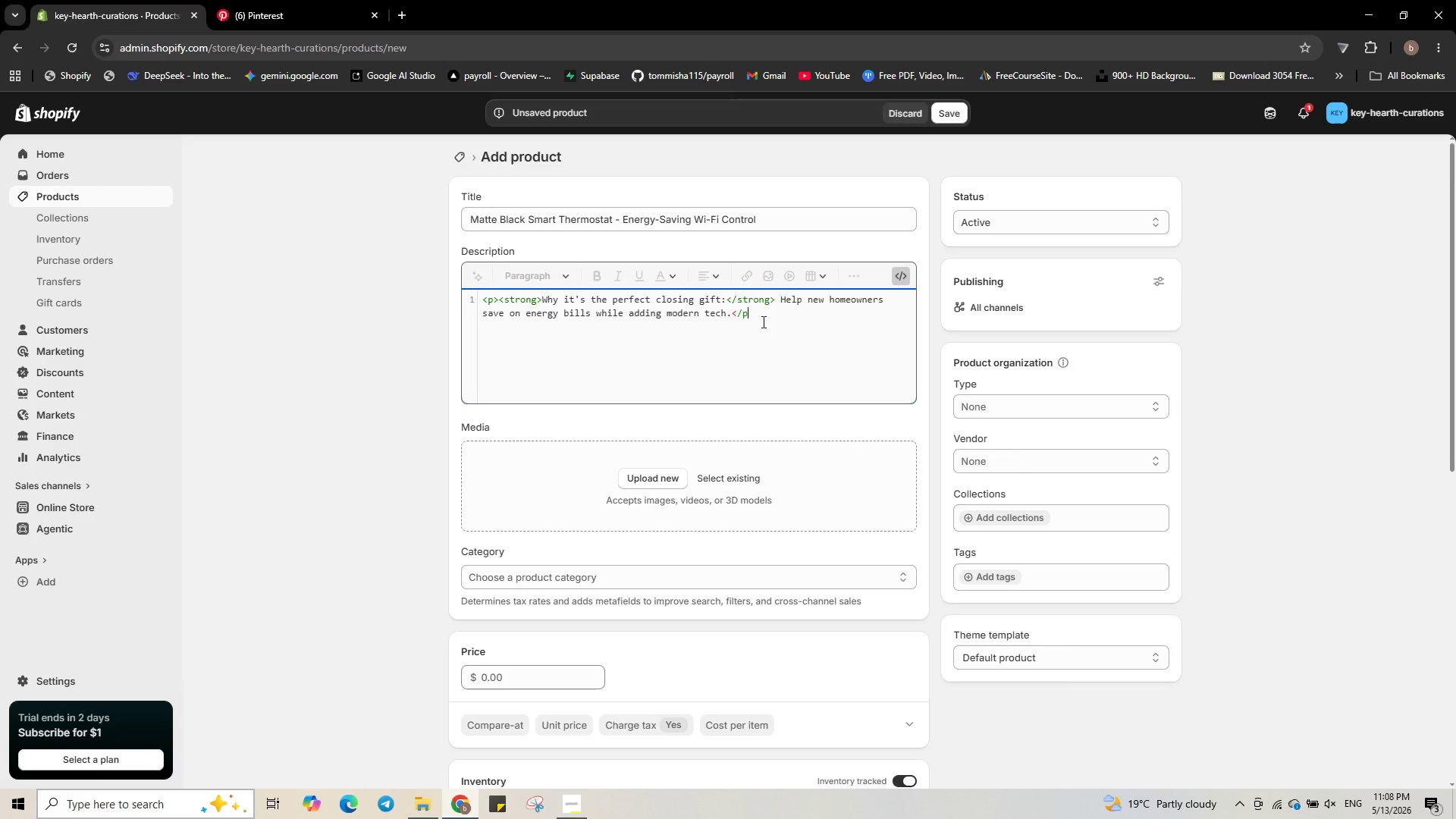 
key(Shift+Period)
 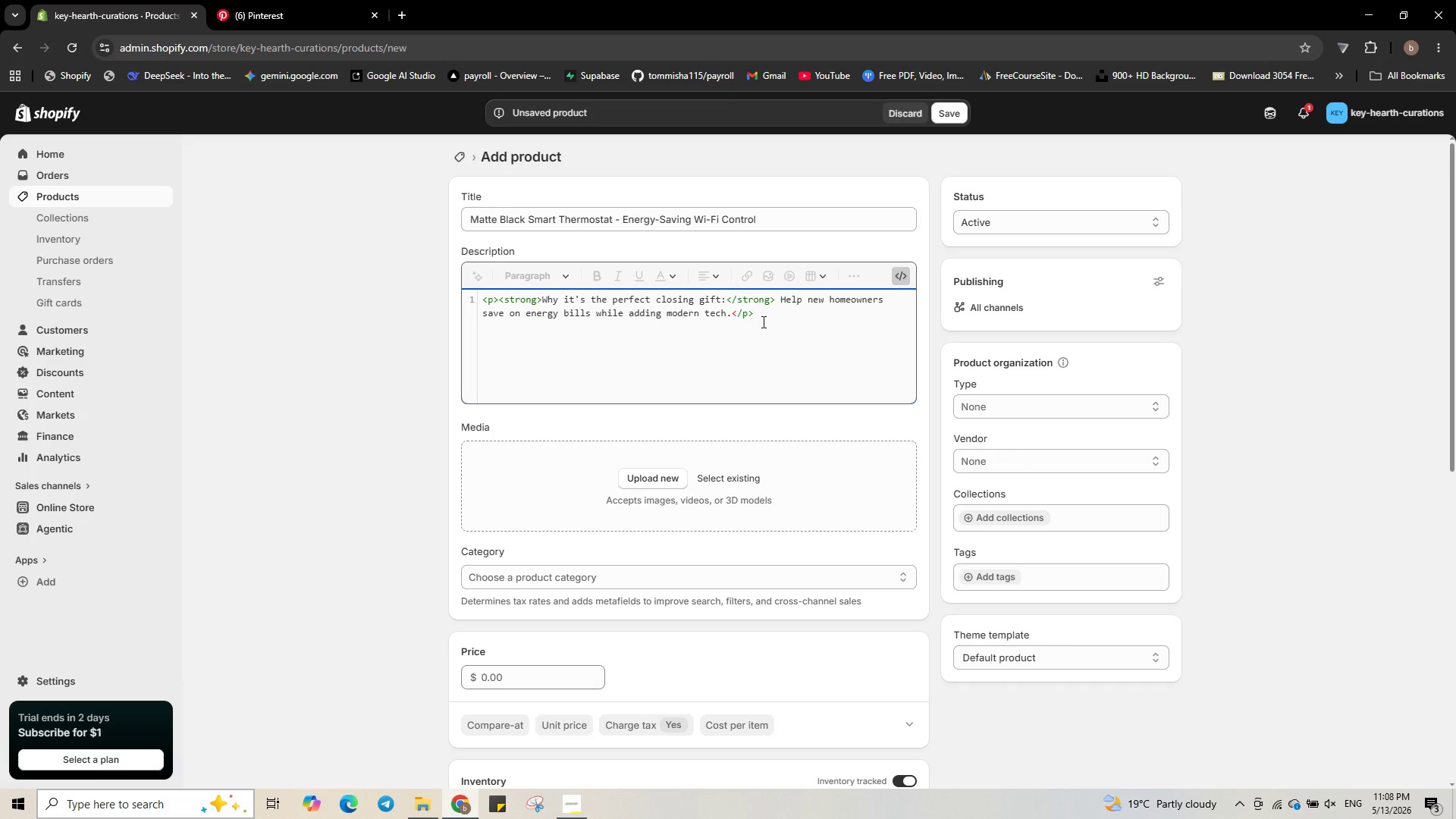 
hold_key(key=ShiftRight, duration=0.72)
 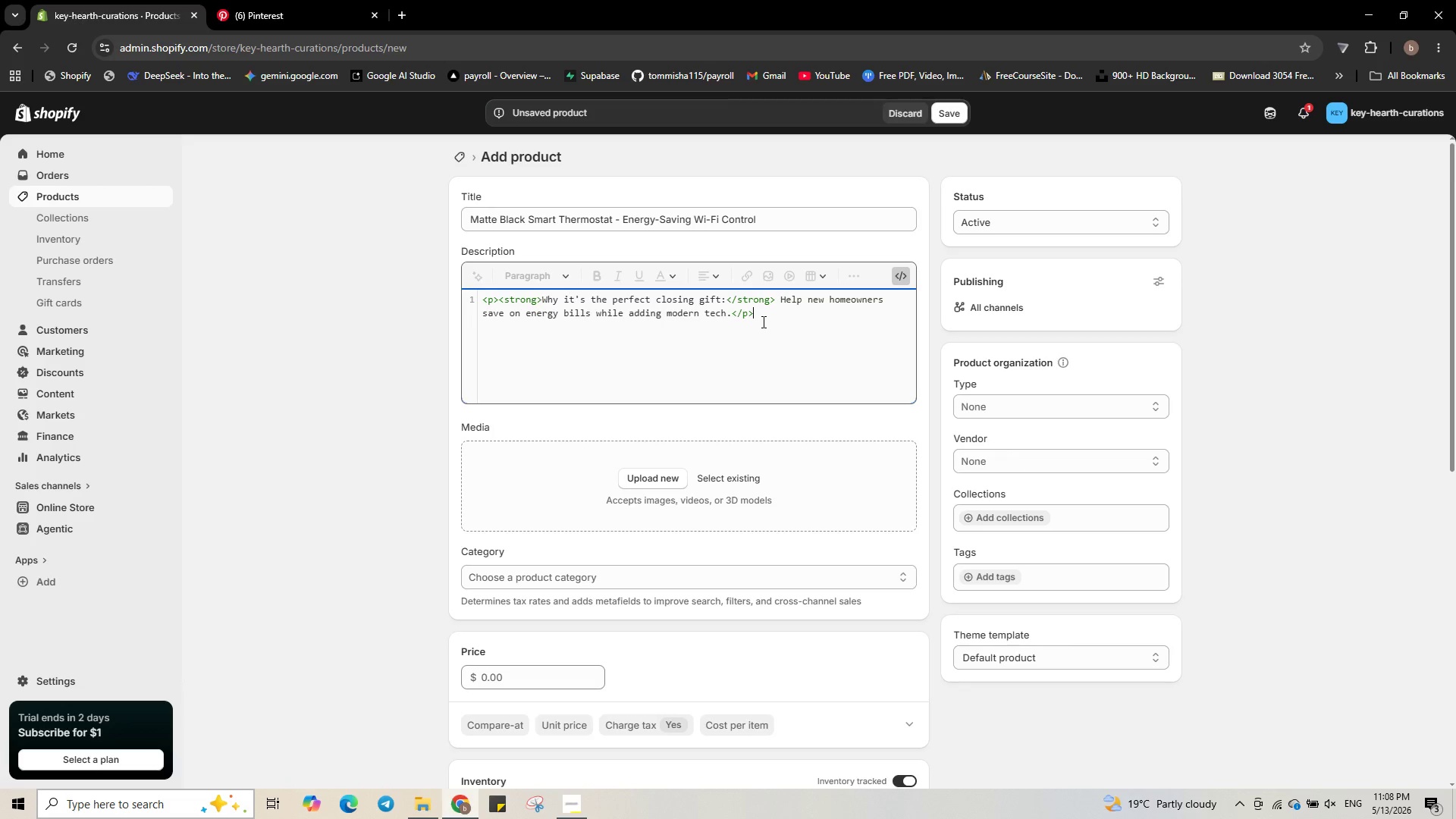 
key(Enter)
 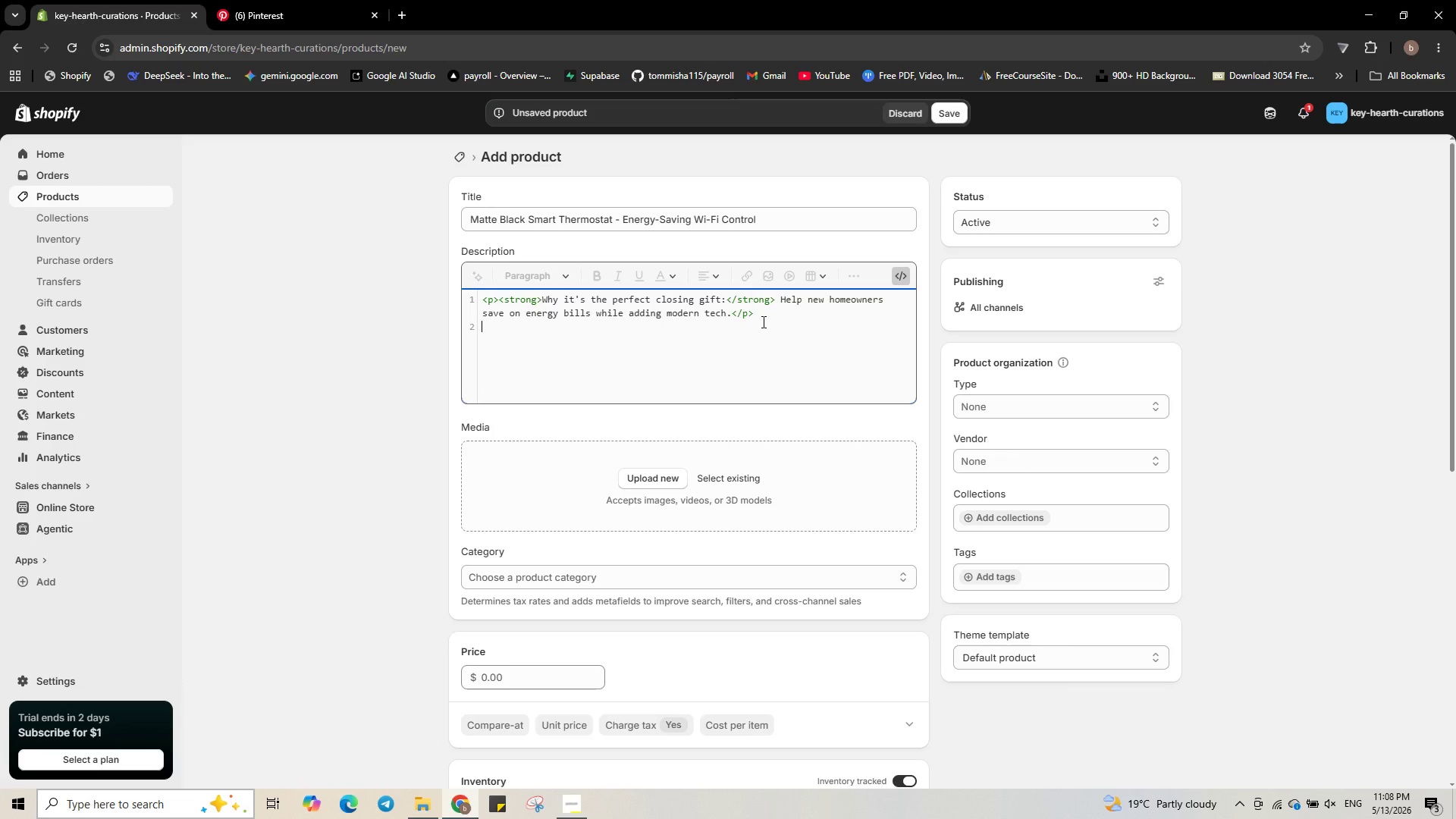 
key(Shift+Comma)
 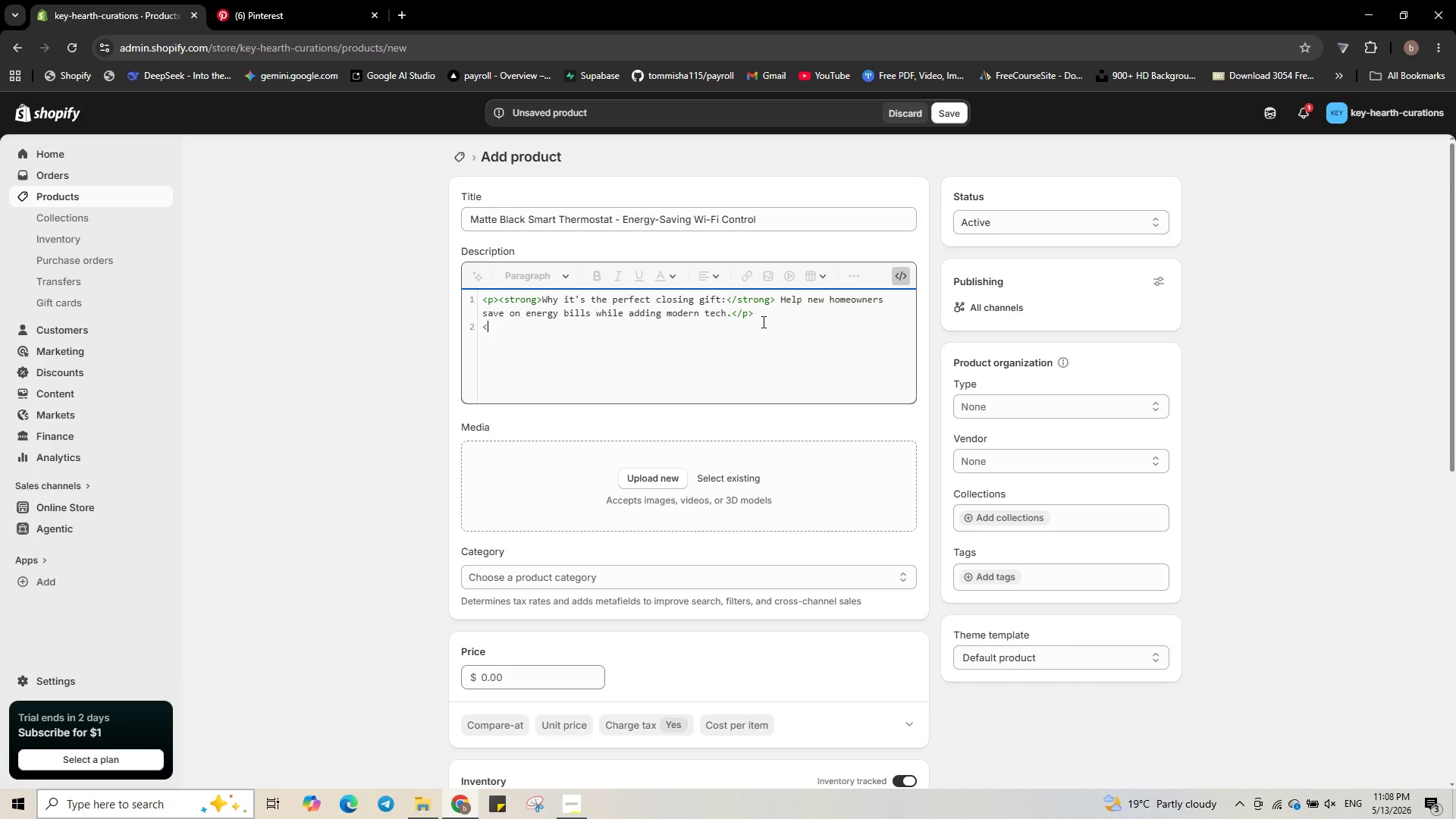 
key(P)
 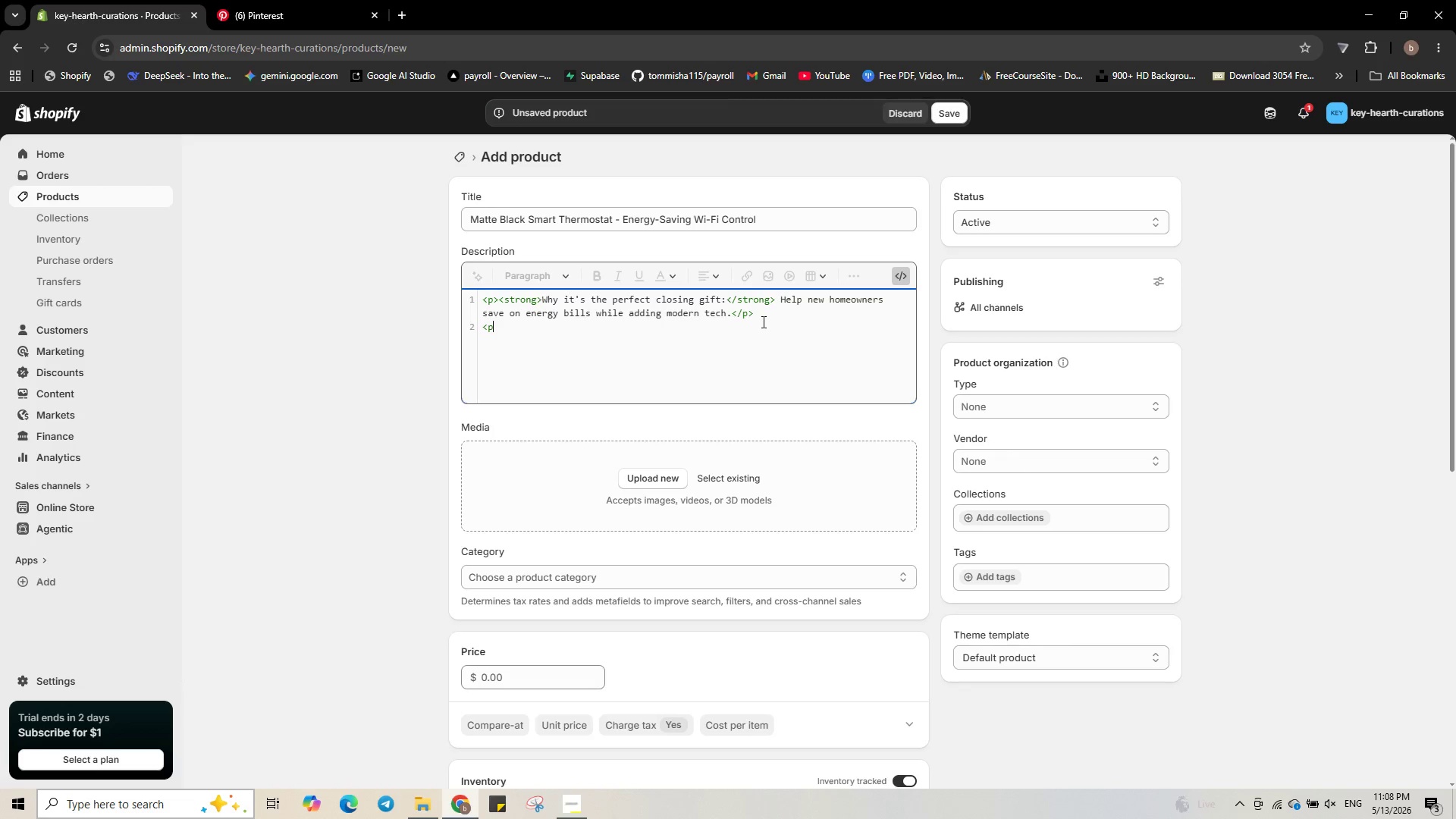 
key(Shift+Period)
 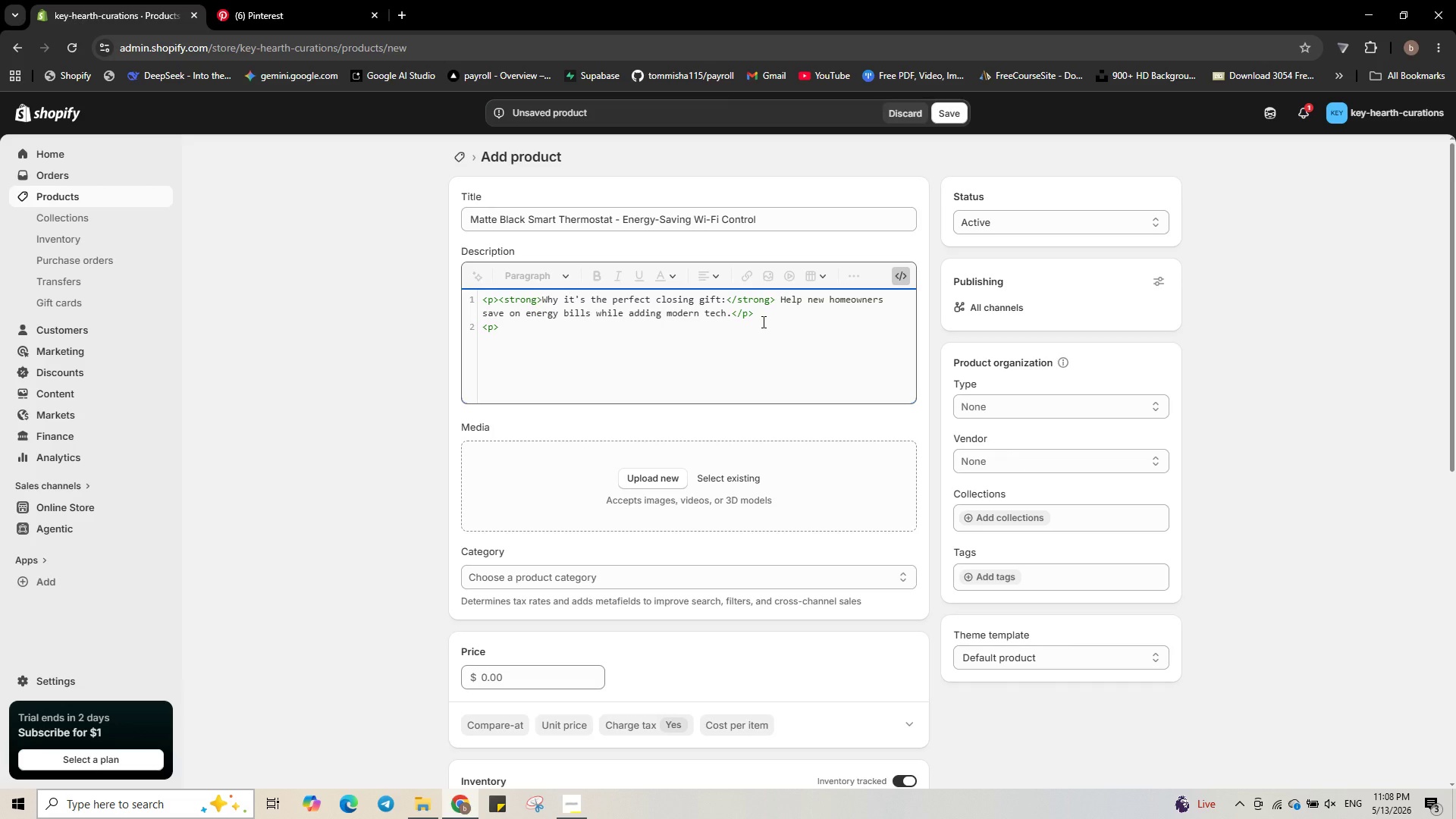 
type(<strong> )
key(Backspace)
 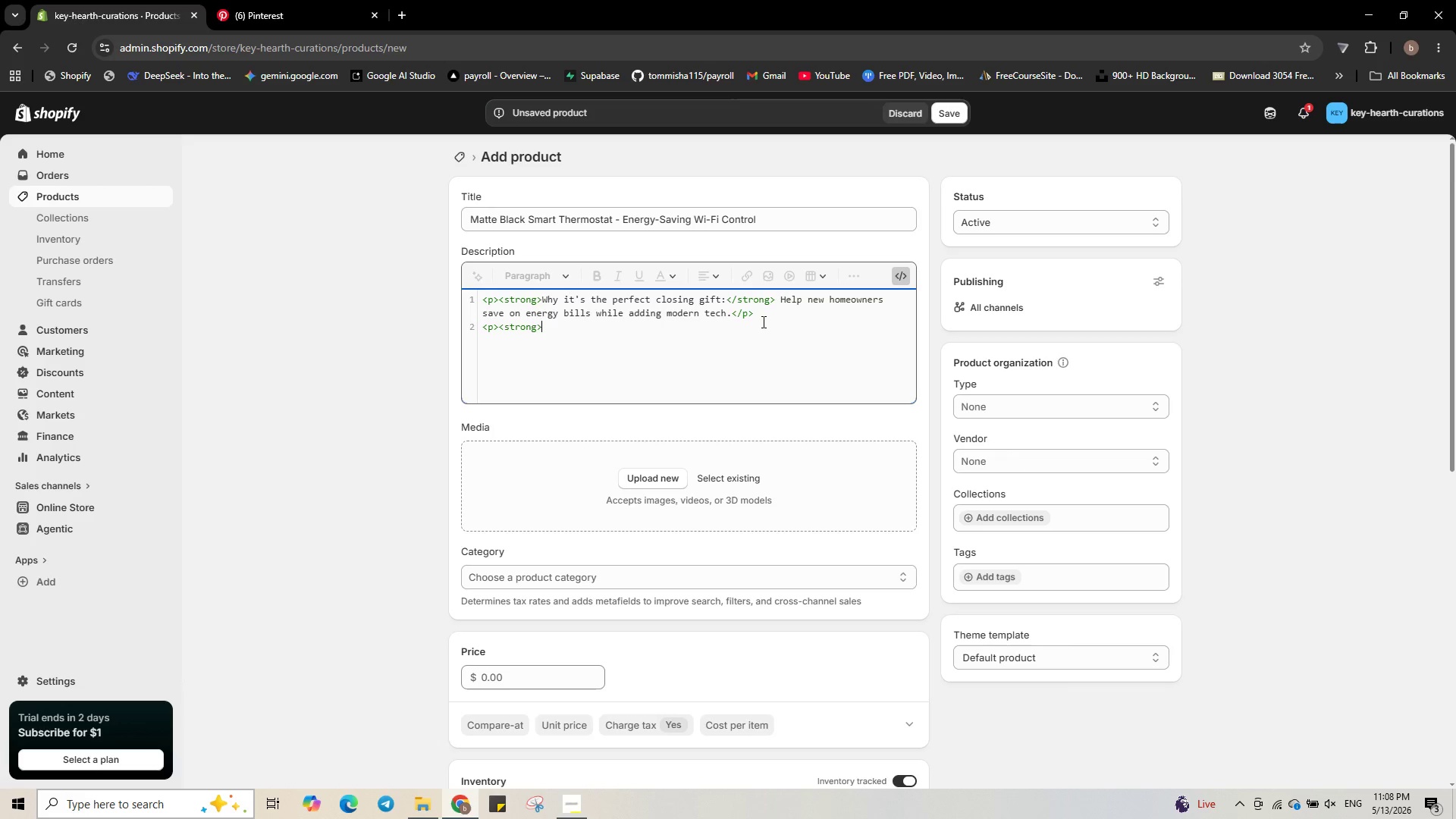 
type(What makes it luxury:</strong> )
 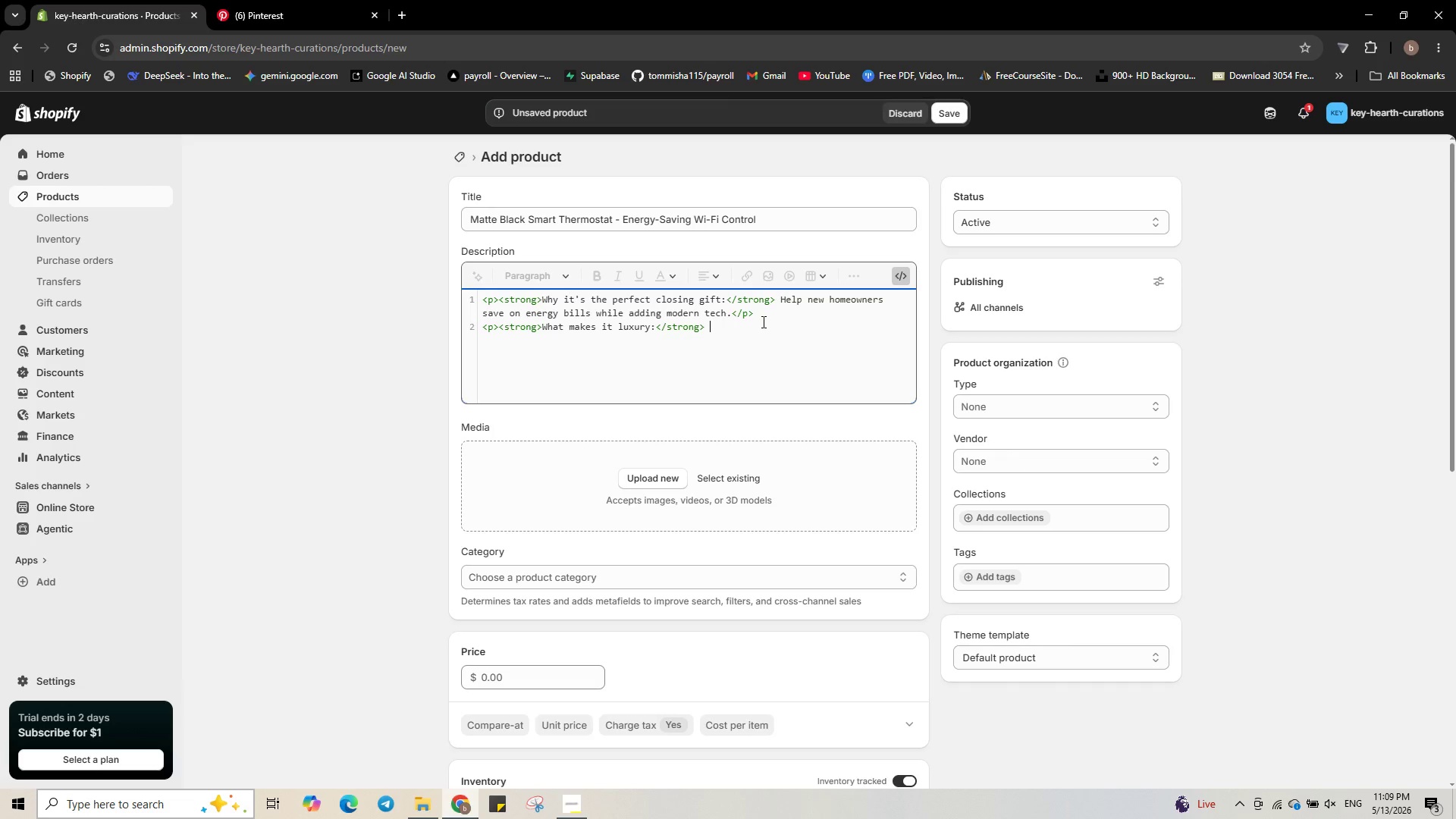 
wait(8.66)
 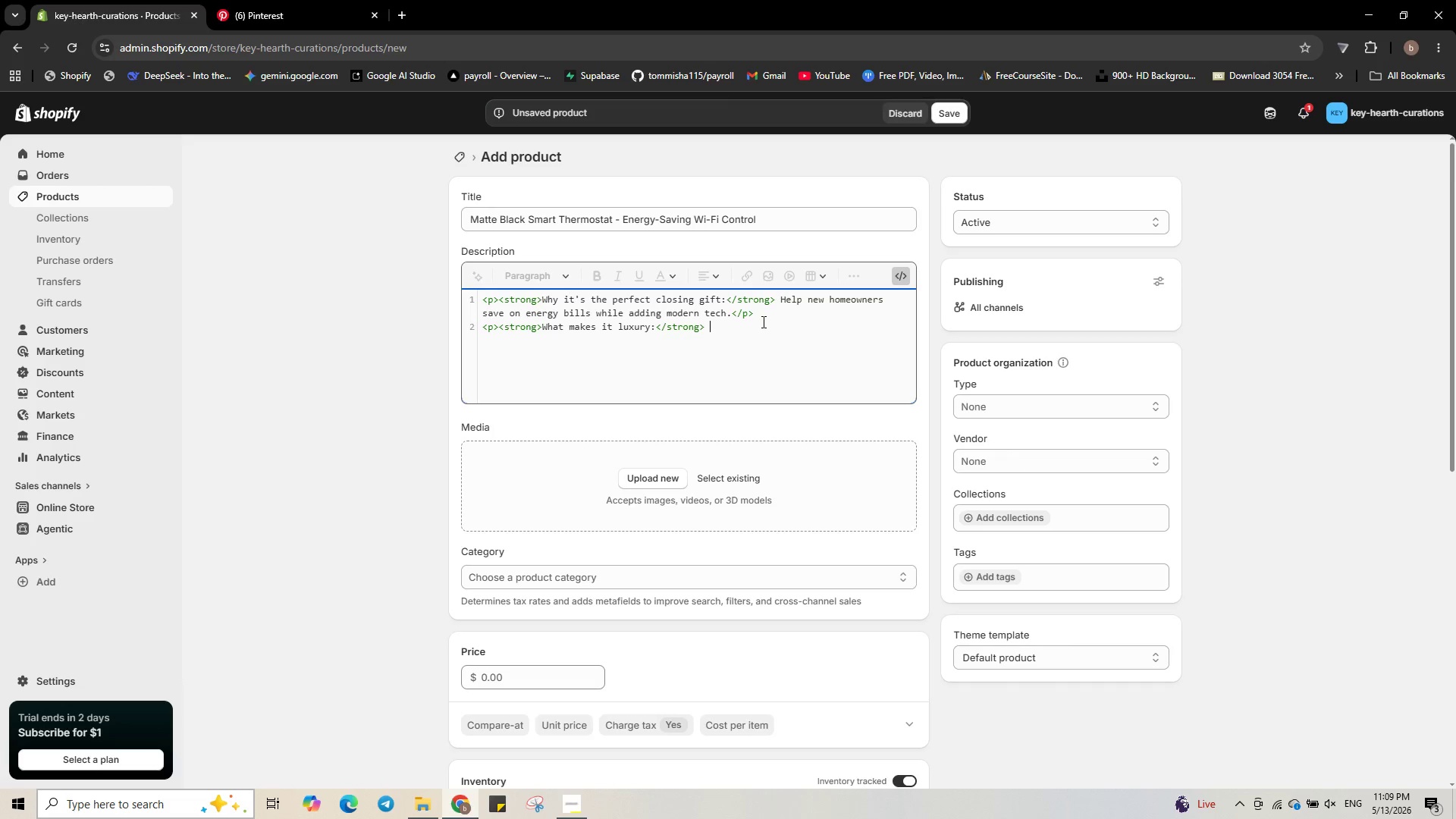 
type(Sleek matte black)
 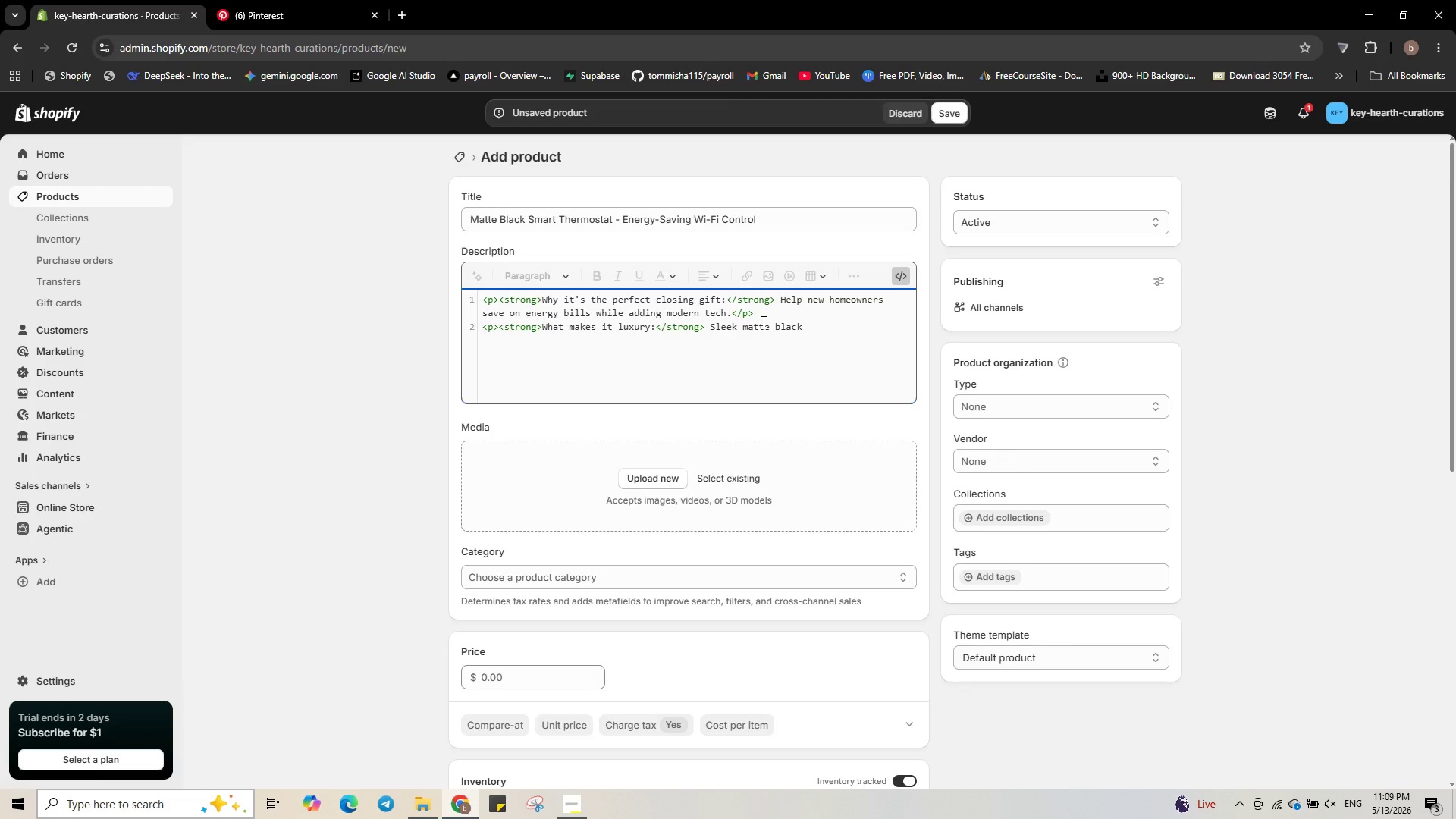 
type( design, remote control from )
 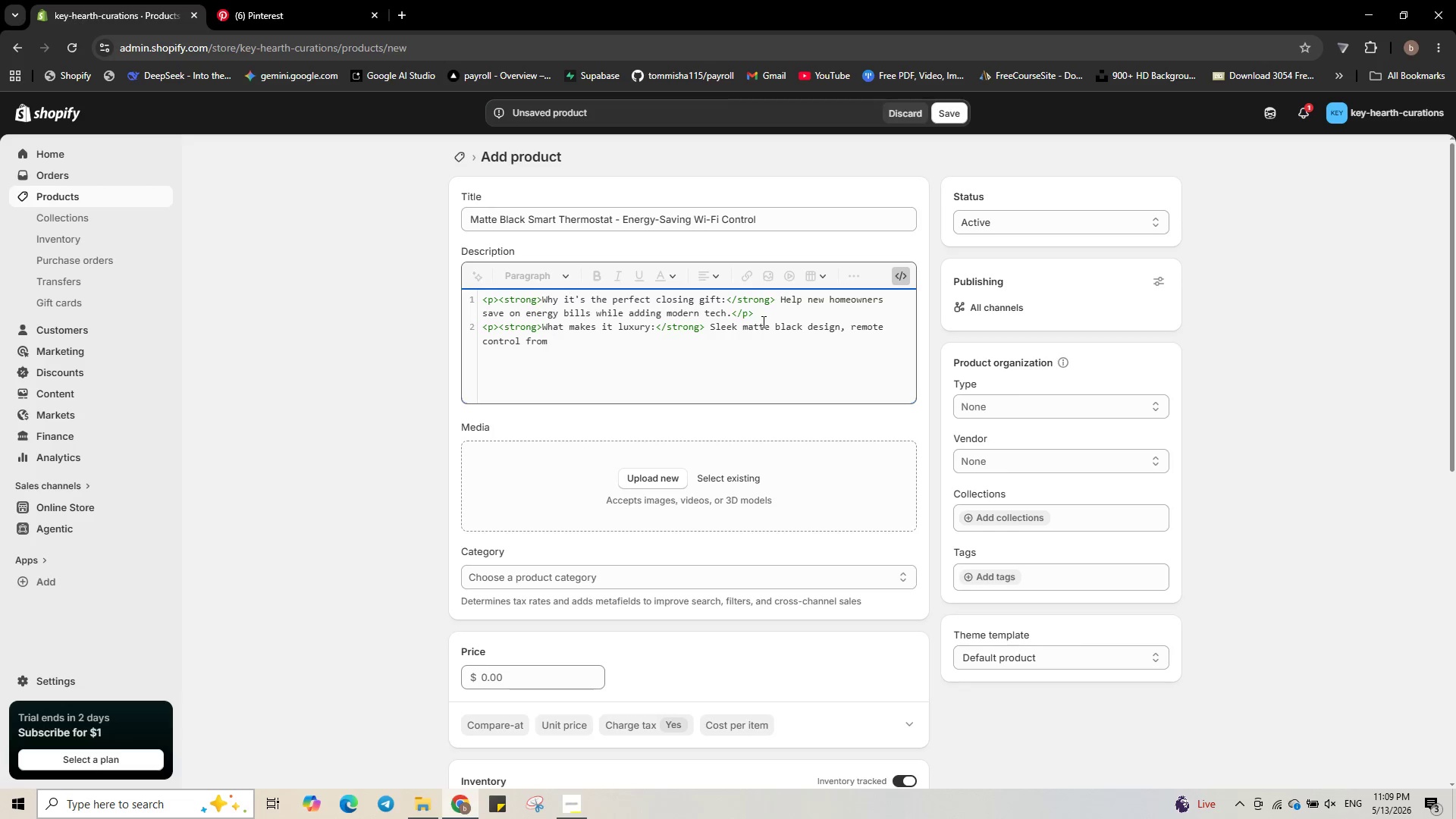 
wait(7.19)
 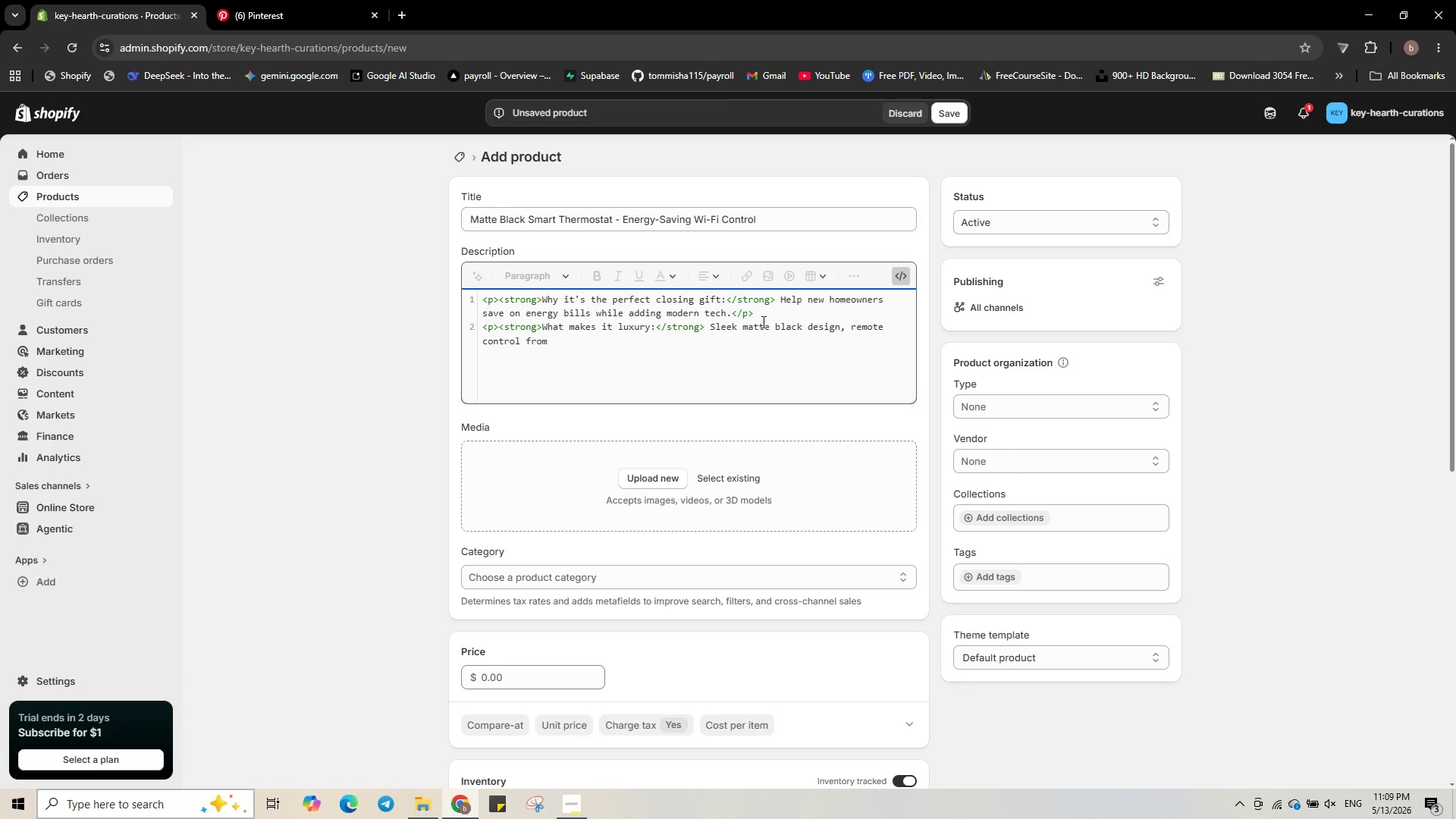 
type(phone)
 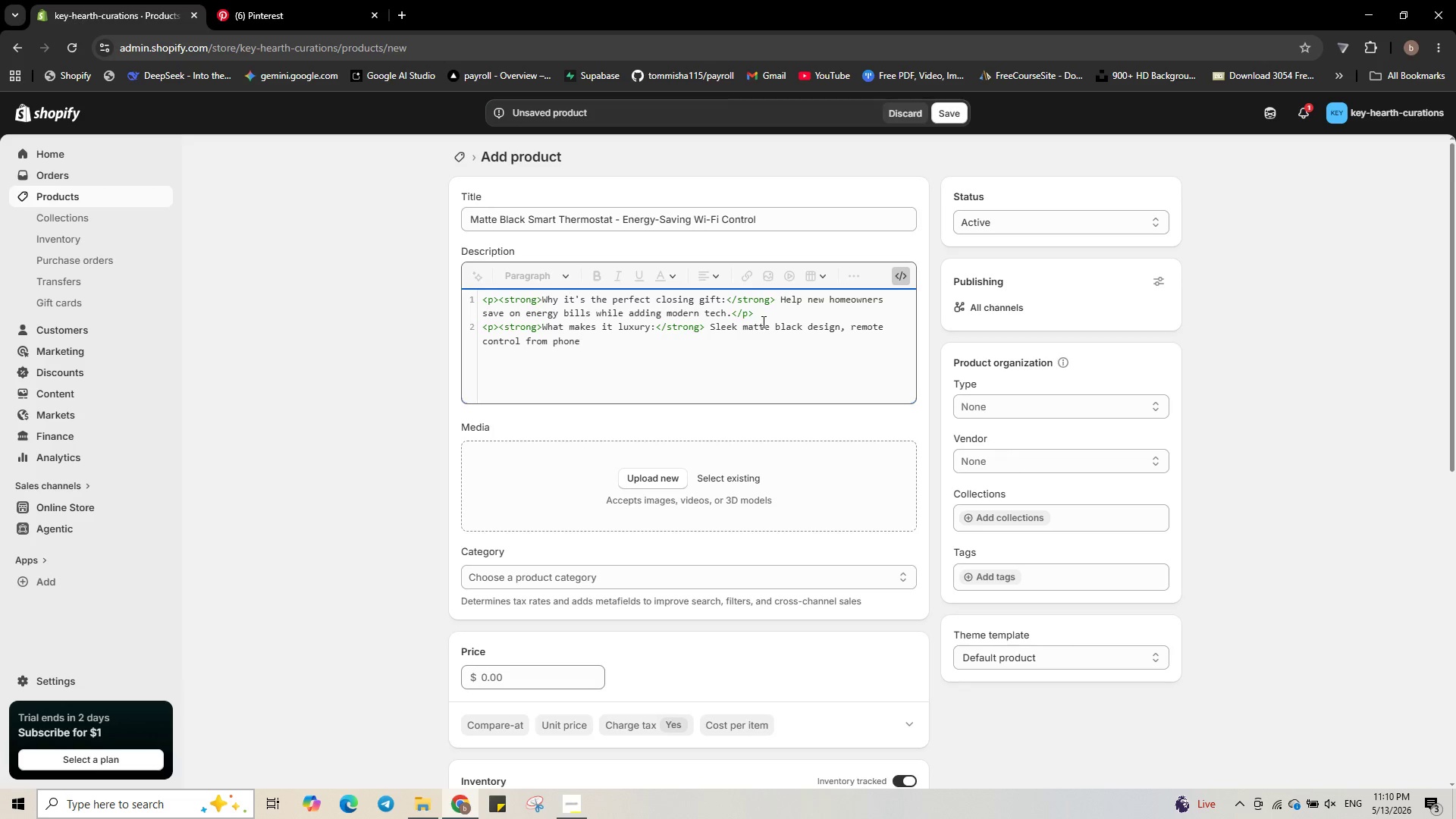 
wait(15.26)
 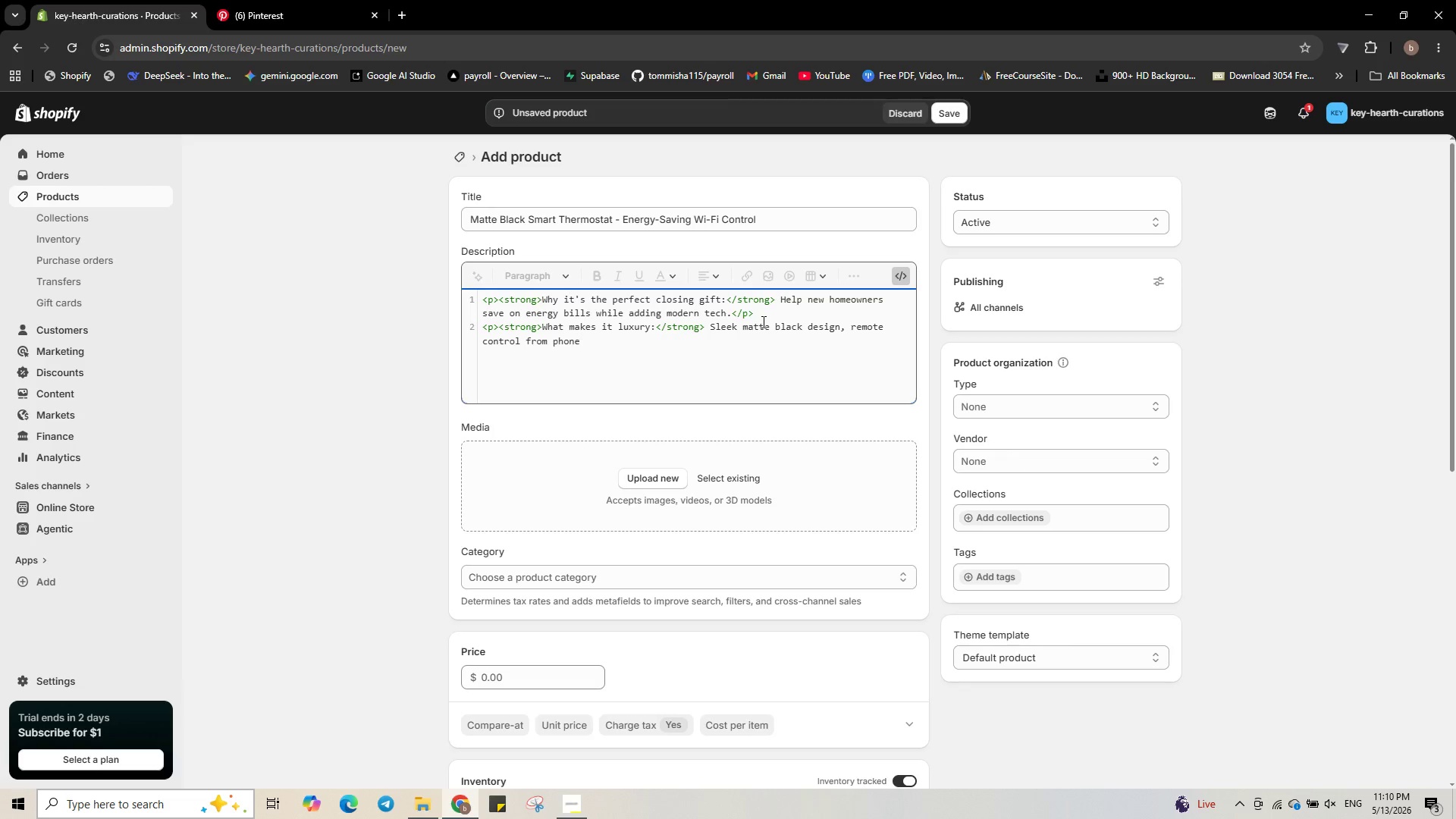 
key(Comma)
 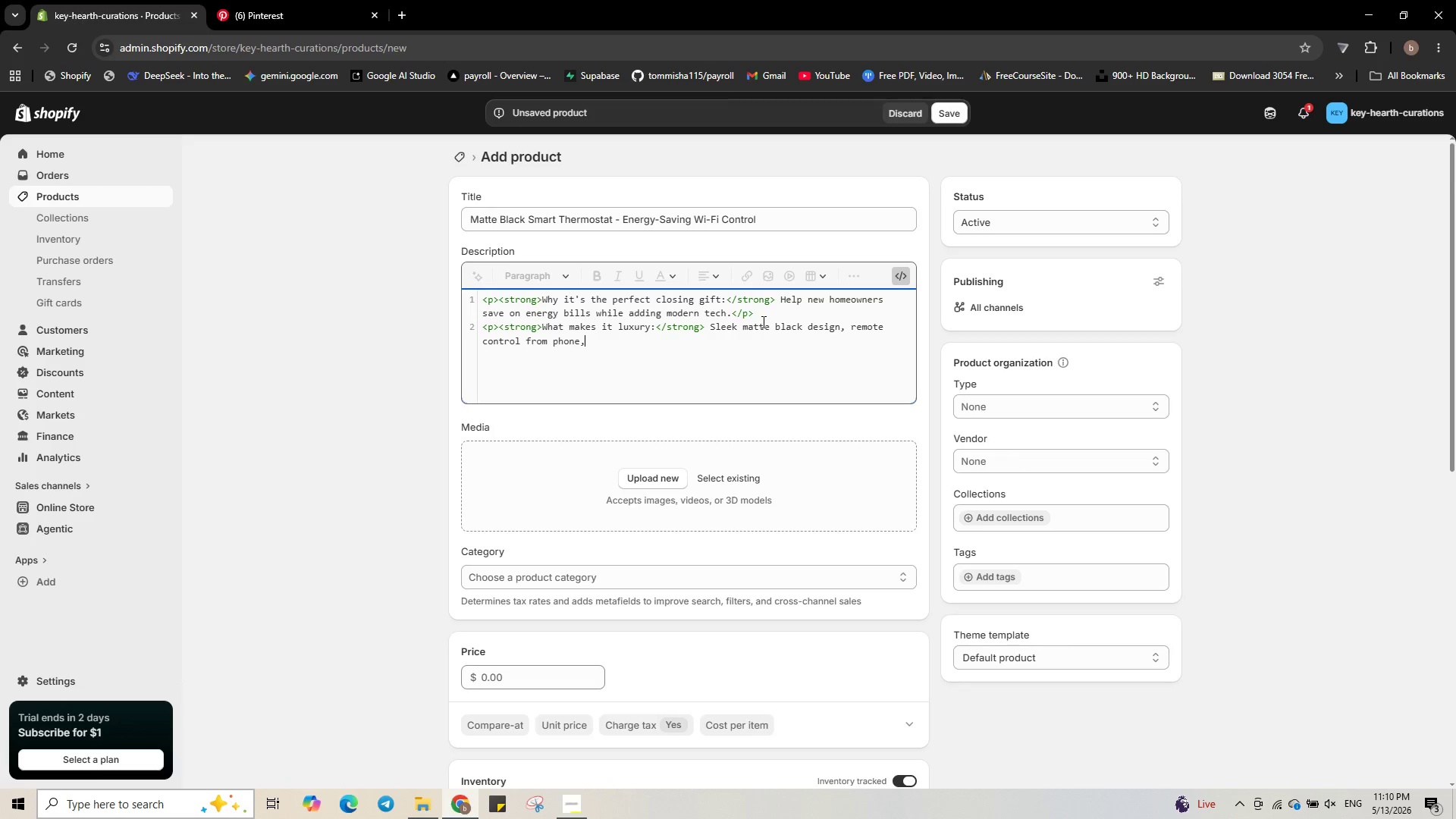 
key(Space)
 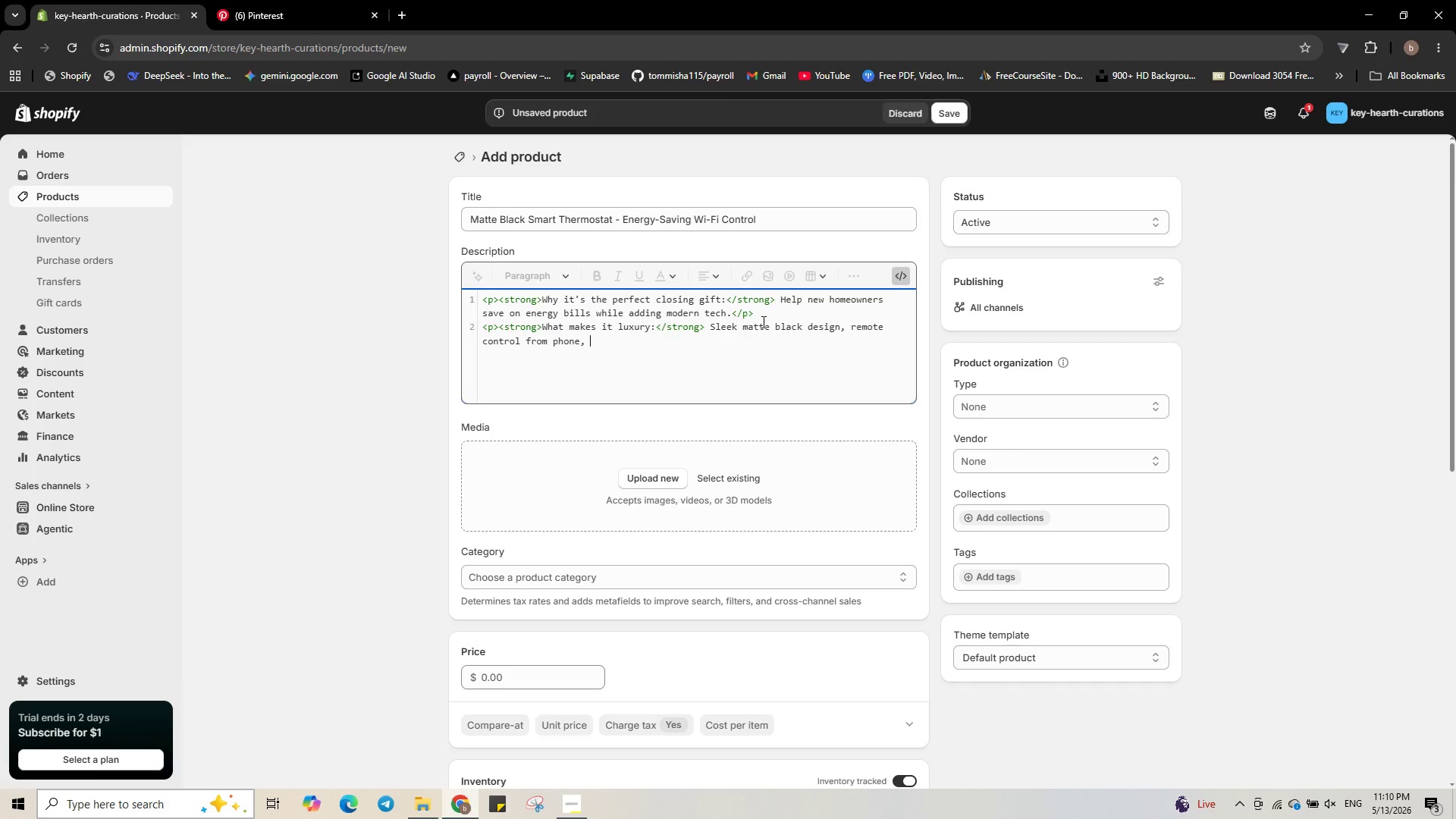 
type(learning capab)
 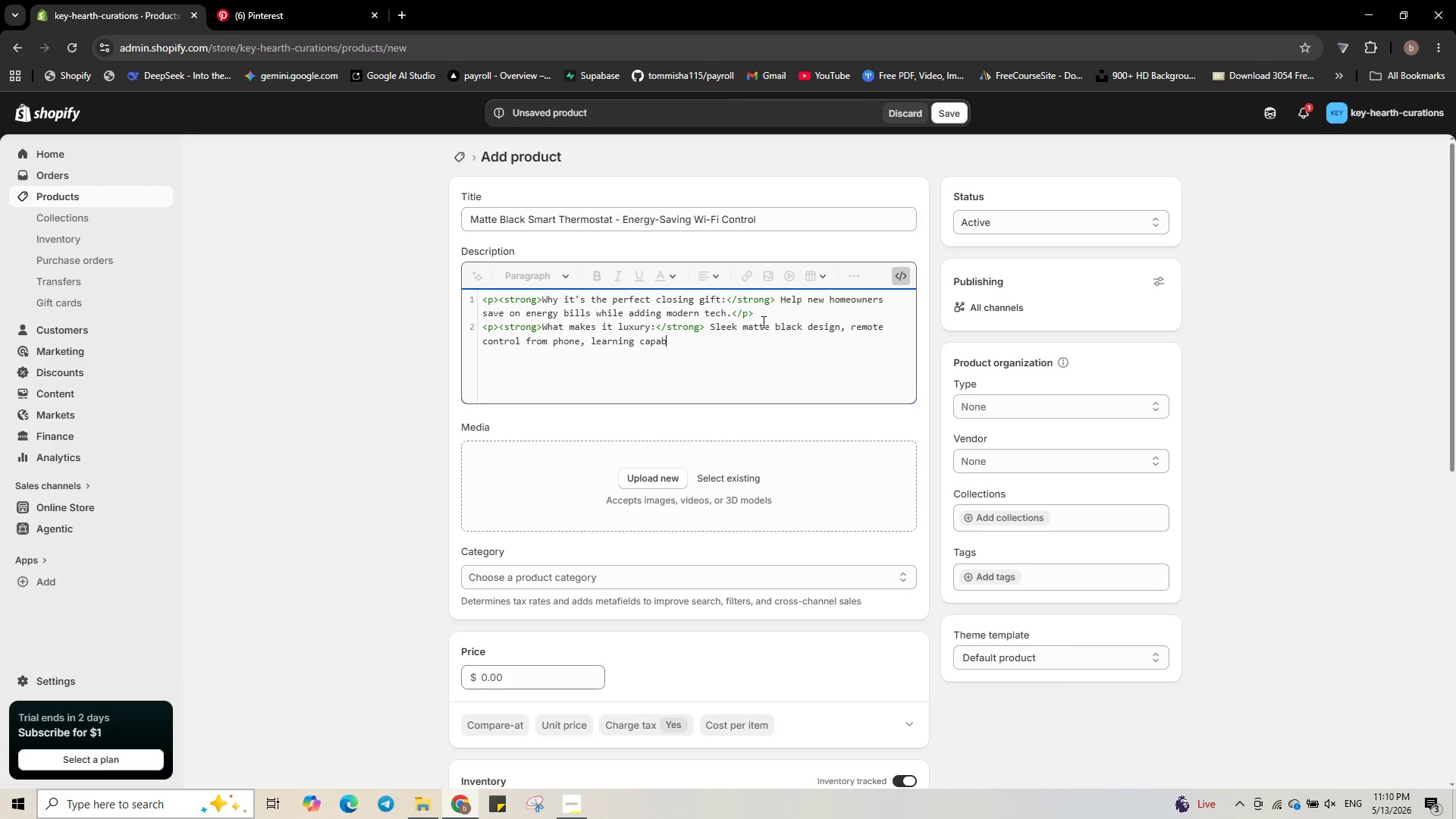 
type(ilities )
key(Backspace)
type(.</p?)
key(Backspace)
type(>)
 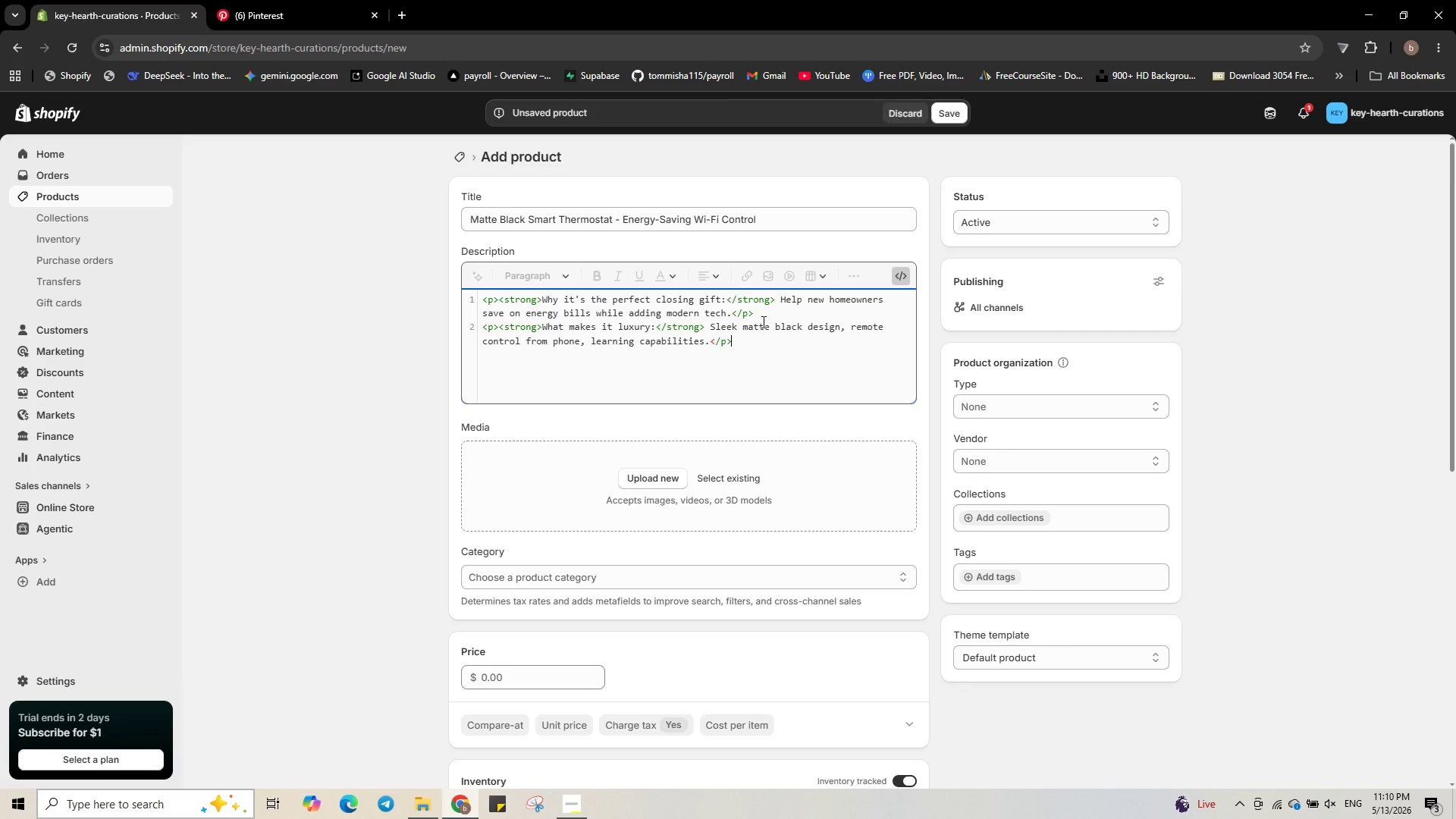 
wait(5.72)
 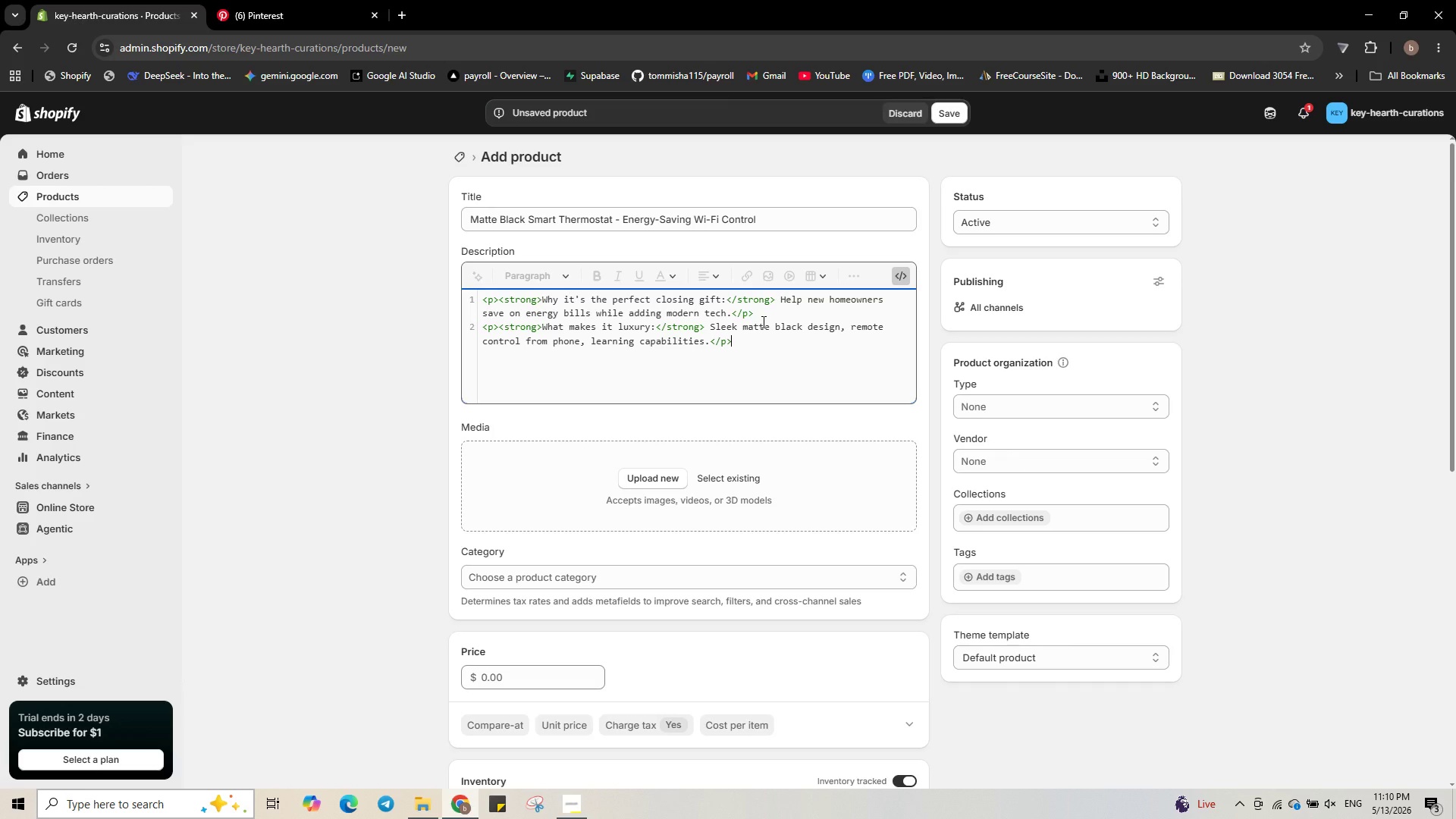 
left_click([504, 677])
 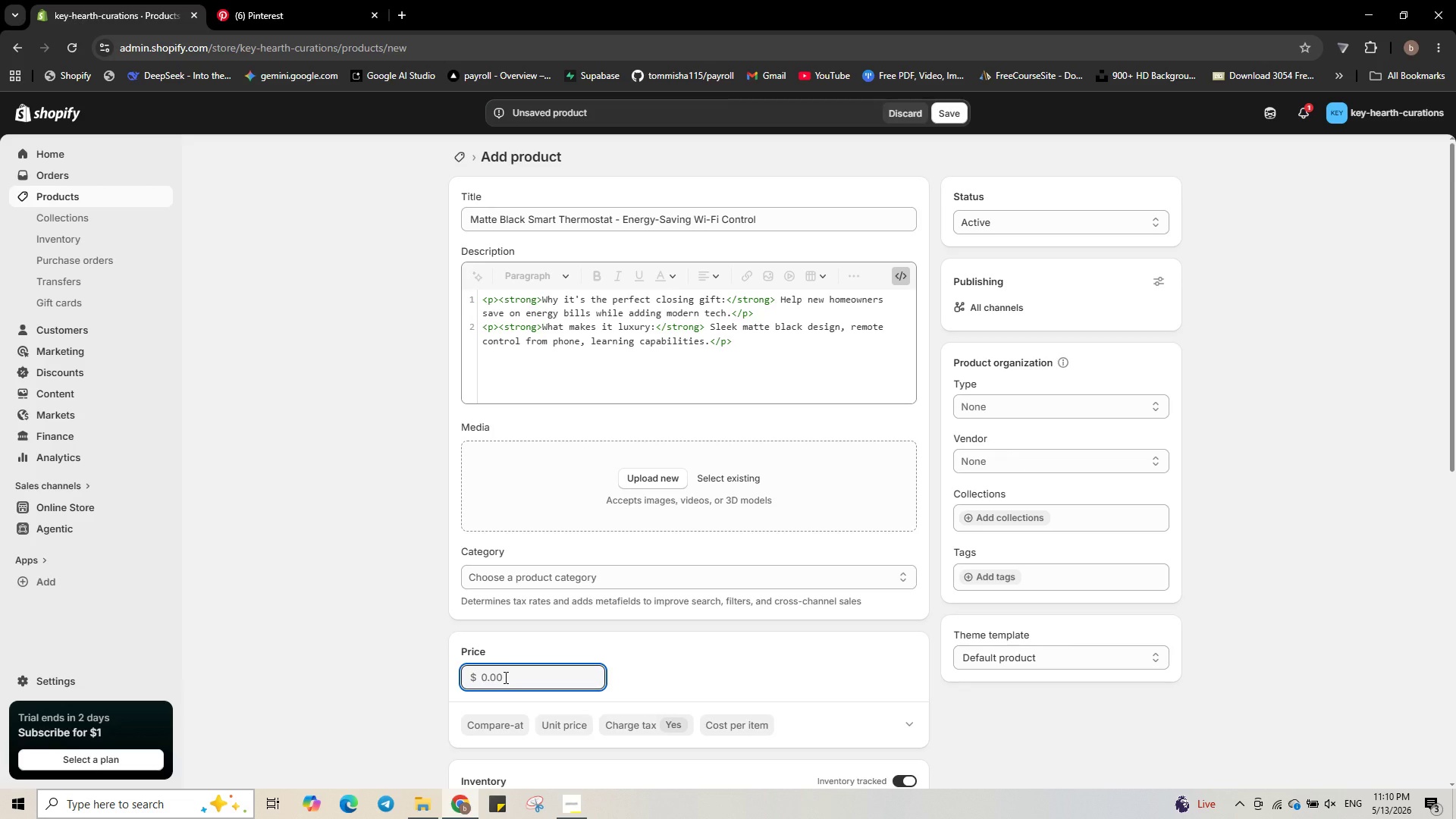 
key(Numpad2)
 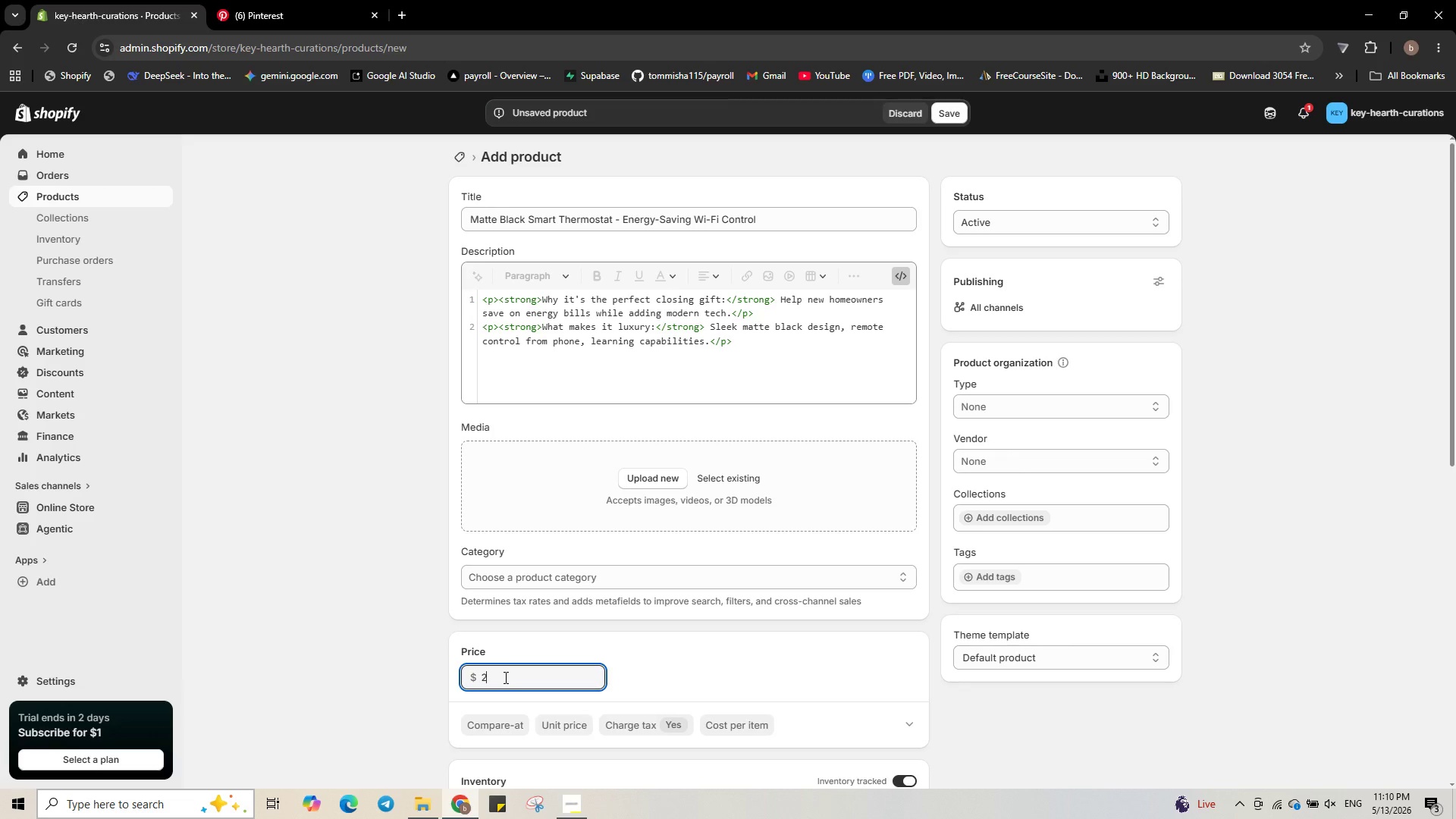 
key(Numpad9)
 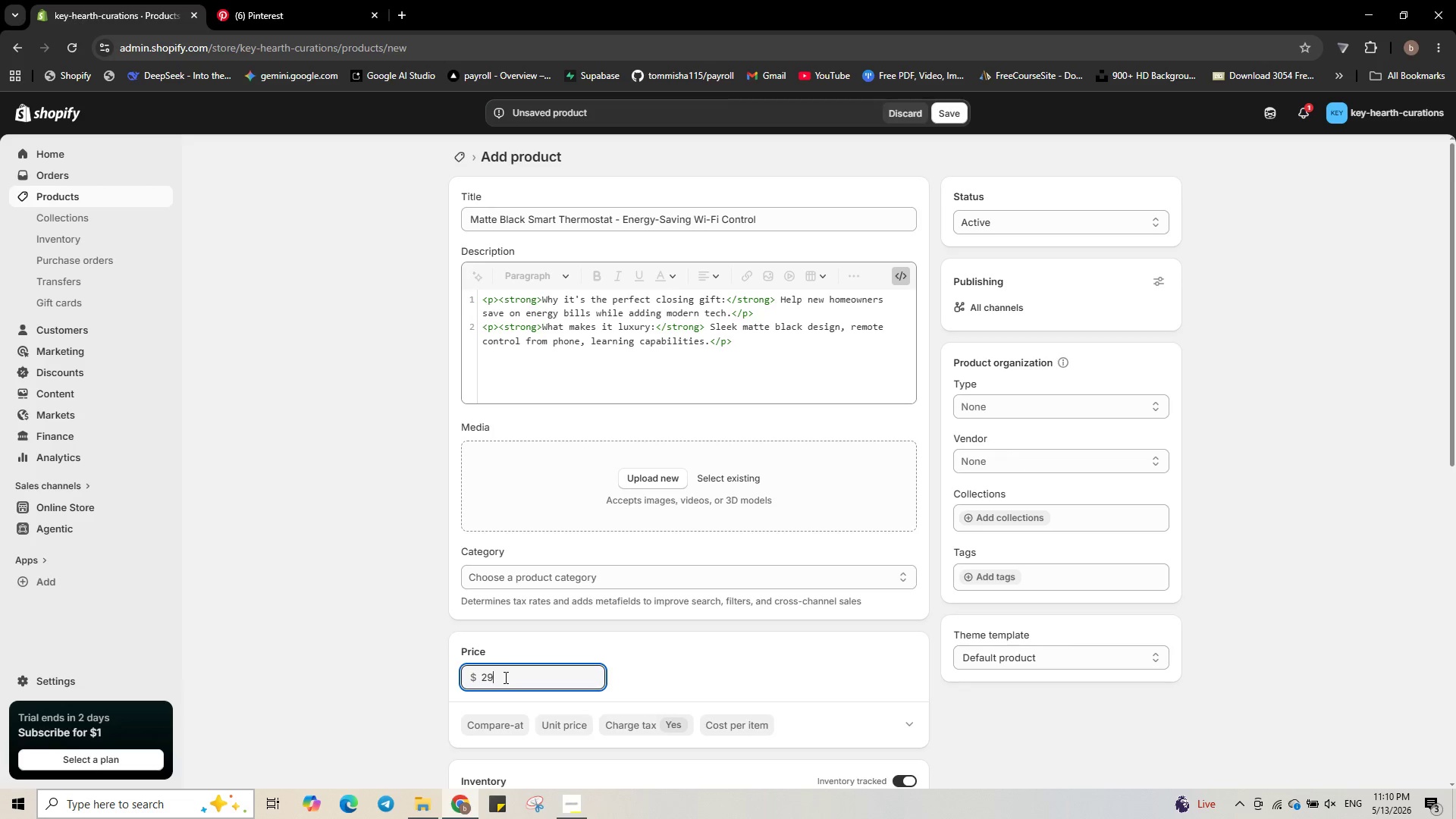 
key(Numpad9)
 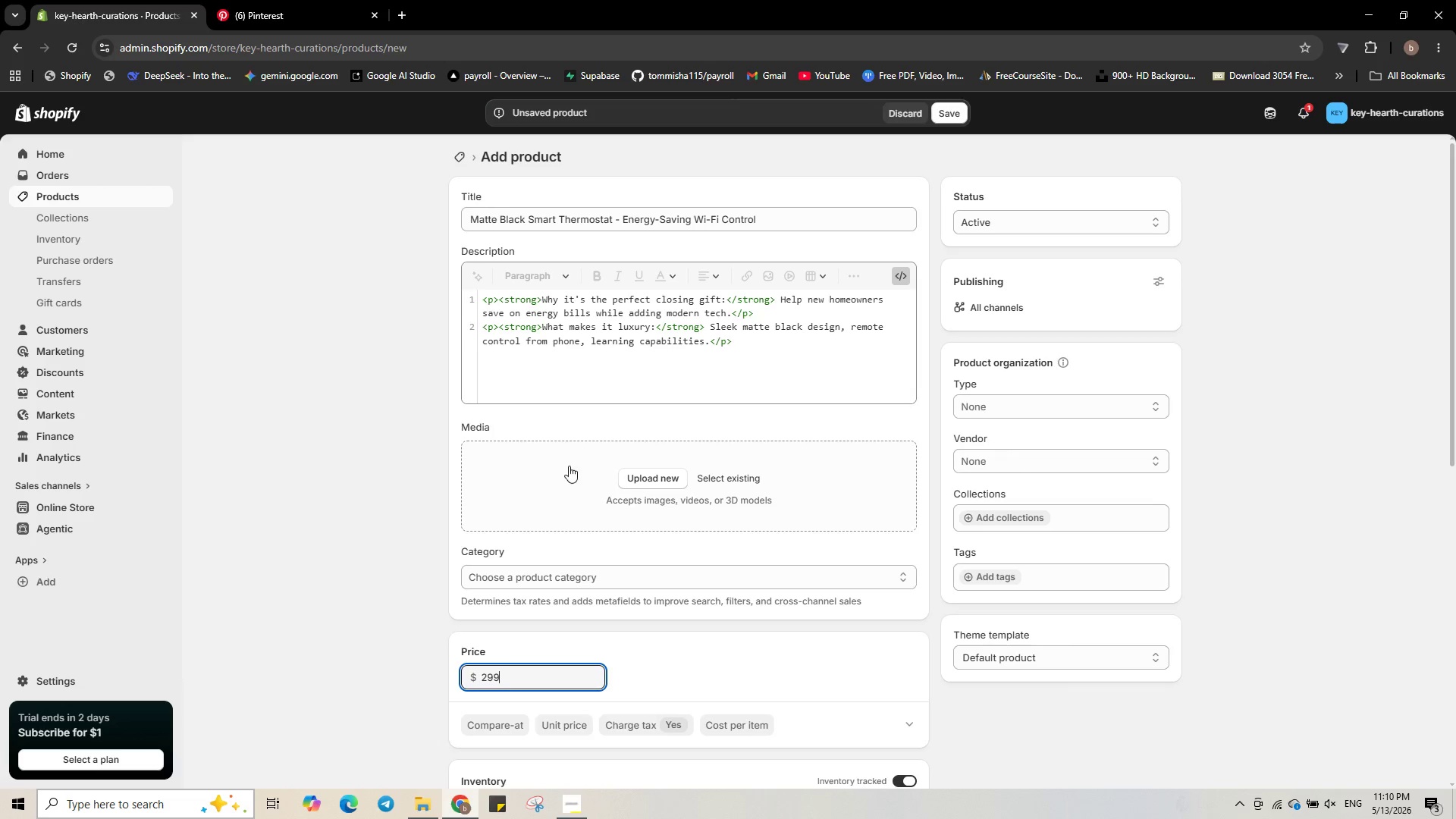 
scroll: coordinate [565, 585], scroll_direction: down, amount: 4.0
 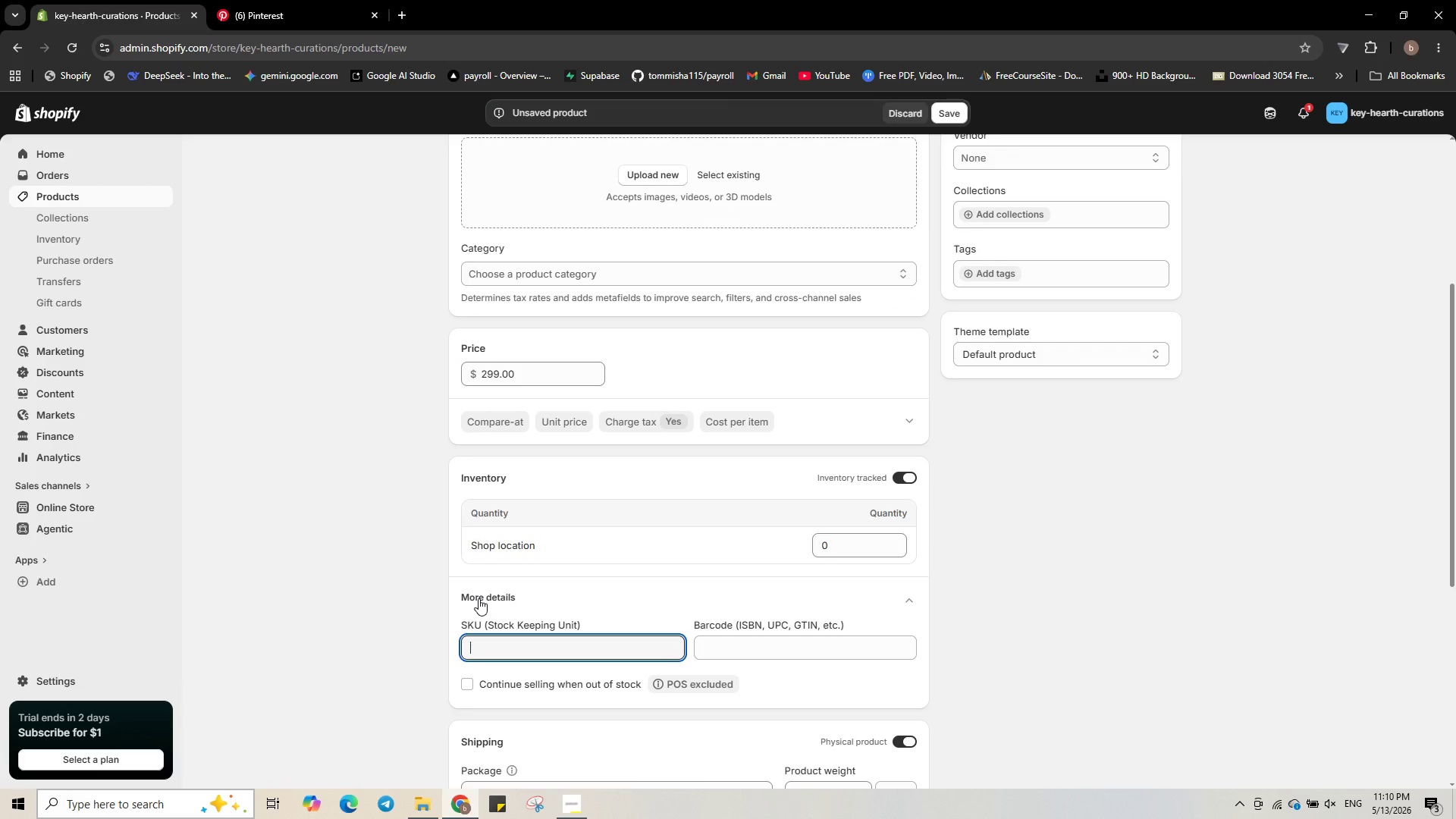 
type(KH-00011)
 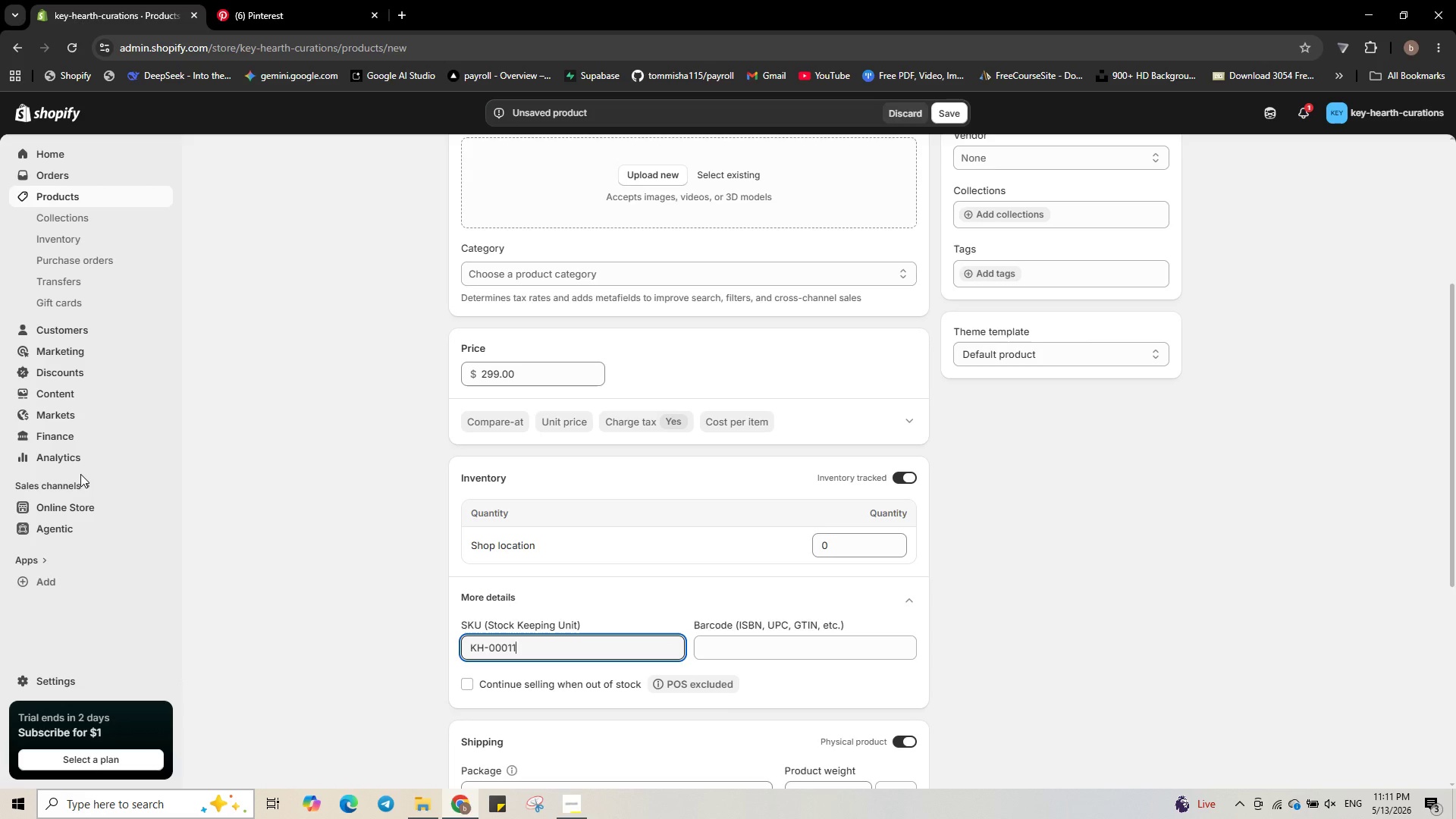 
wait(8.22)
 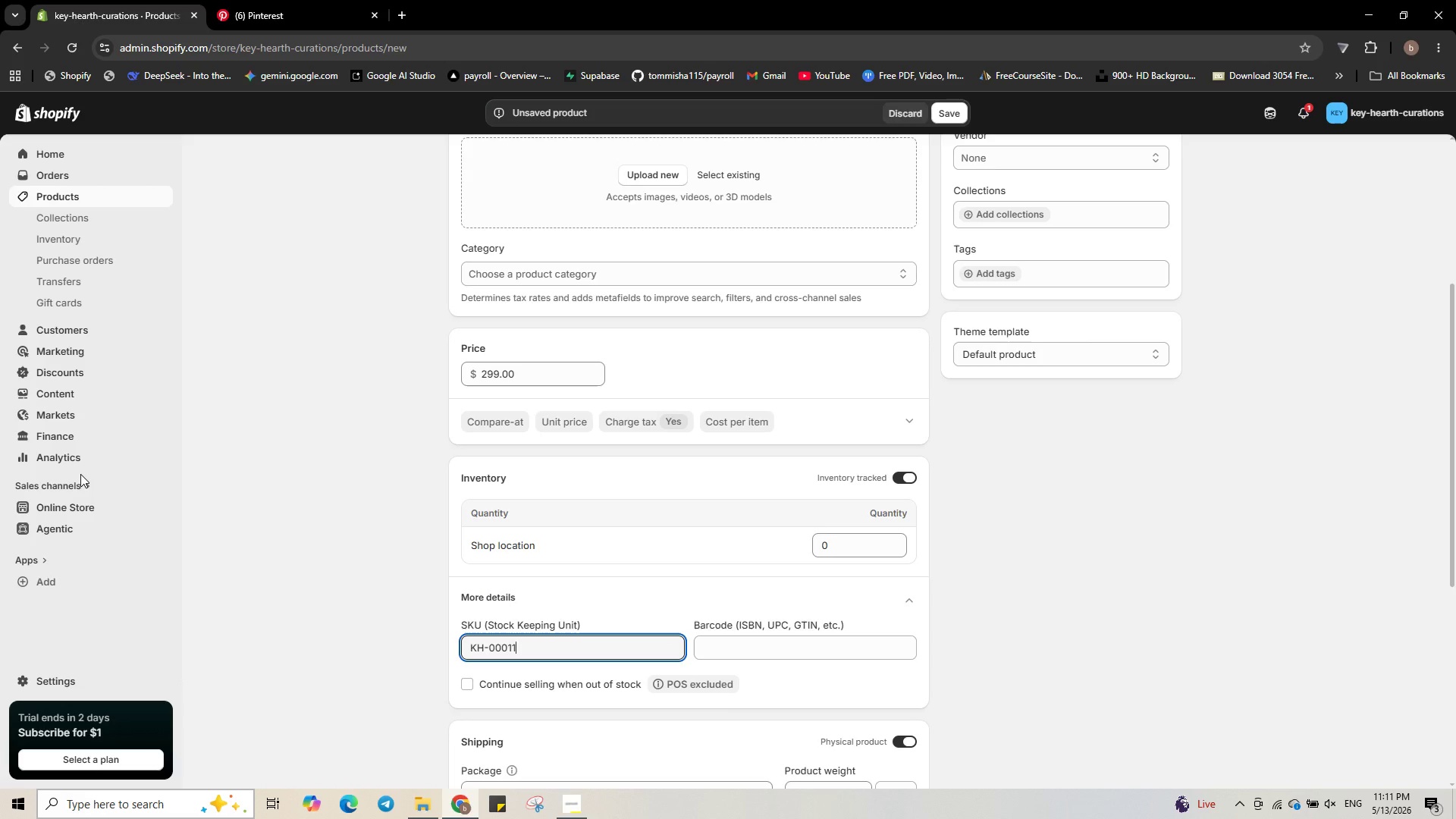 
scroll: coordinate [650, 595], scroll_direction: down, amount: 3.0
 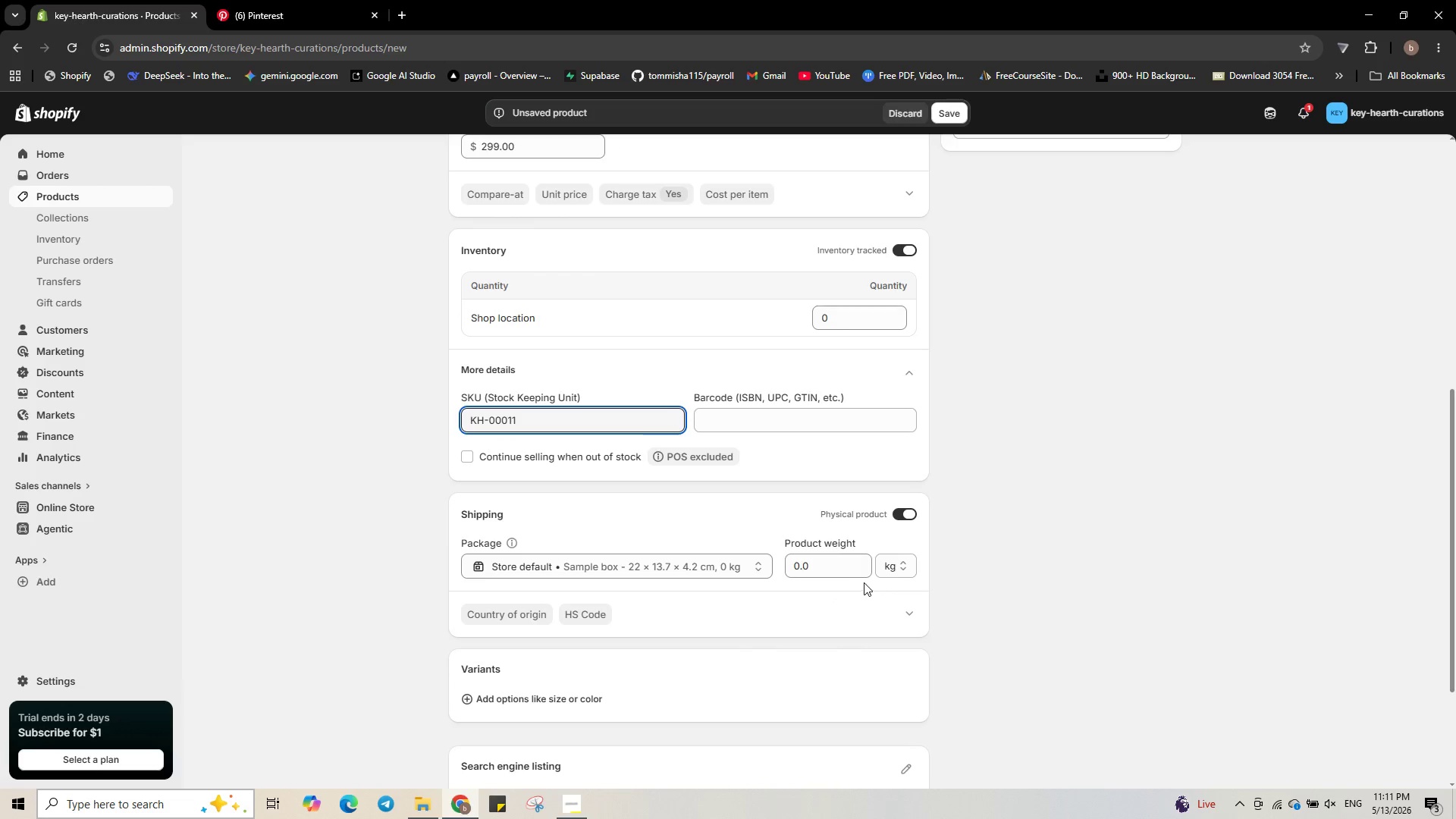 
left_click([839, 573])
 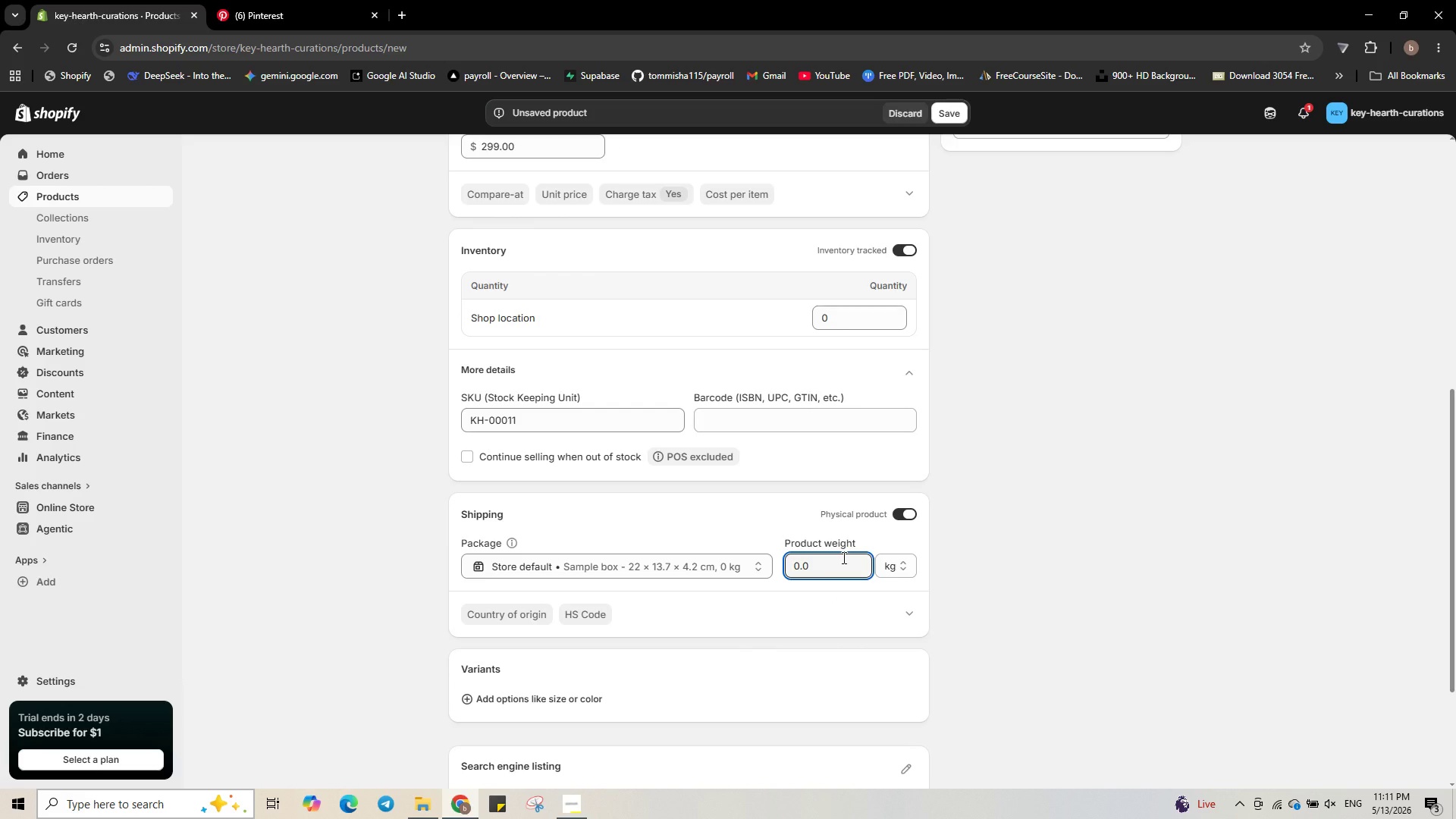 
key(Backspace)
 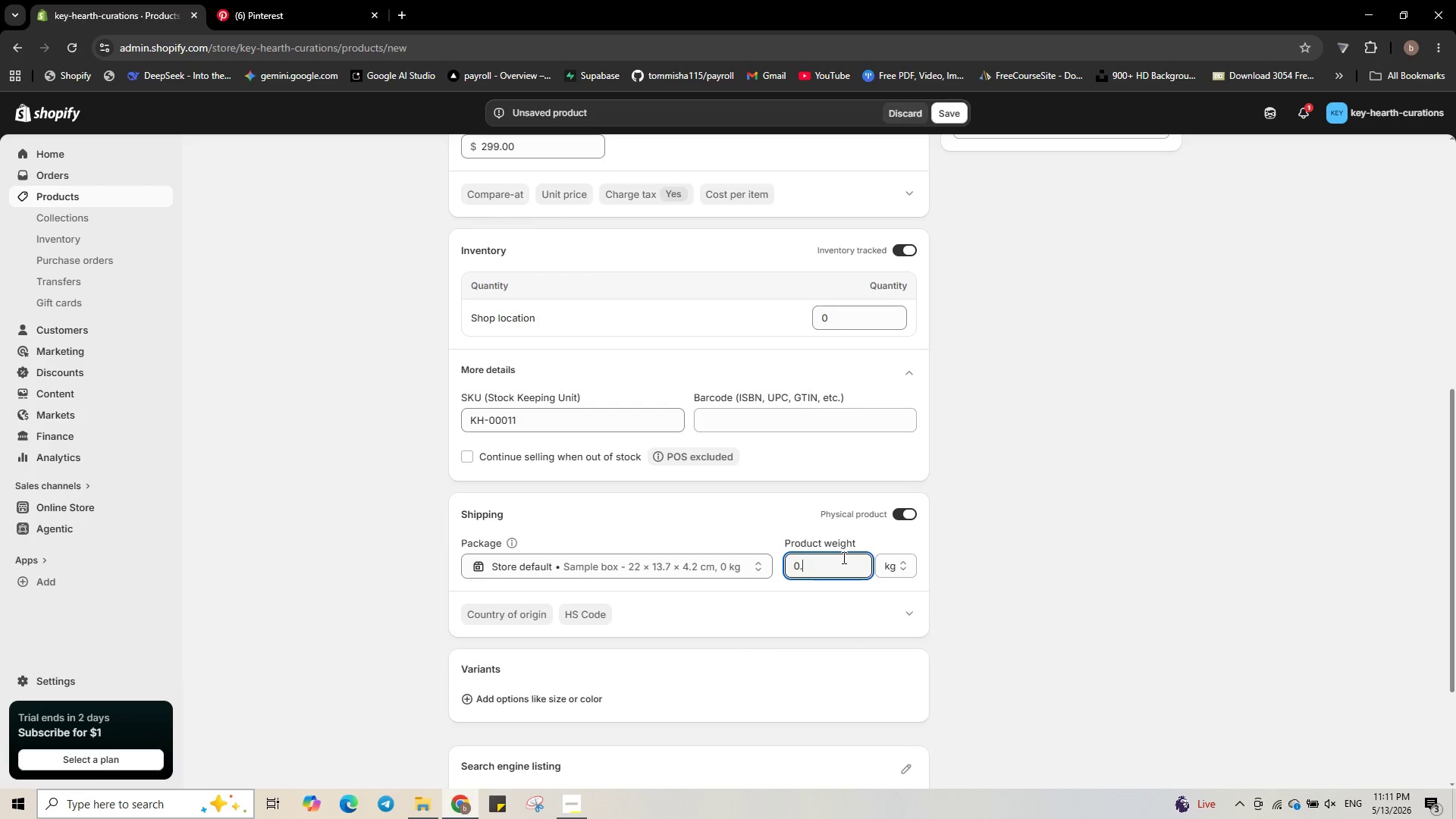 
key(Backspace)
 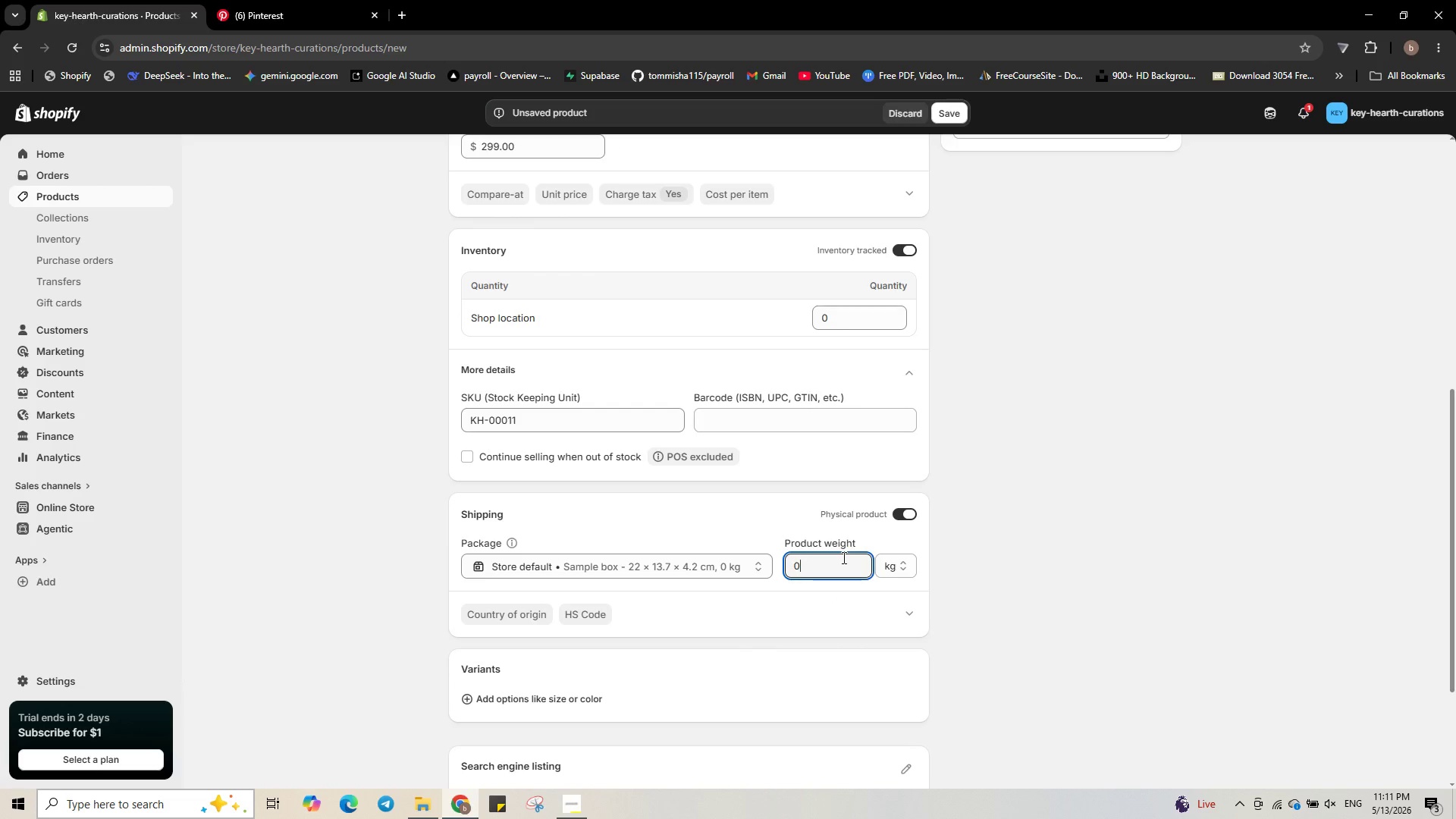 
key(NumpadDecimal)
 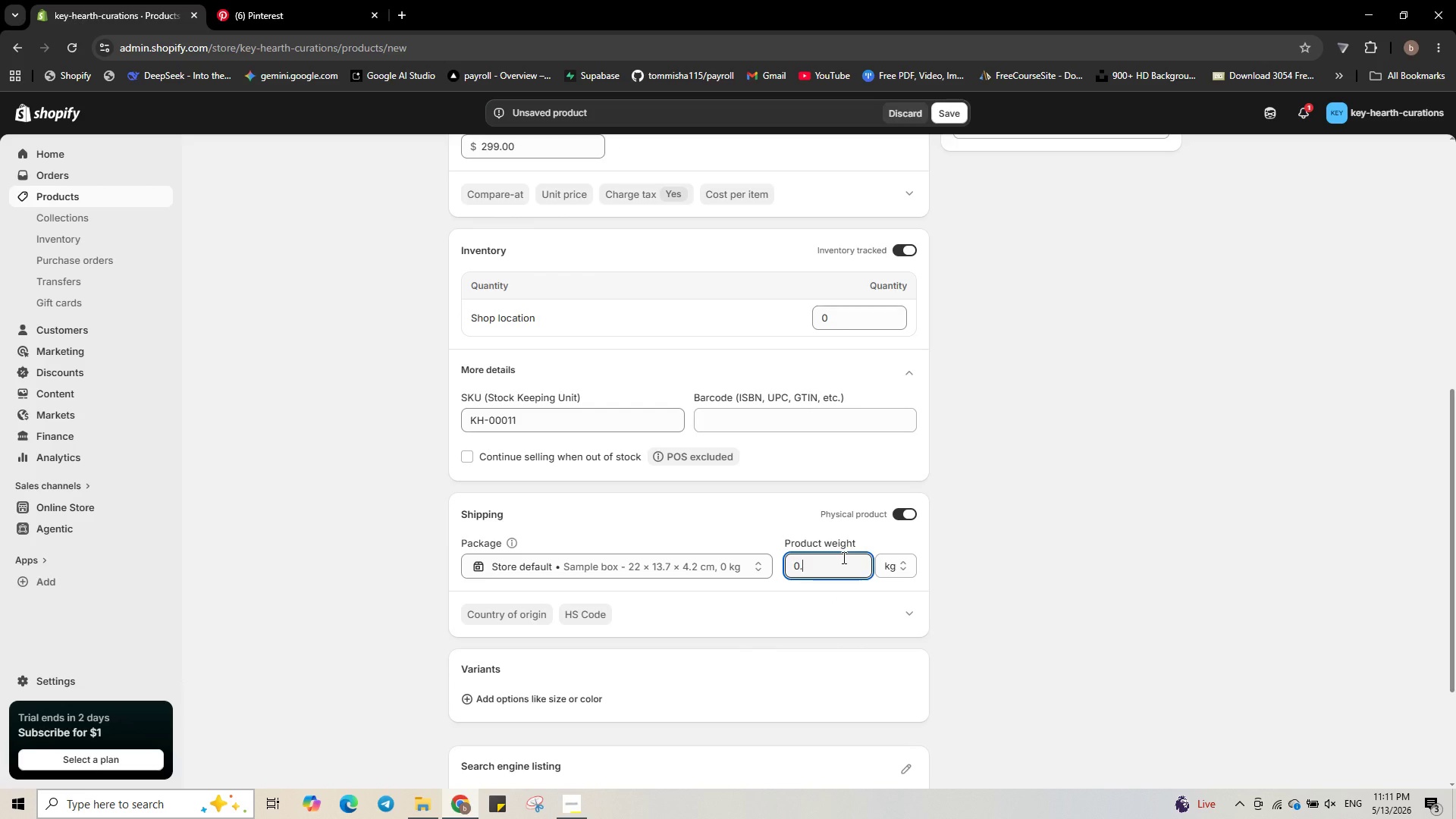 
key(Numpad6)
 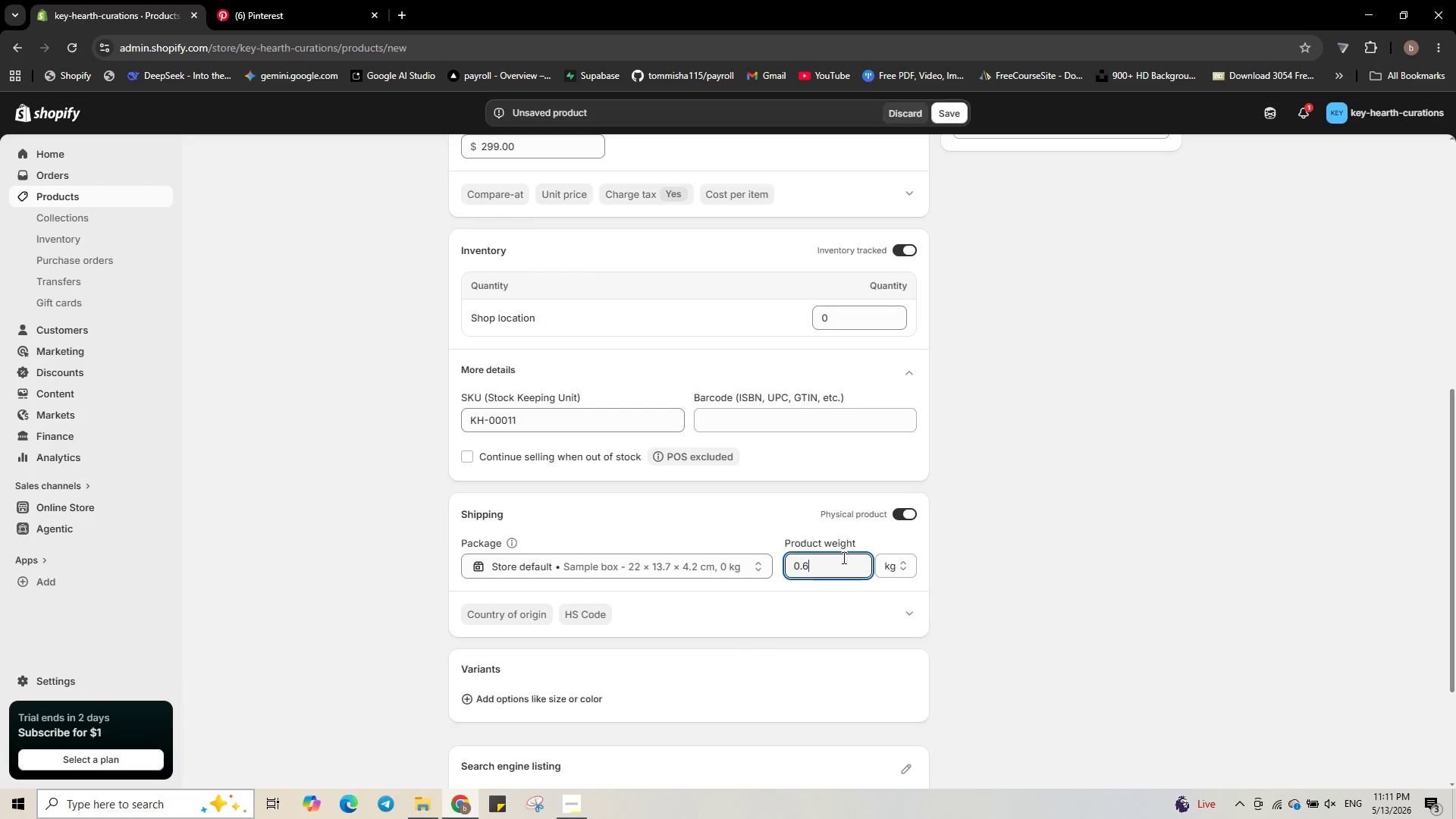 
key(Numpad2)
 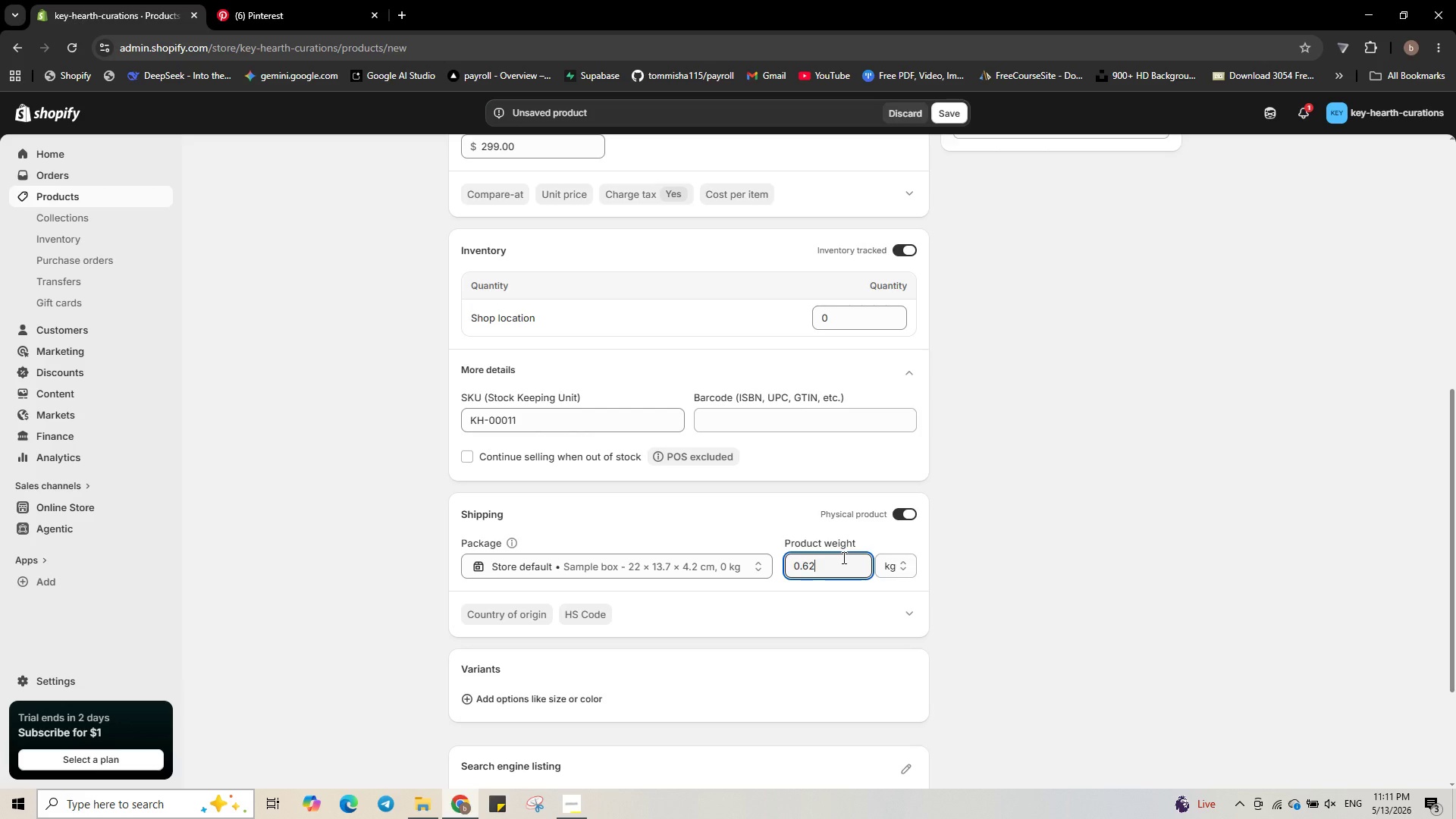 
wait(9.33)
 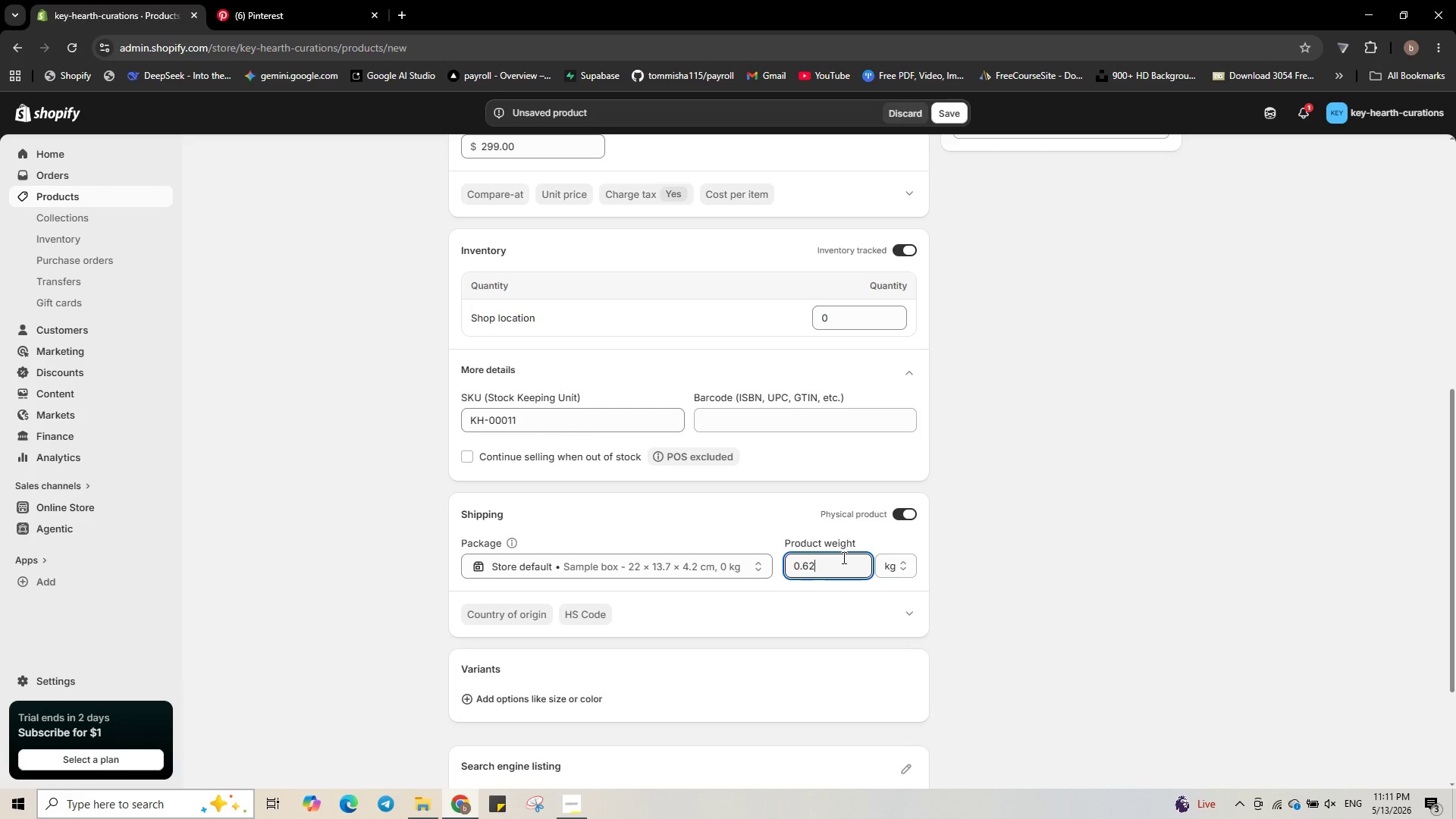 
key(Numpad2)
 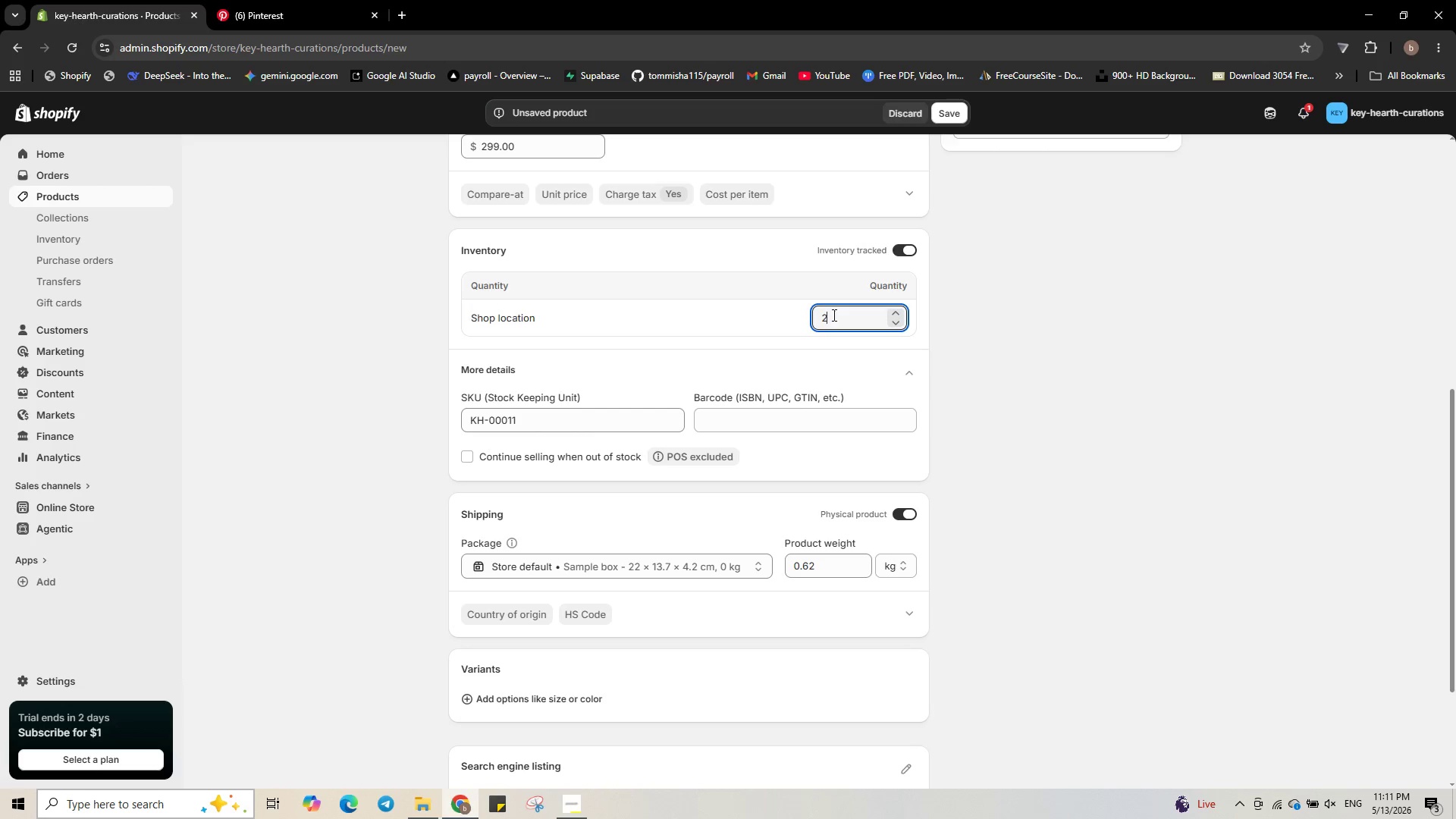 
key(Numpad0)
 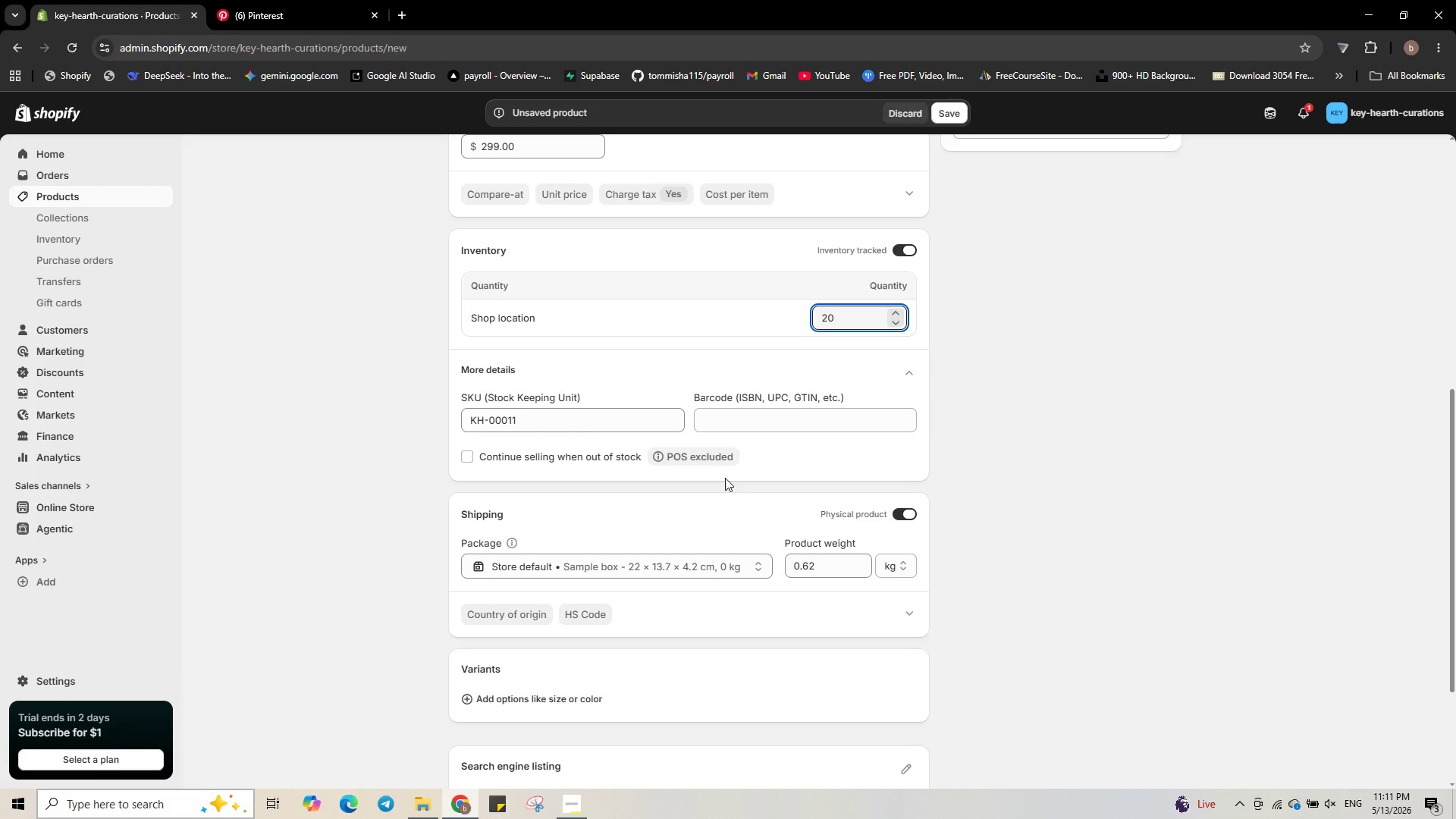 
scroll: coordinate [717, 482], scroll_direction: down, amount: 2.0
 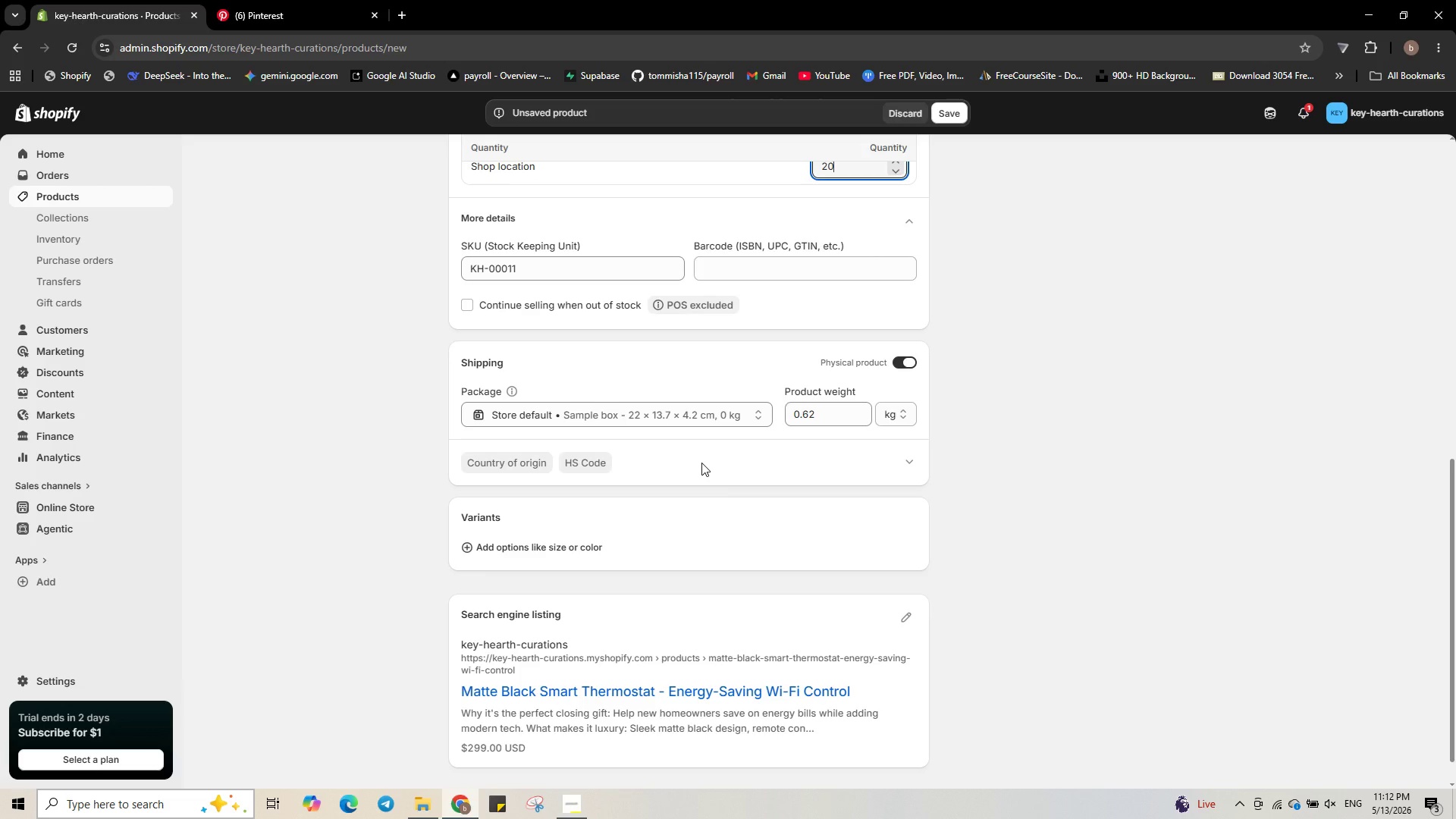 
wait(51.32)
 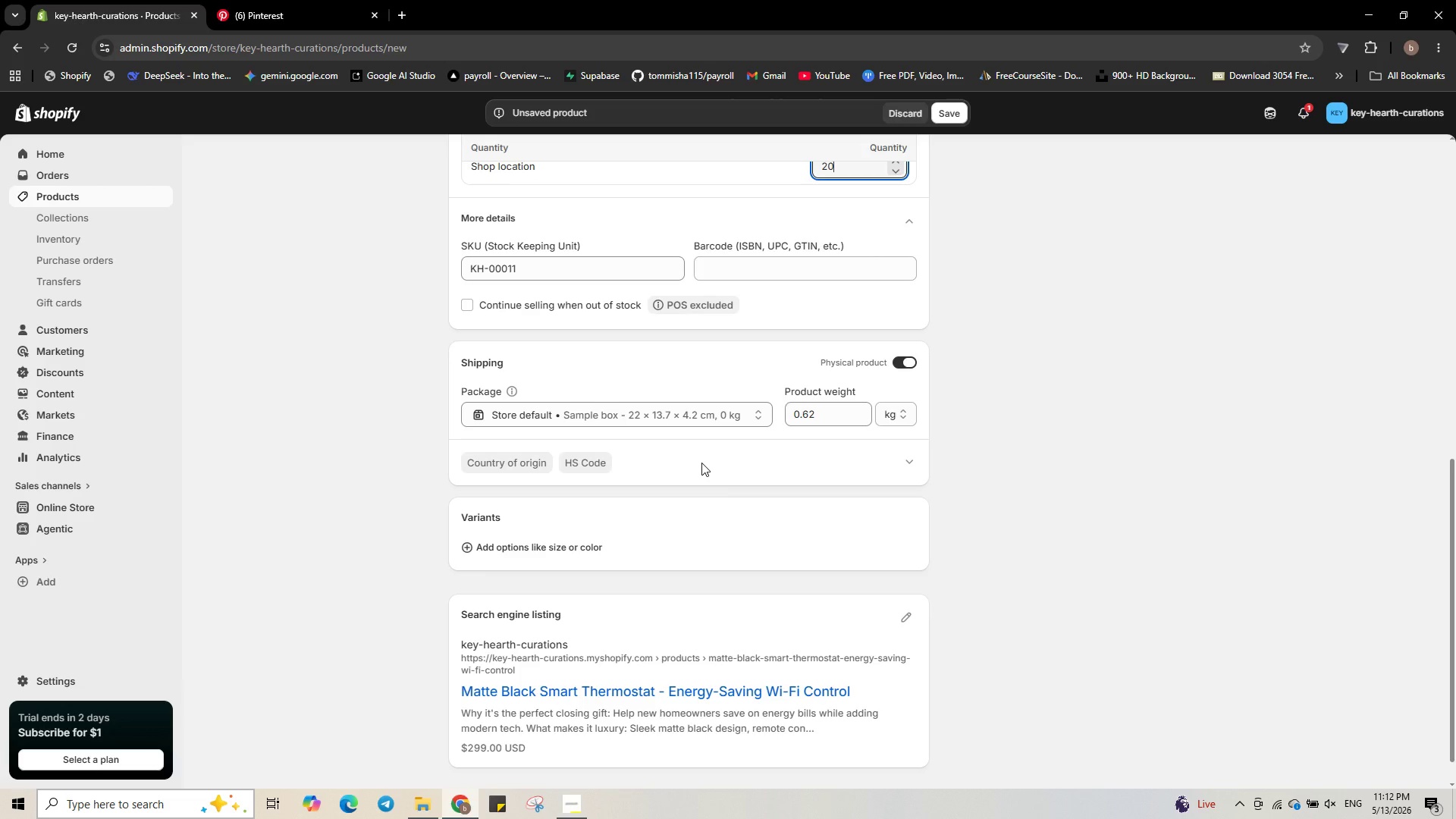 
left_click([906, 617])
 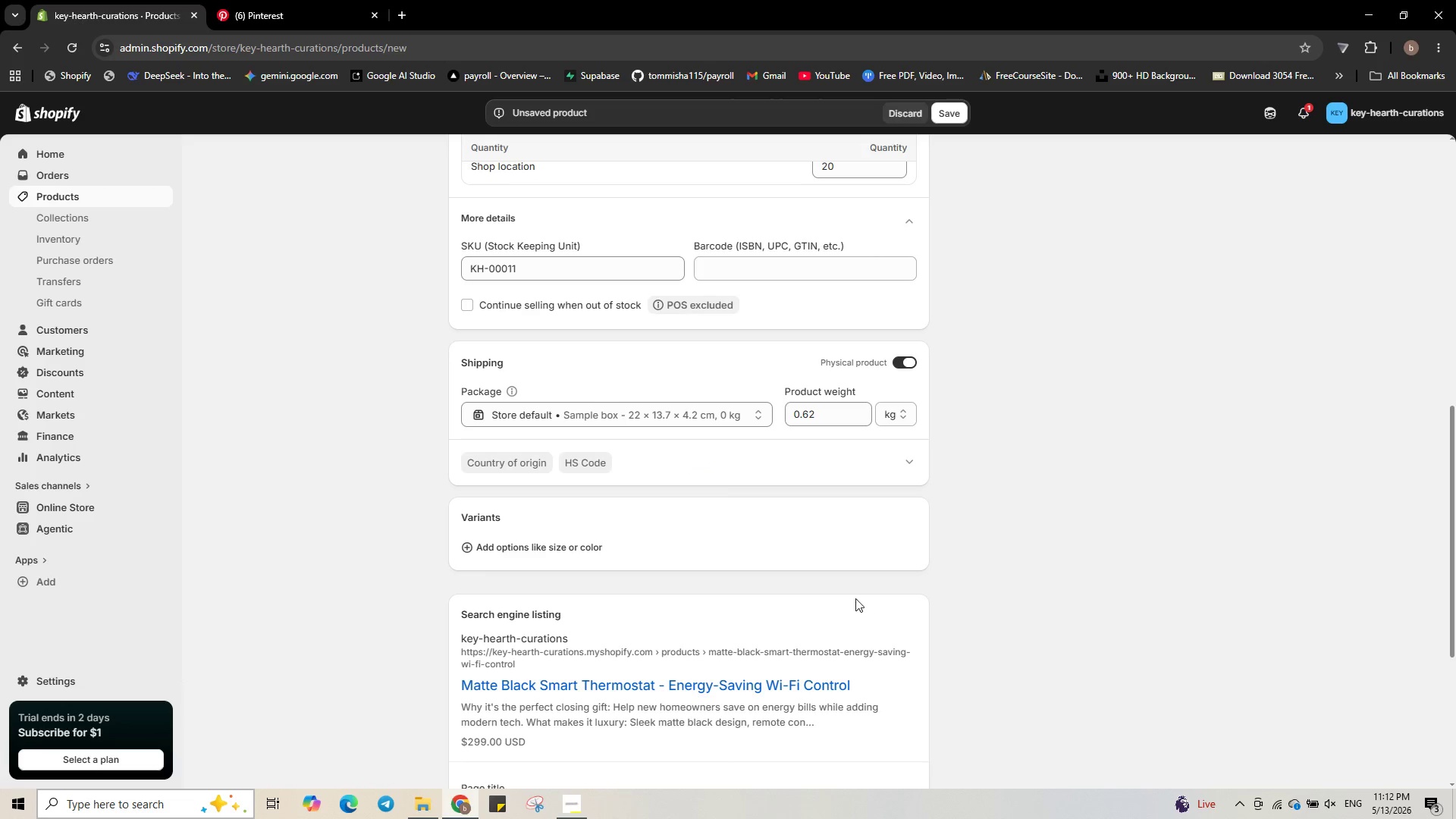 
scroll: coordinate [849, 574], scroll_direction: up, amount: 7.0
 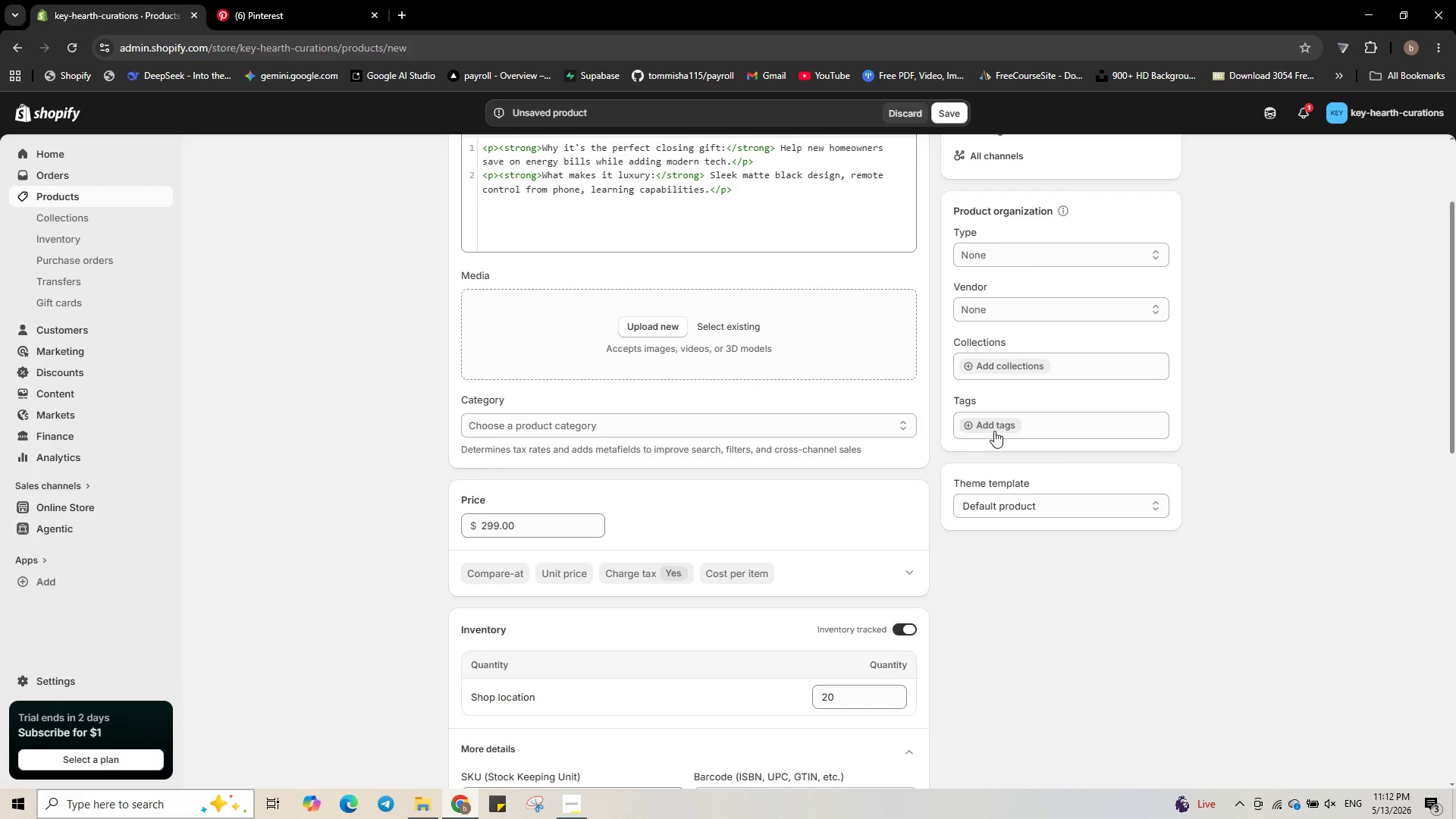 
left_click([984, 424])
 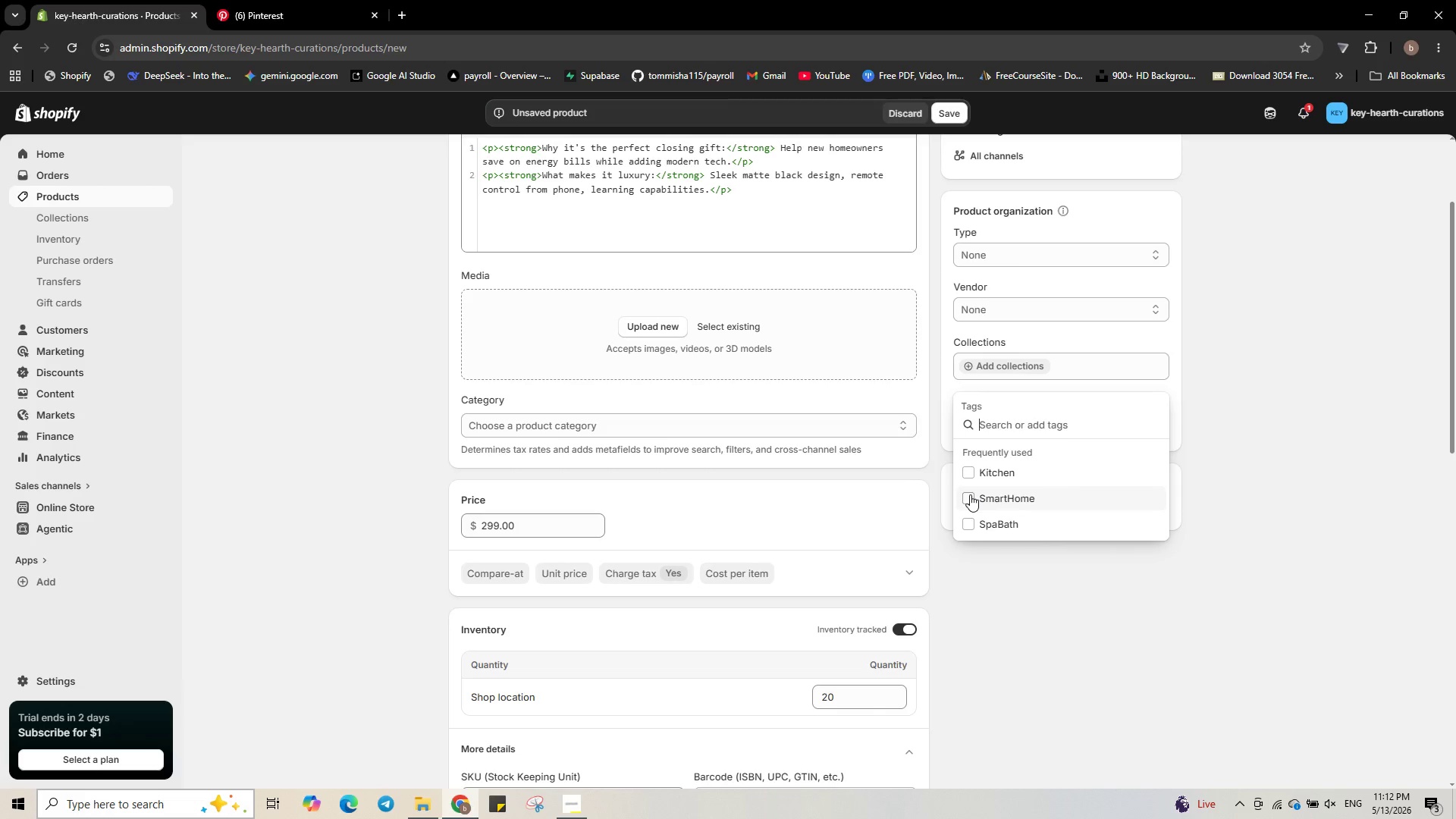 
left_click([970, 494])
 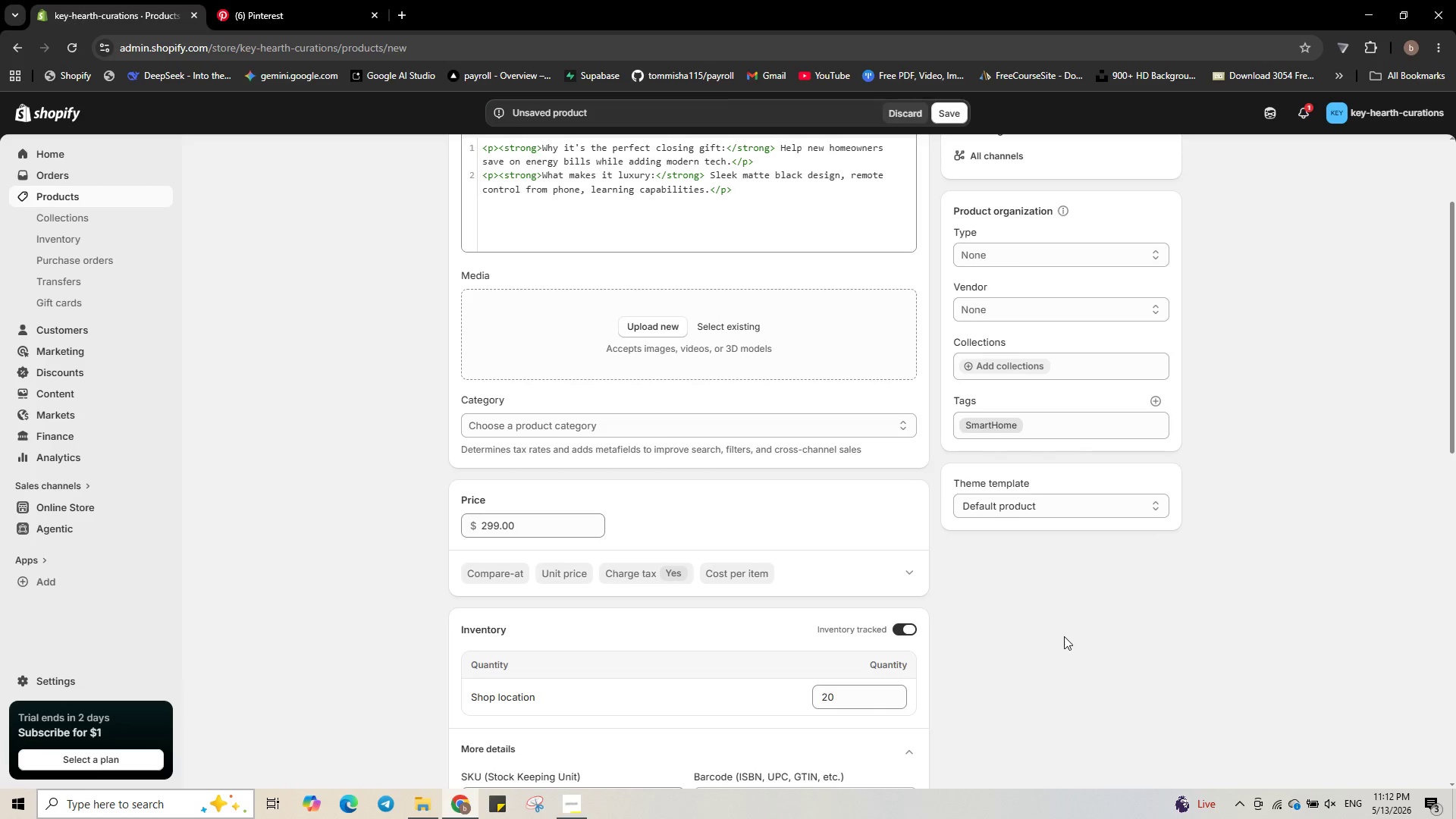 
scroll: coordinate [713, 593], scroll_direction: down, amount: 15.0
 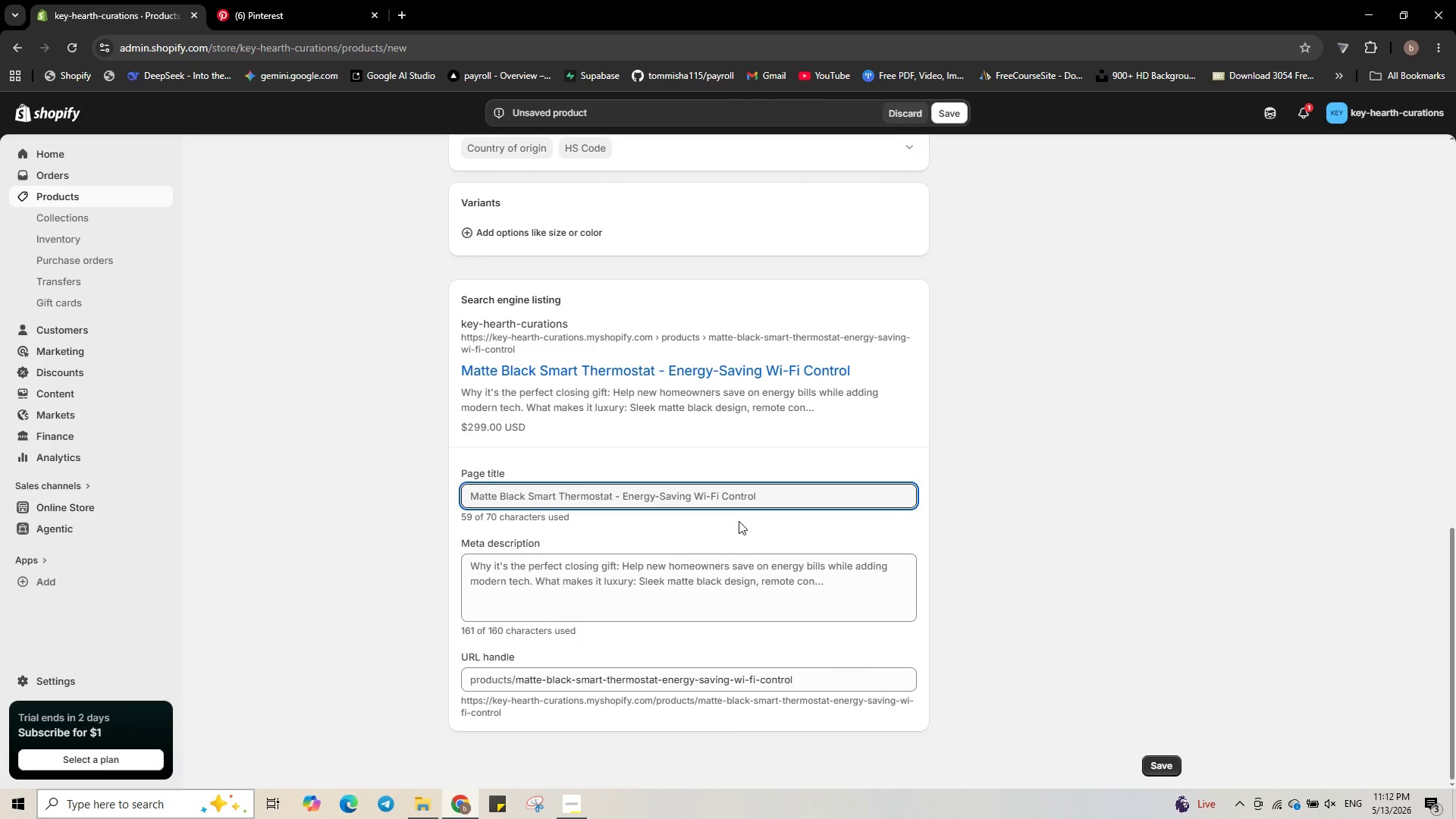 
left_click([778, 496])
 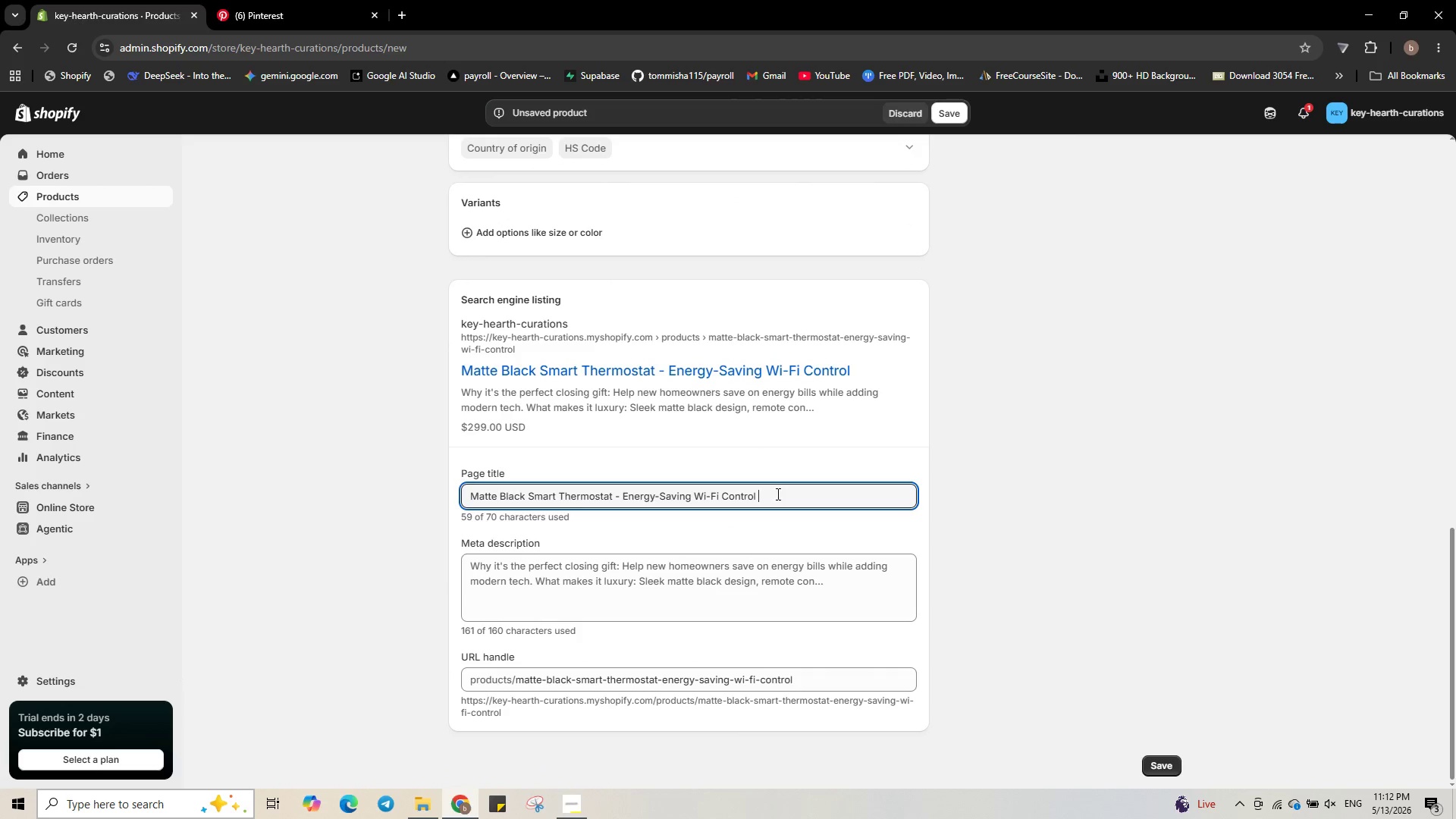 
left_click_drag(start_coordinate=[777, 494], to_coordinate=[621, 519])
 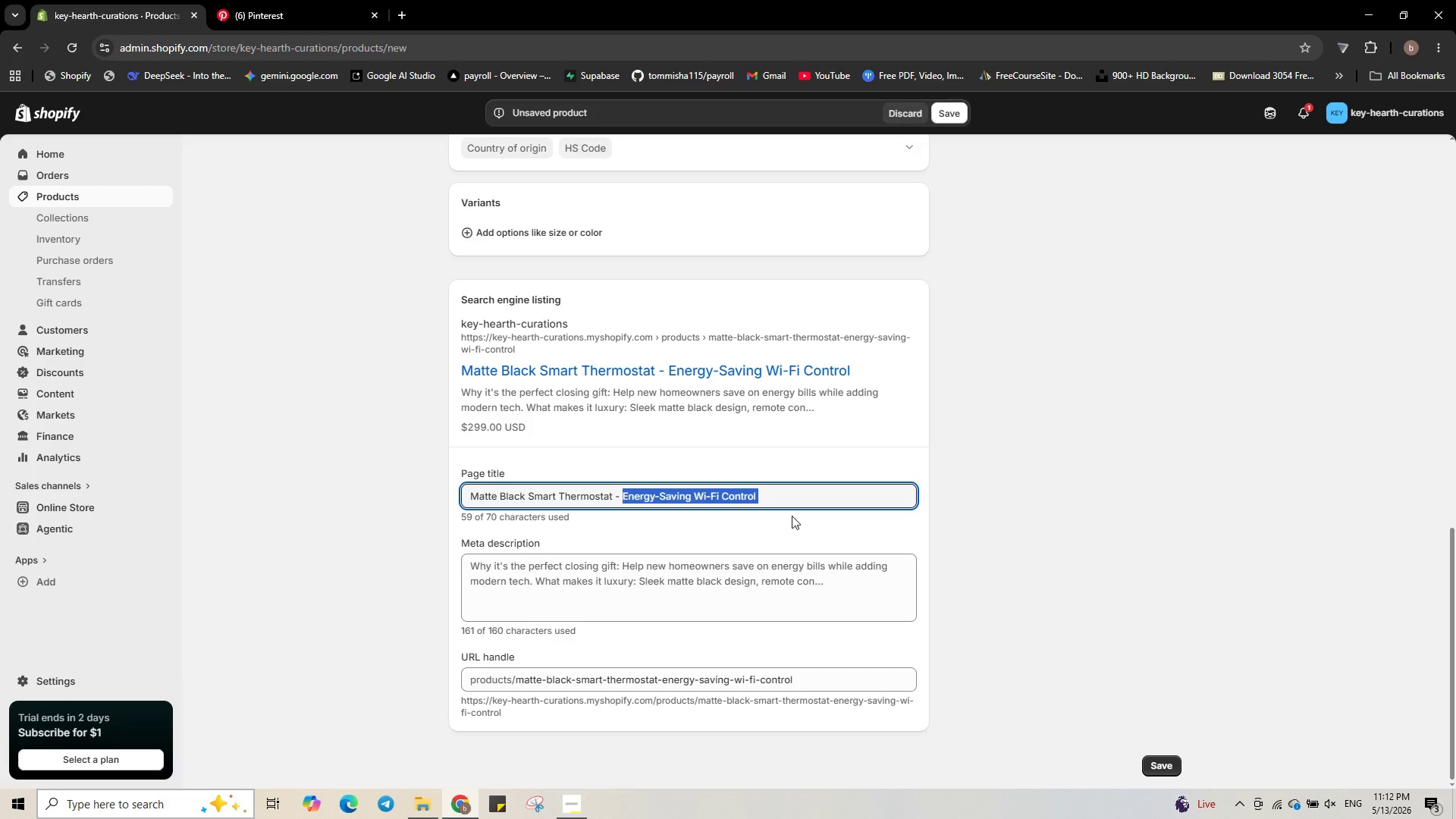 
wait(8.56)
 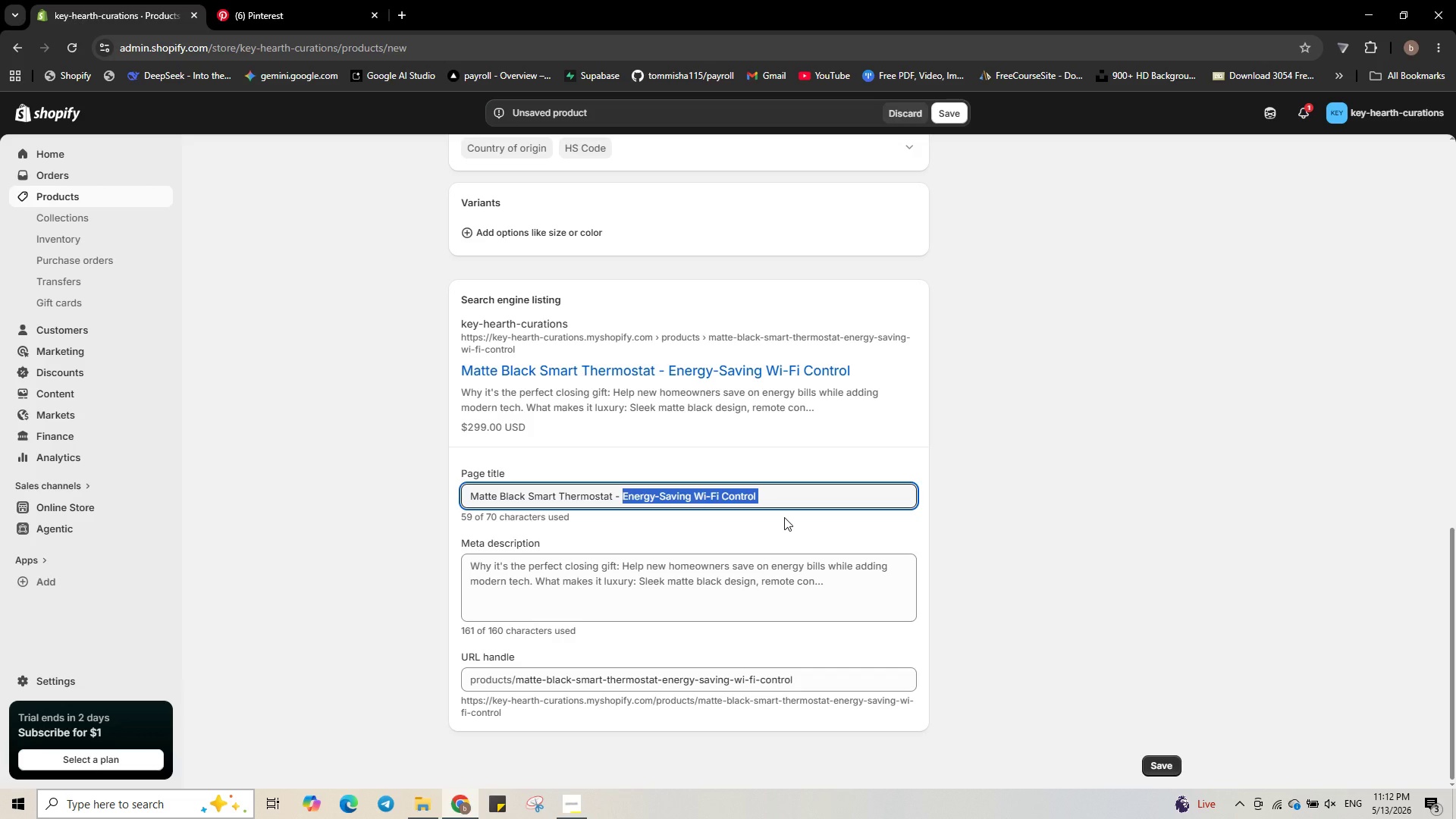 
type(Luxury Smart Home closing Gift)
 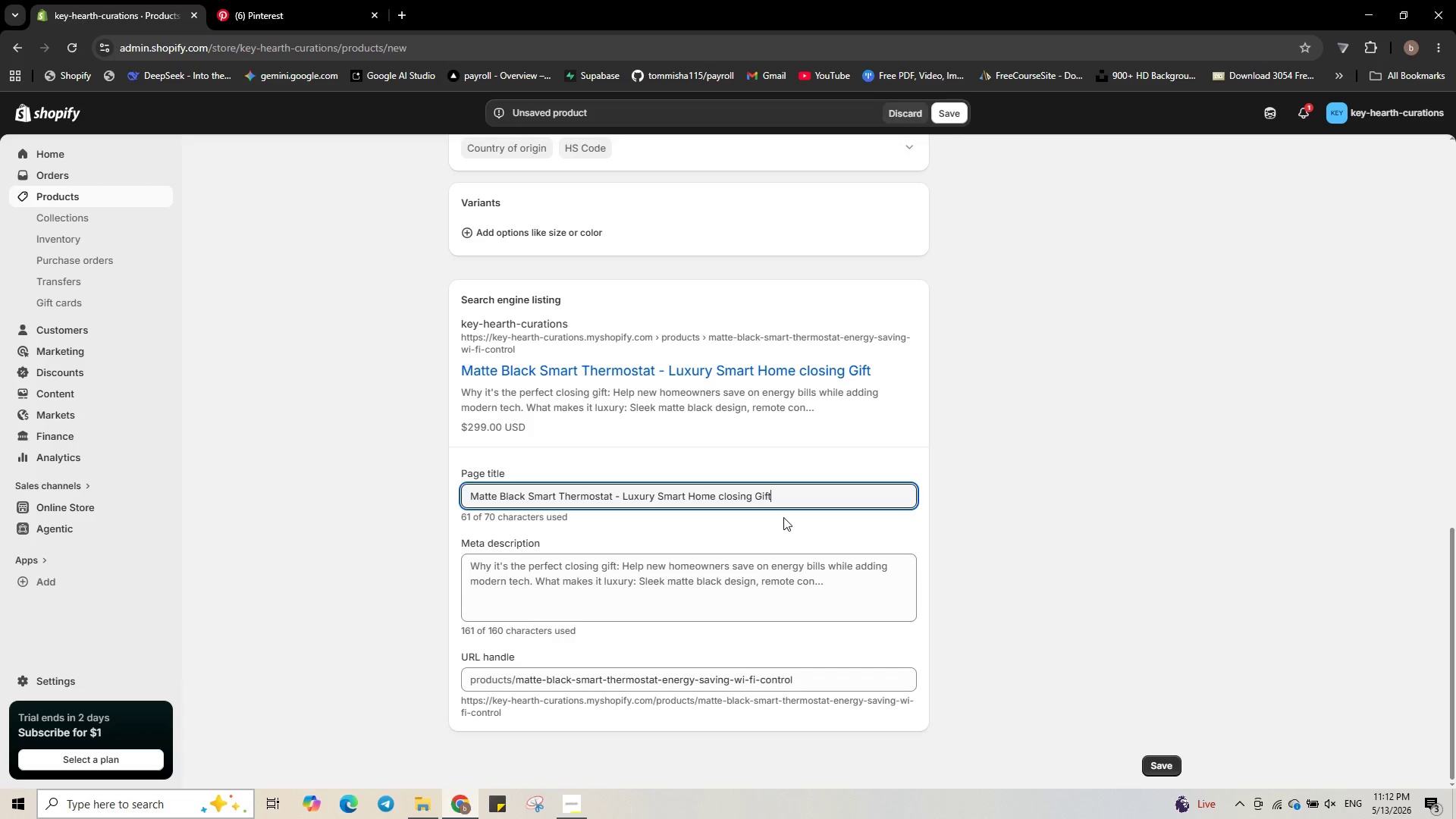 
left_click([736, 577])
 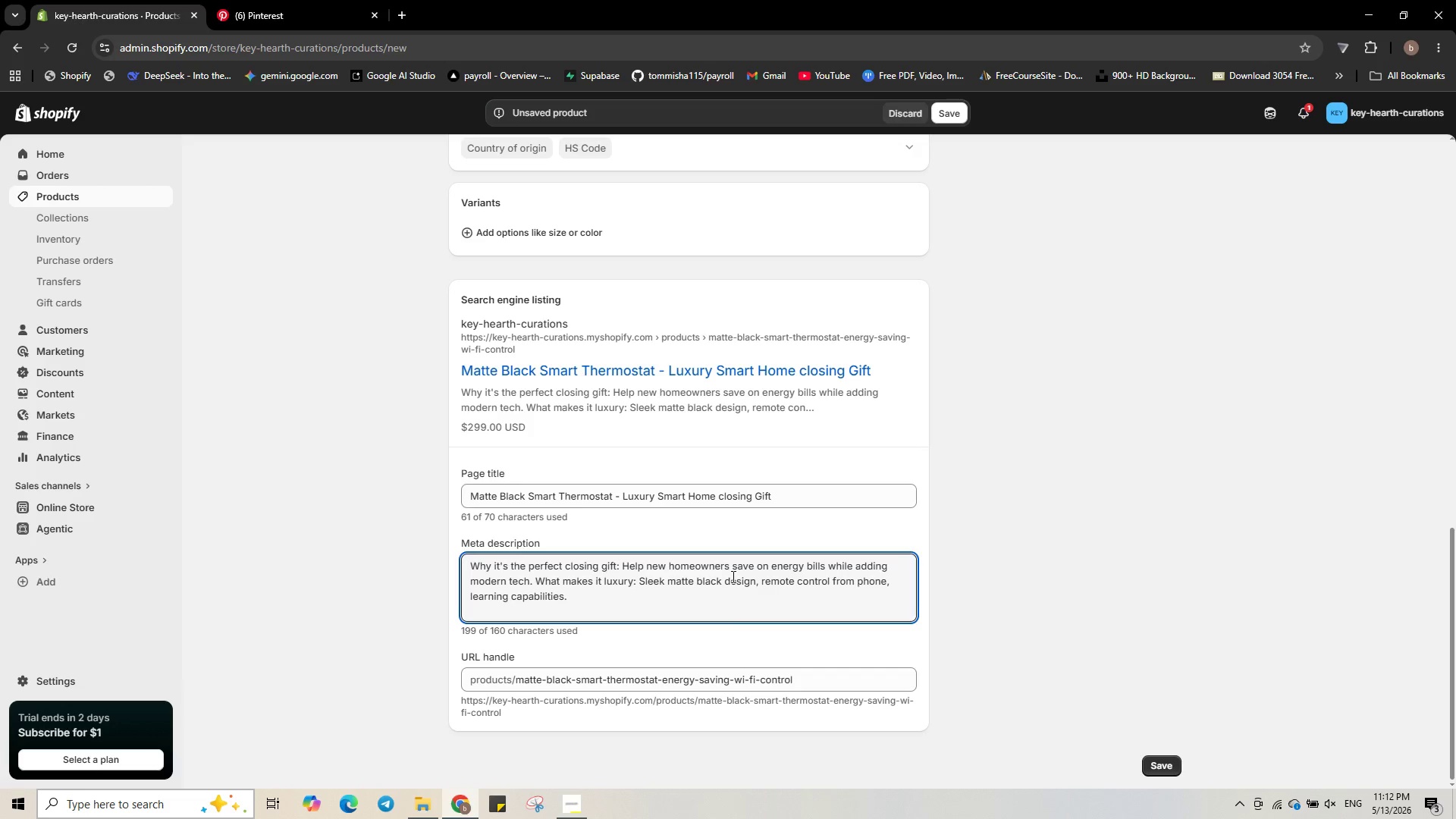 
key(Control+A)
 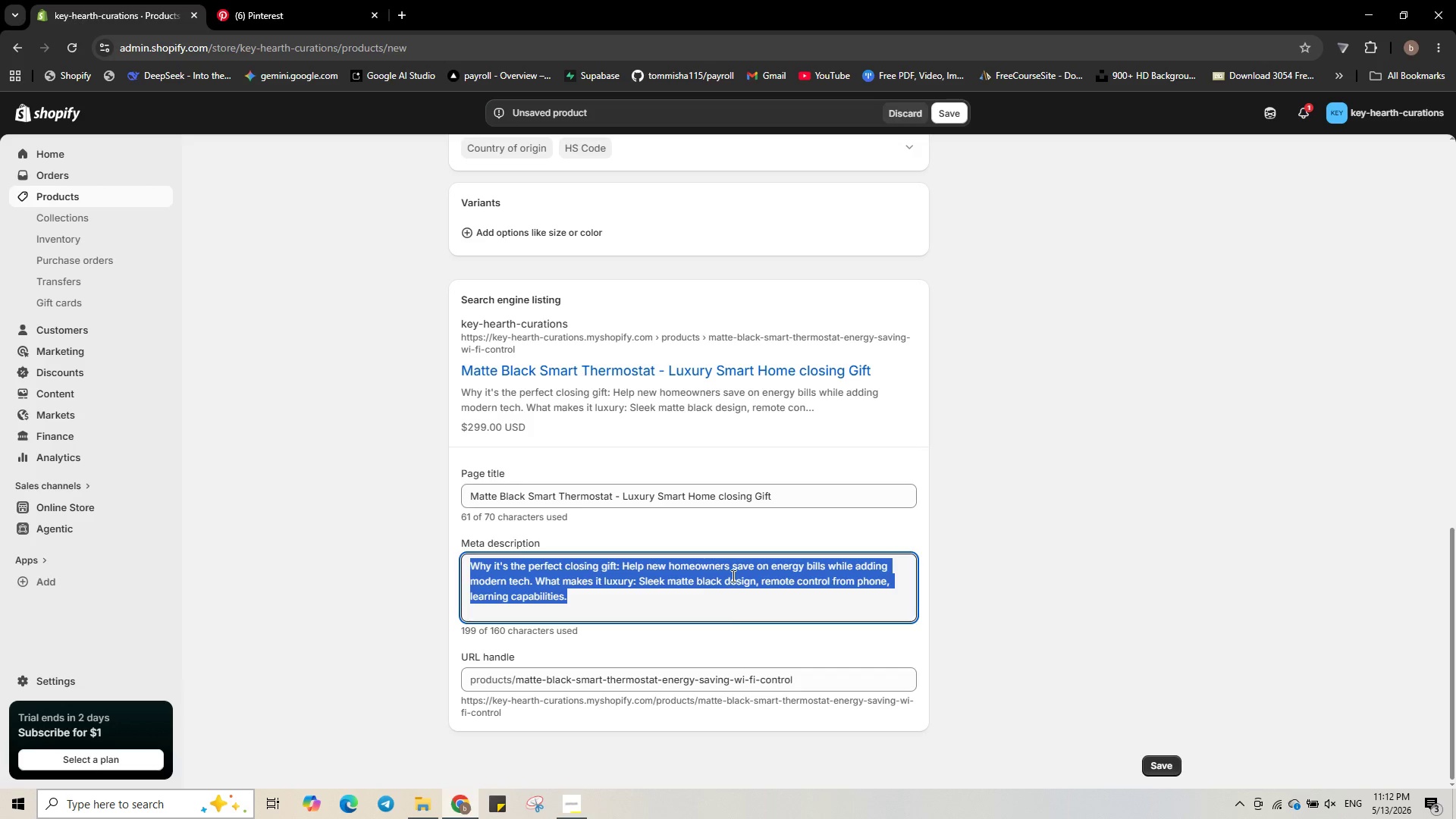 
type(Wi-Fi smart thermostat - a high )
key(Backspace)
type(-value )
 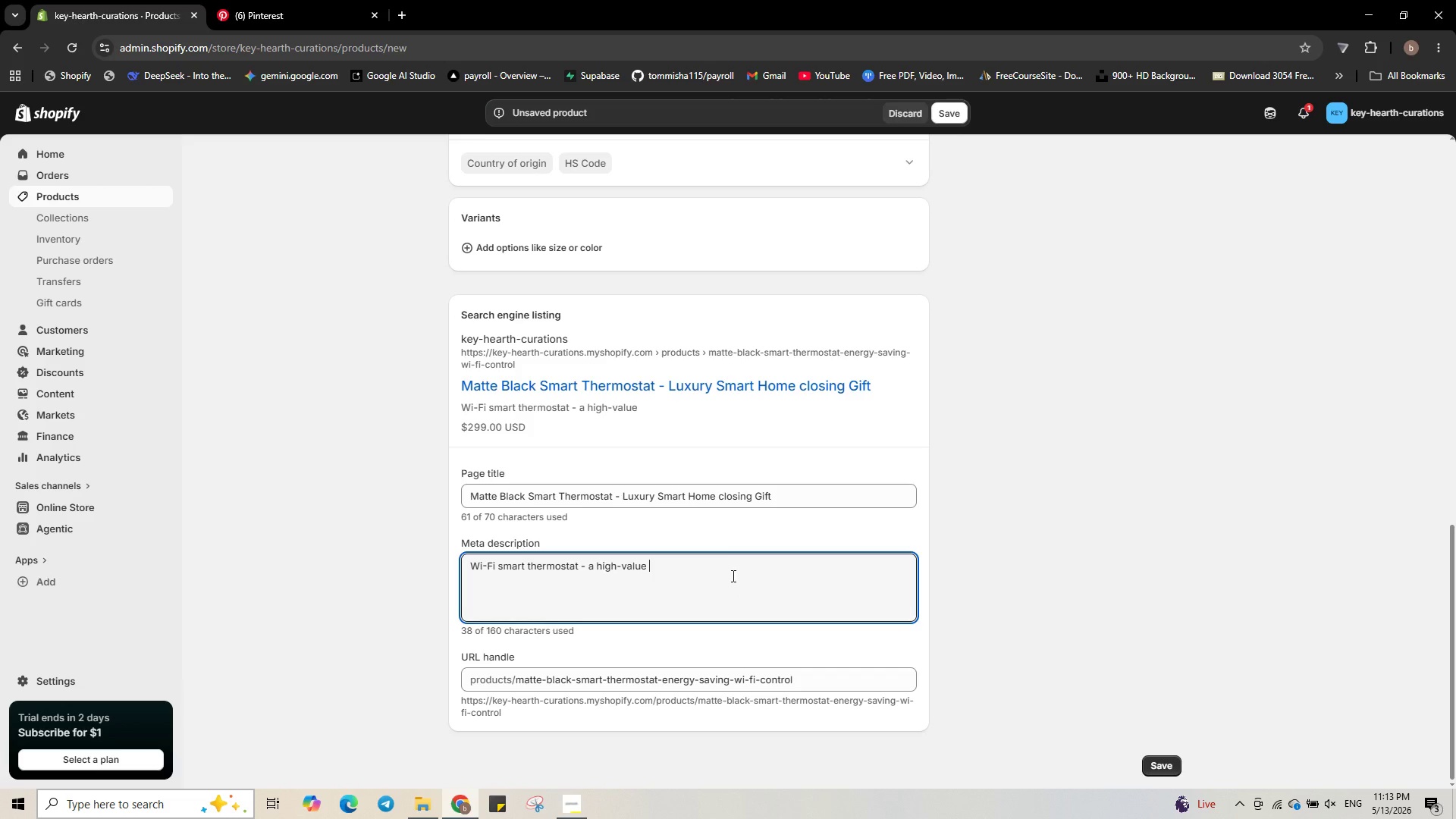 
type(closing gift for tech-loving clients.Shop N)
key(Backspace)
type(now)
 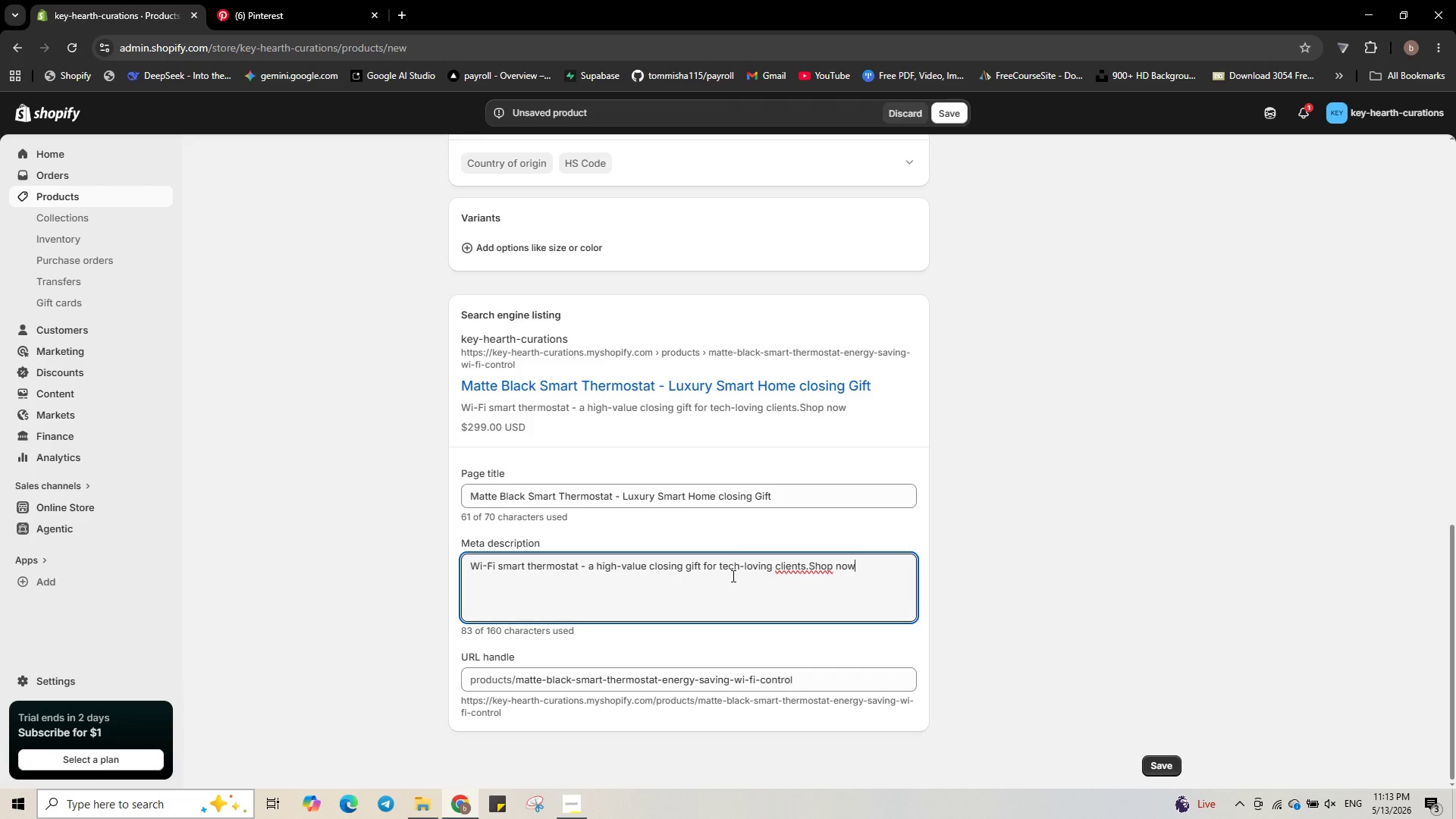 
key(Control+ArrowLeft)
 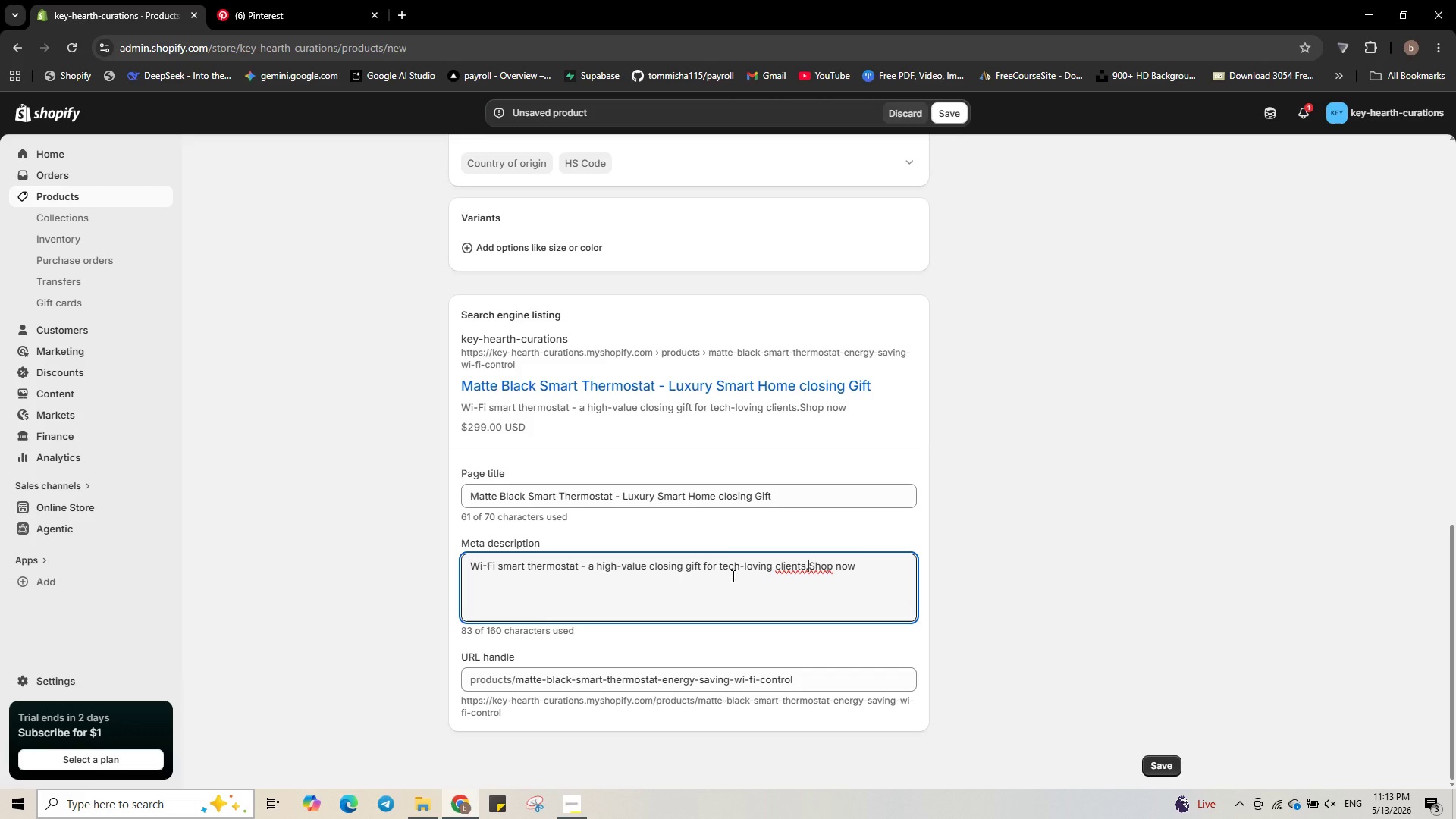 
key(Control+ArrowLeft)
 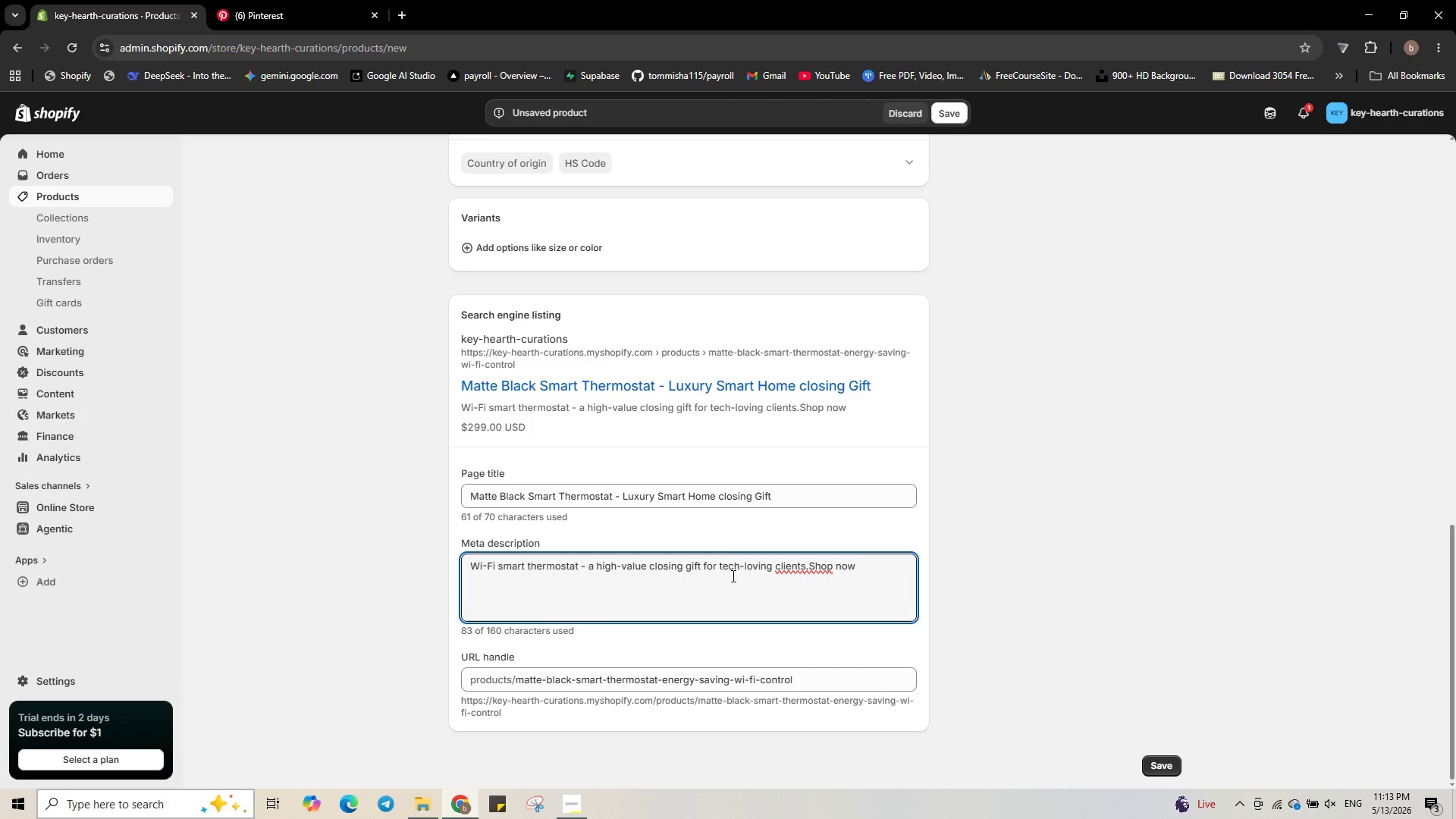 
key(Space)
 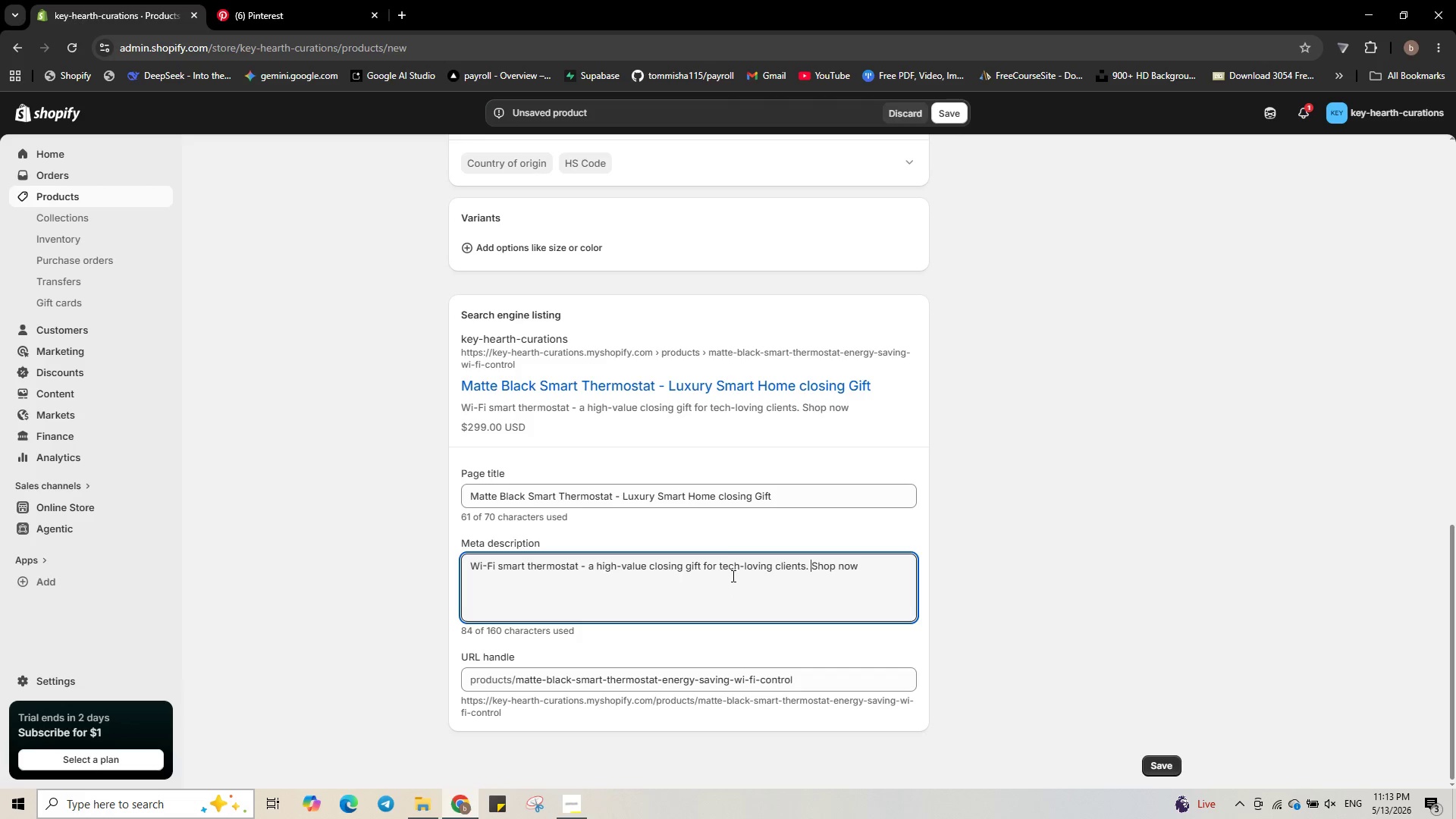 
key(Control+ArrowRight)
 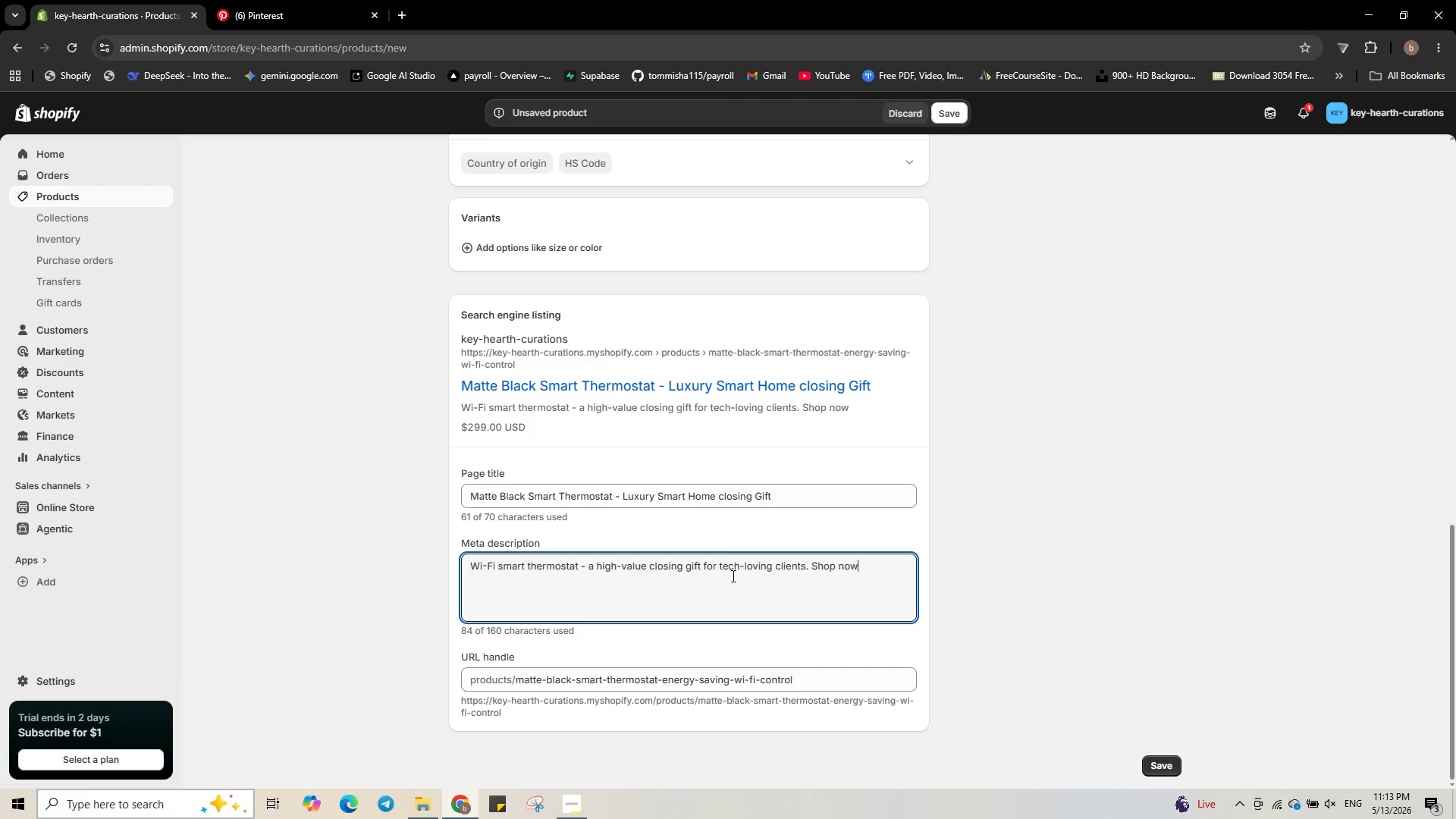 
key(Control+ArrowRight)
 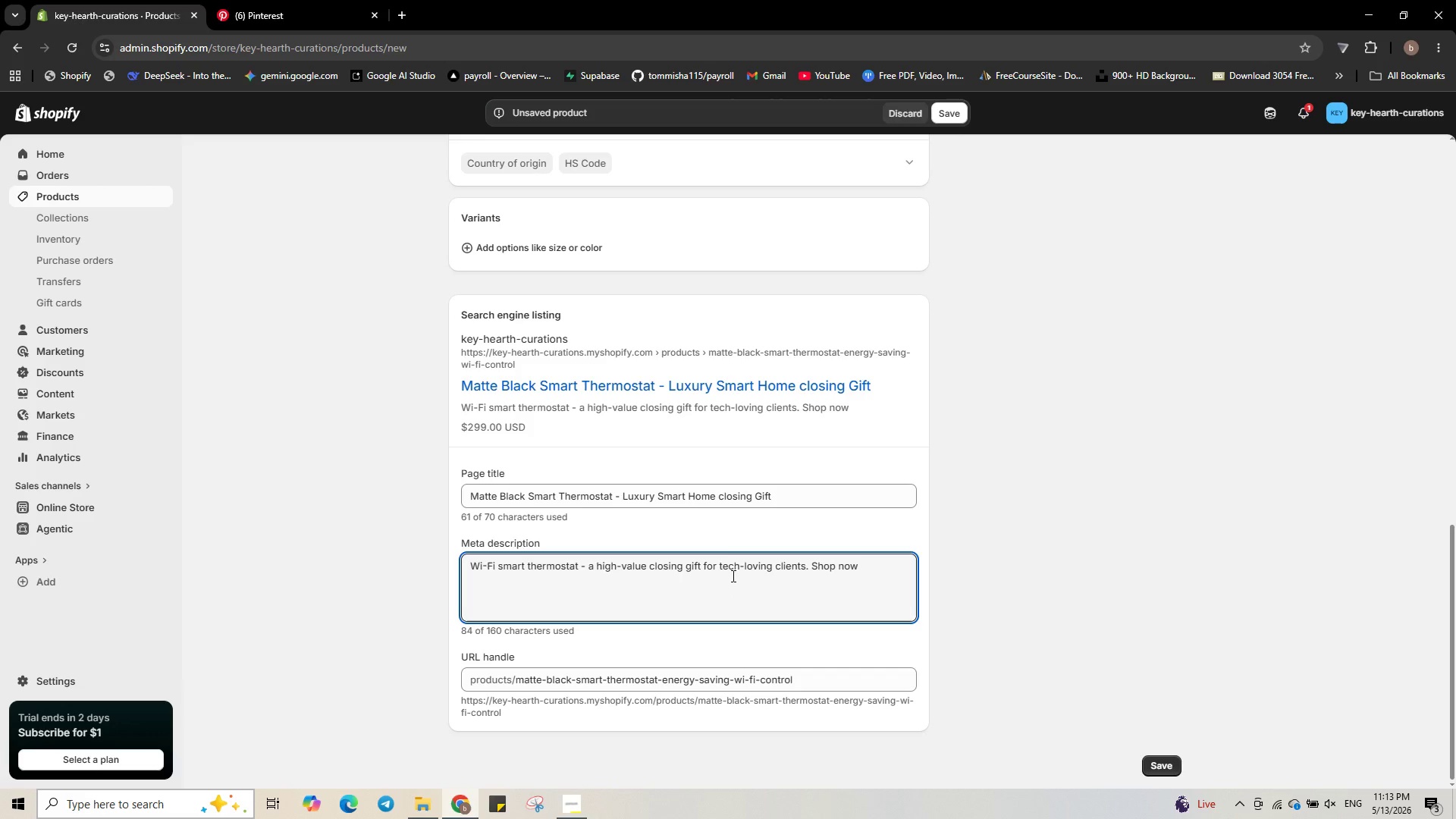 
key(Period)
 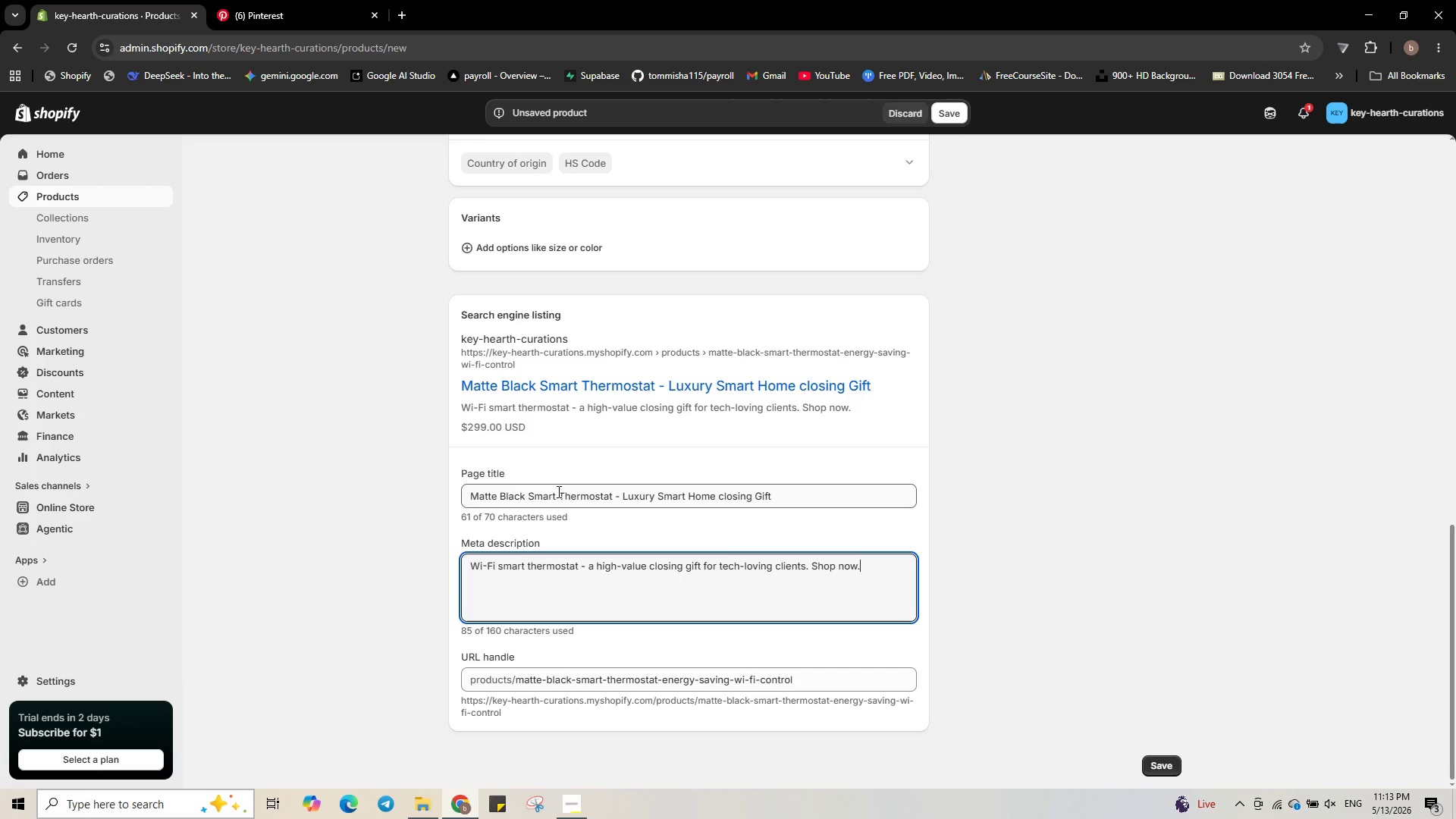 
left_click_drag(start_coordinate=[612, 489], to_coordinate=[461, 500])
 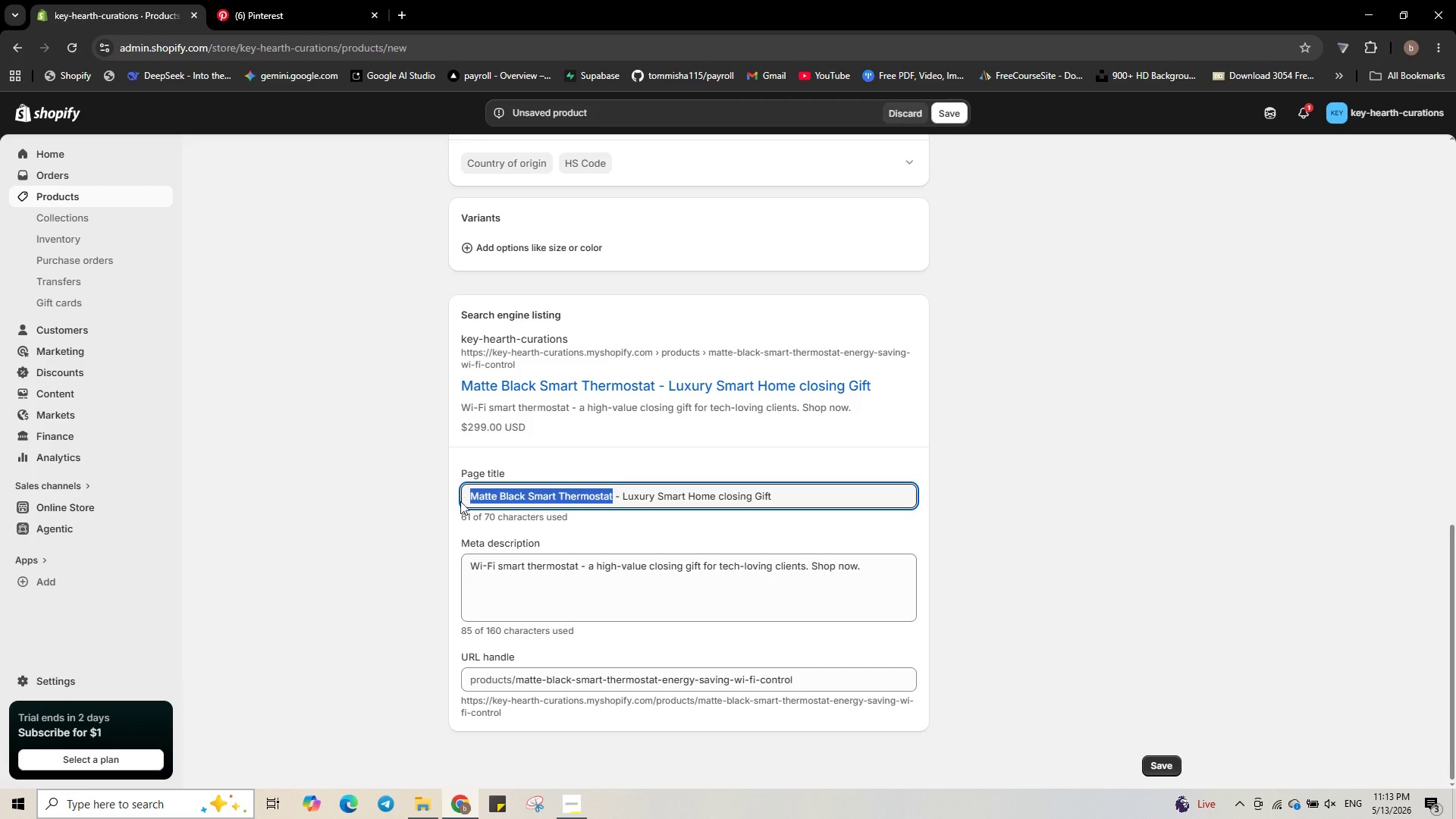 
key(Control+C)
 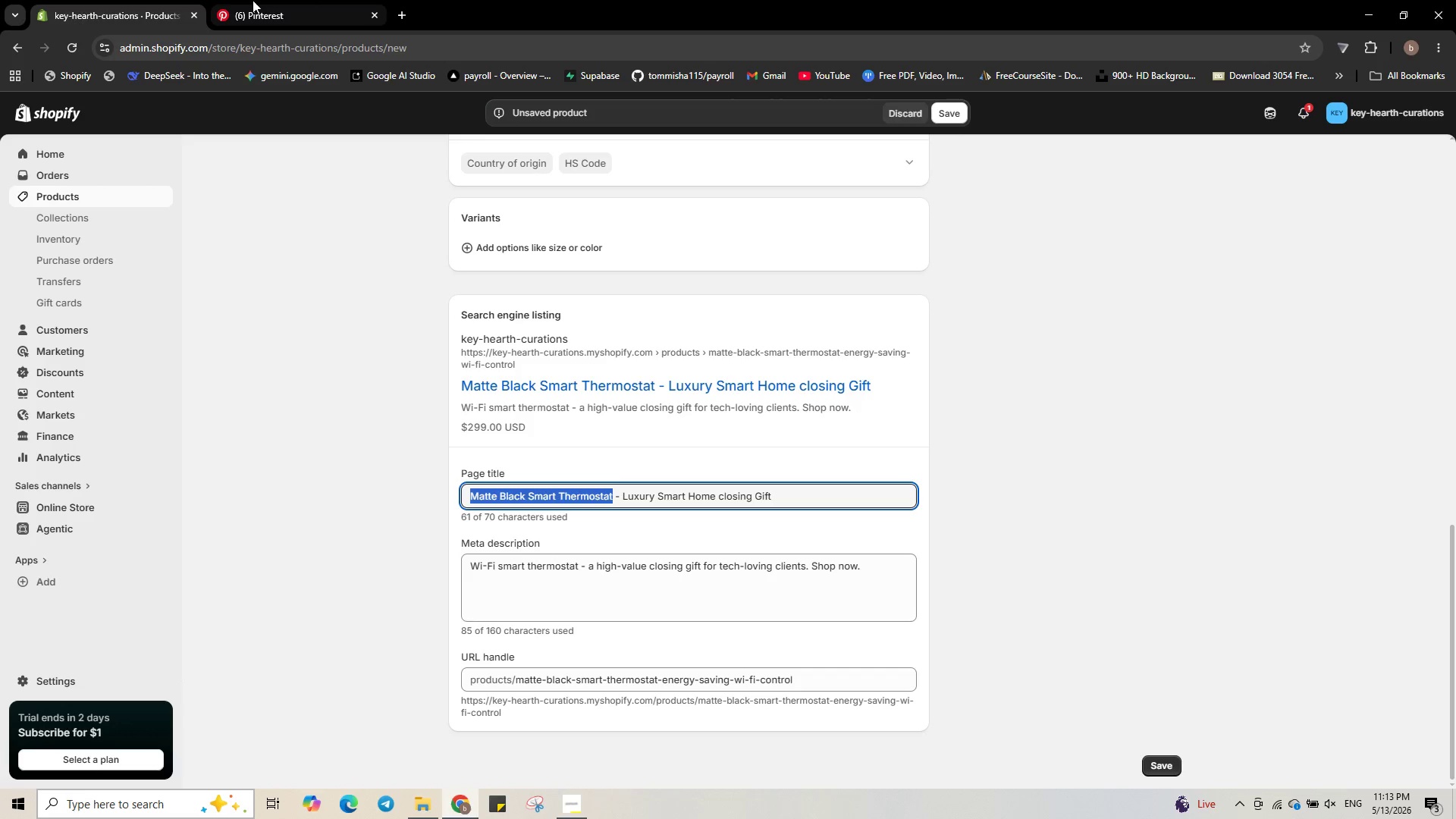 
left_click([253, 0])
 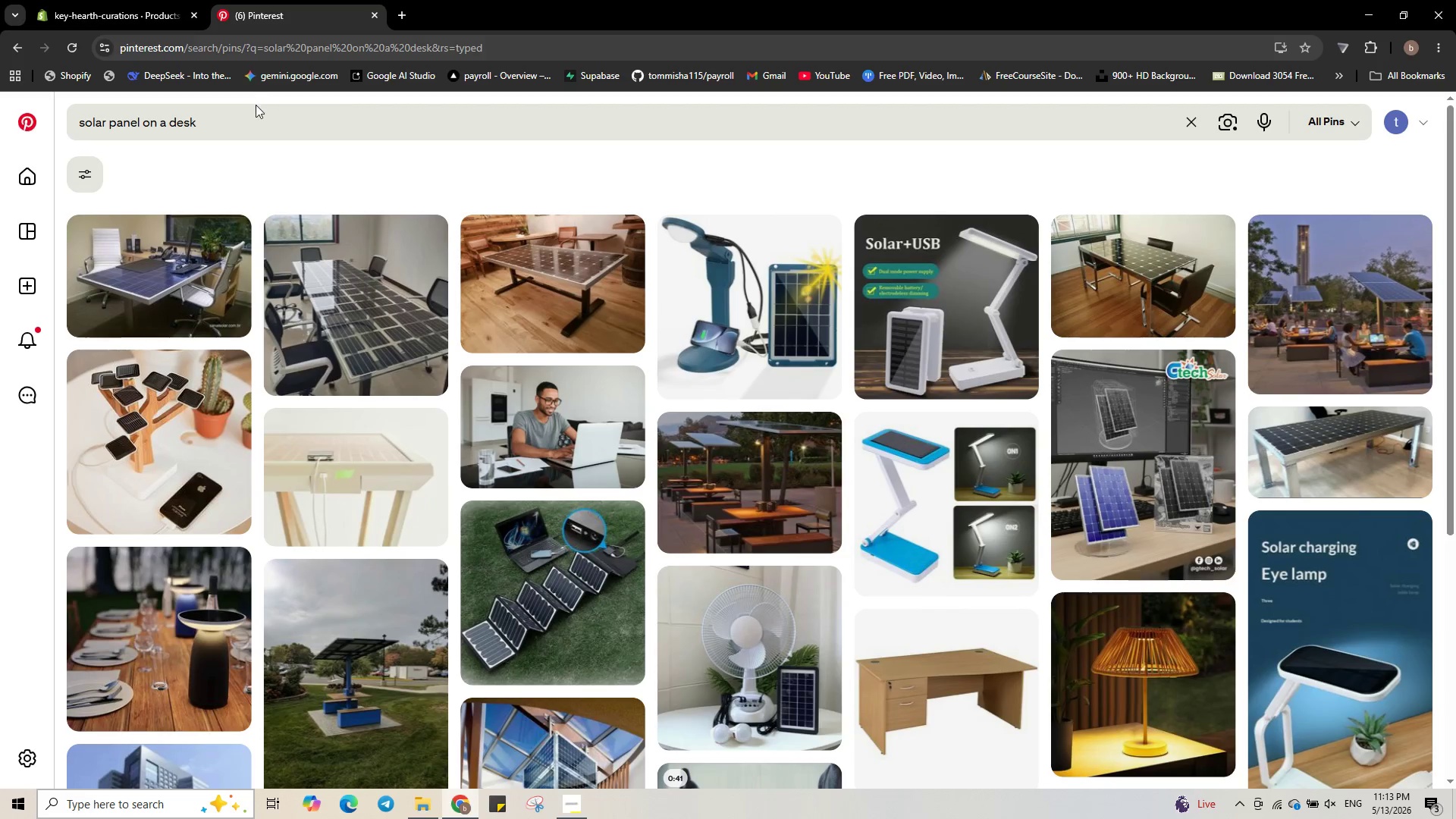 
left_click_drag(start_coordinate=[256, 105], to_coordinate=[251, 109])
 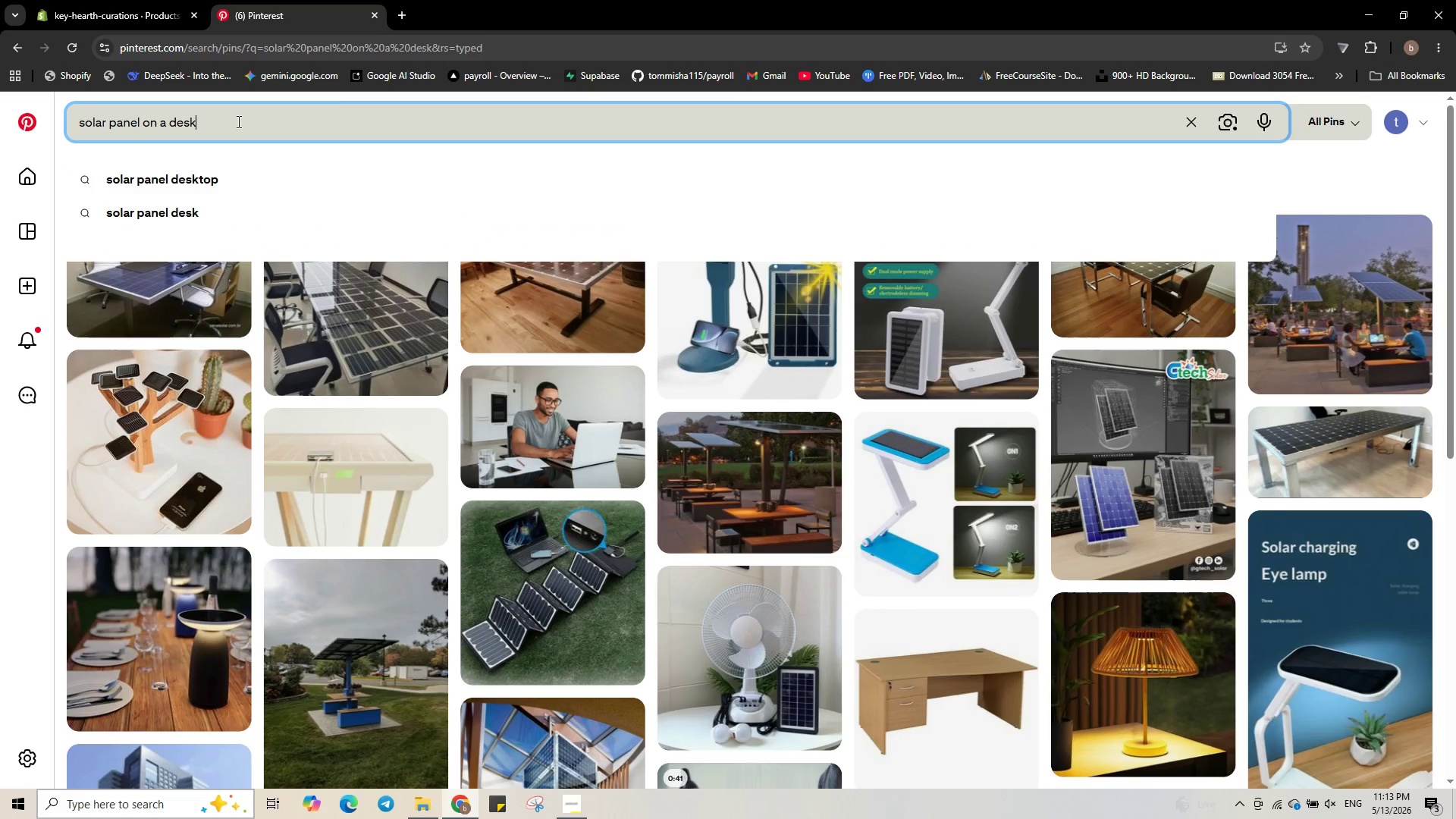 
left_click_drag(start_coordinate=[237, 121], to_coordinate=[0, 92])
 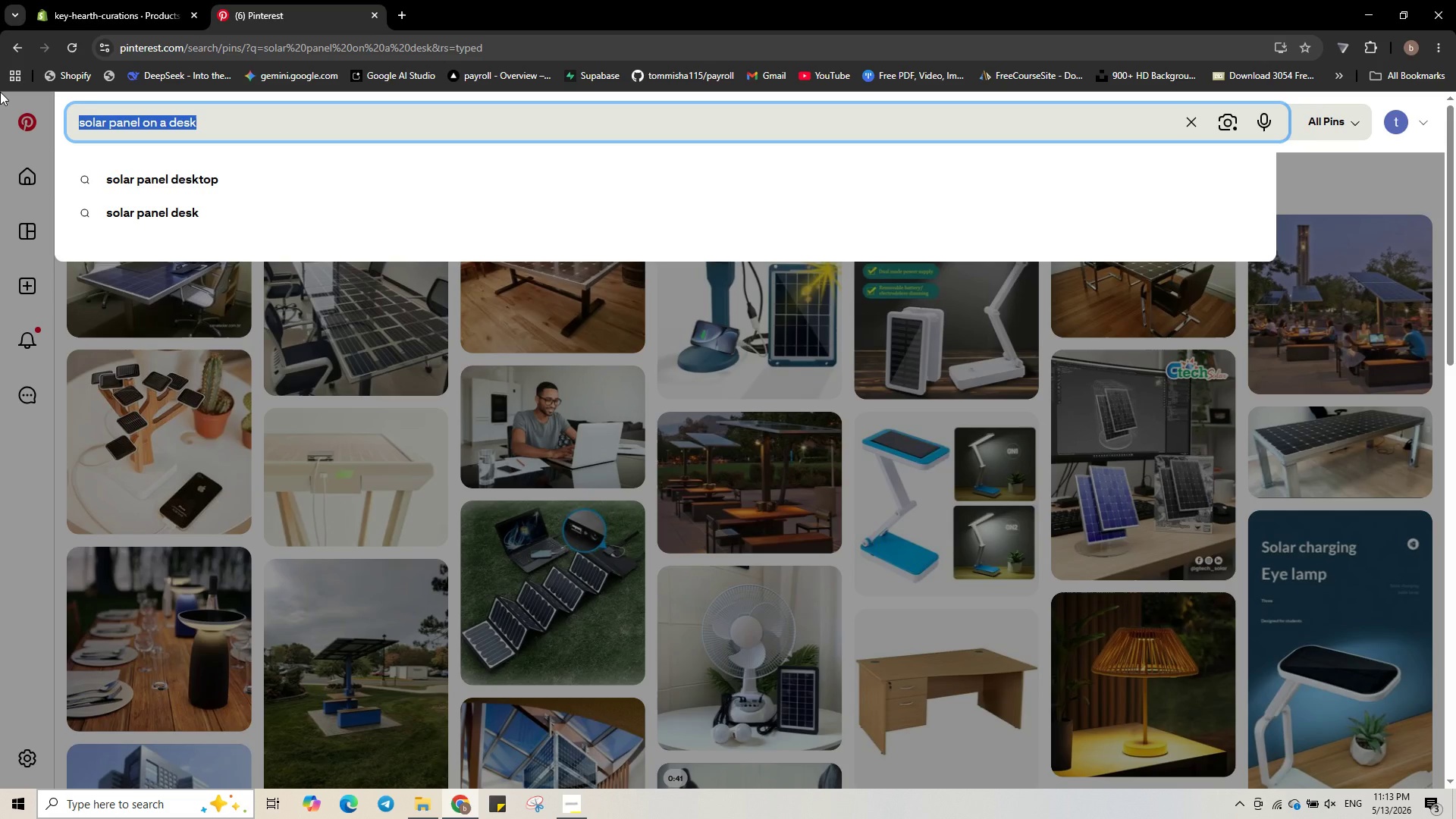 
key(Control+V)
 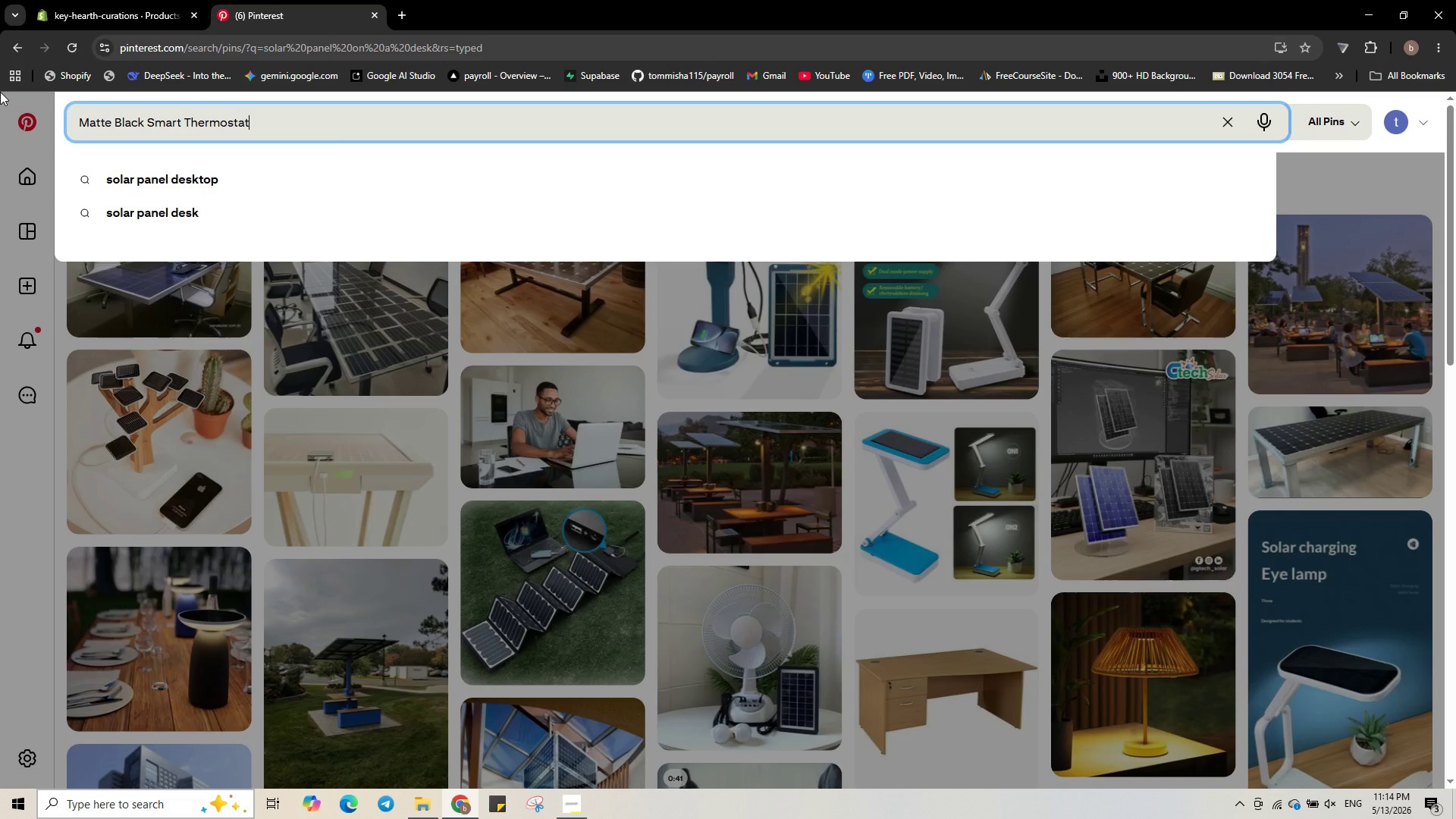 
key(NumpadEnter)
 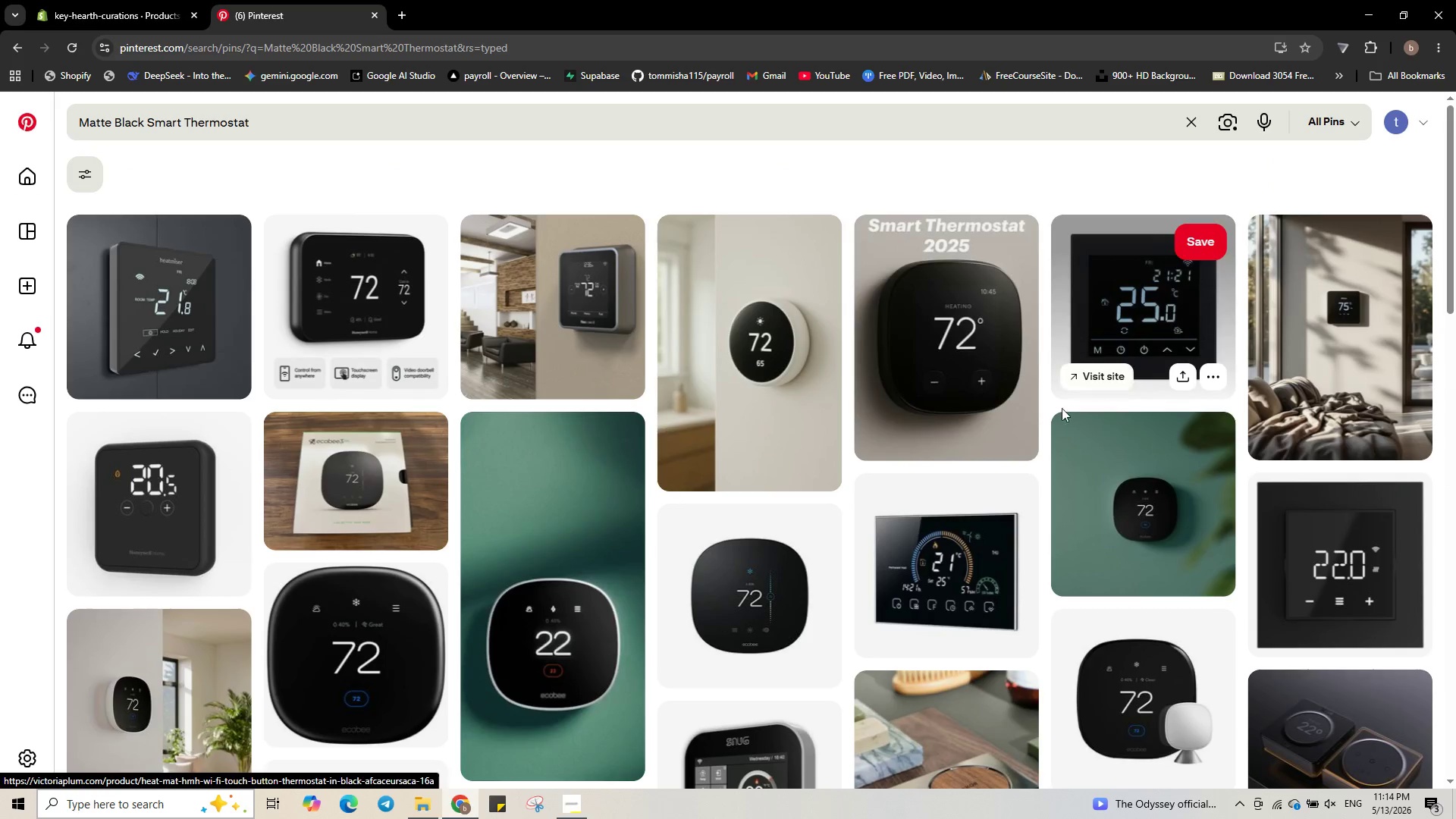 
wait(12.95)
 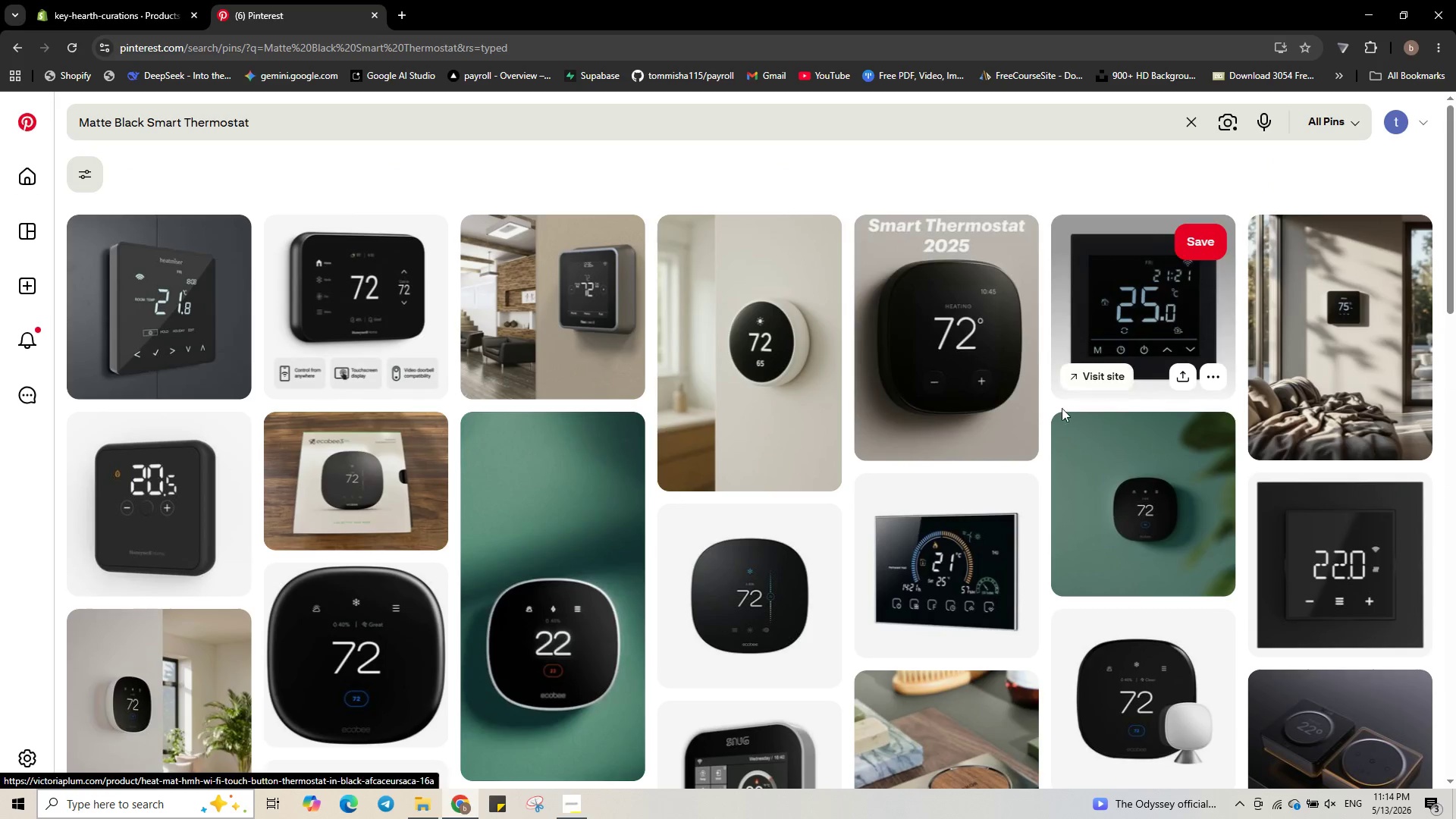 
left_click([233, 375])
 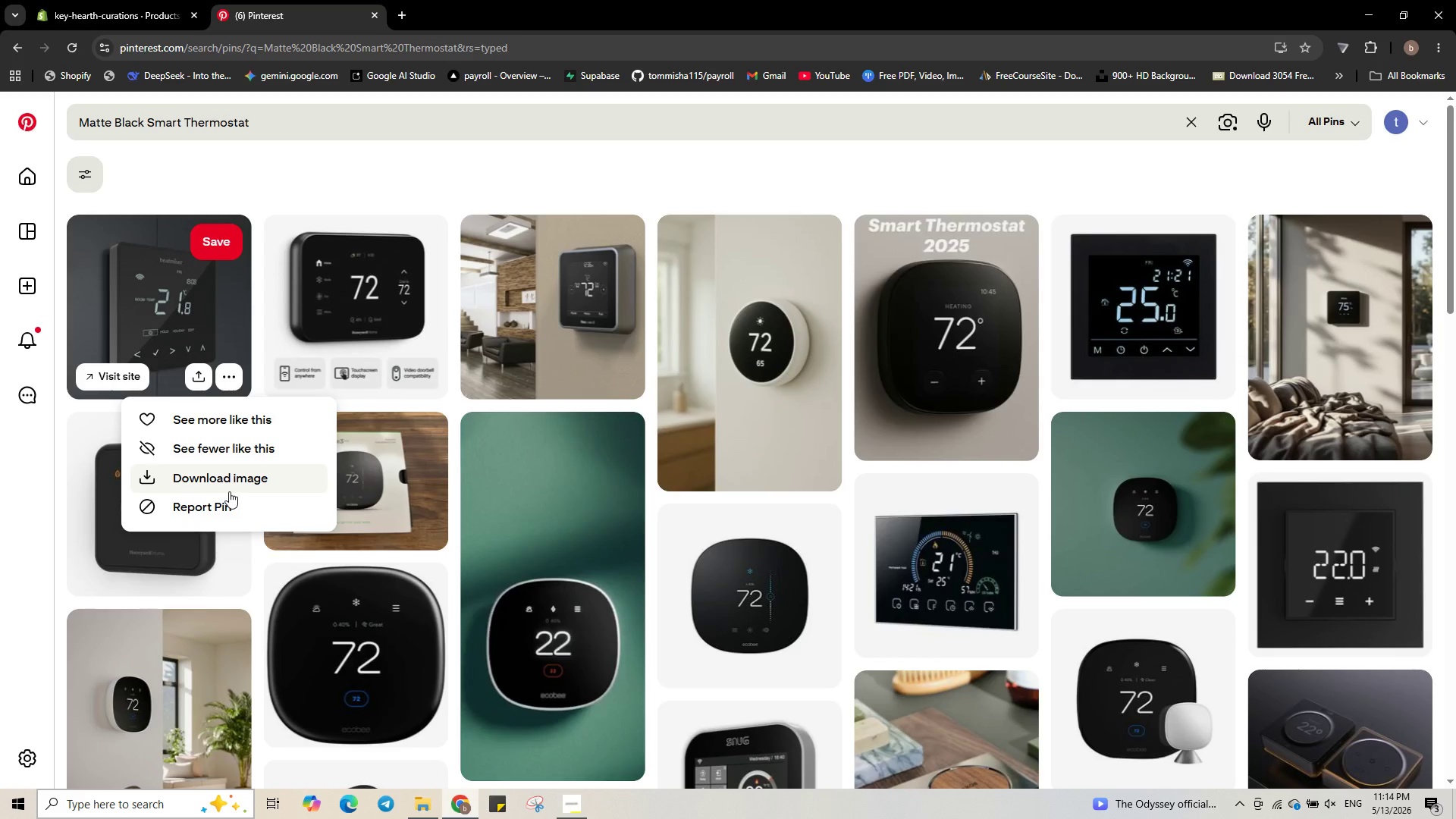 
left_click([238, 475])
 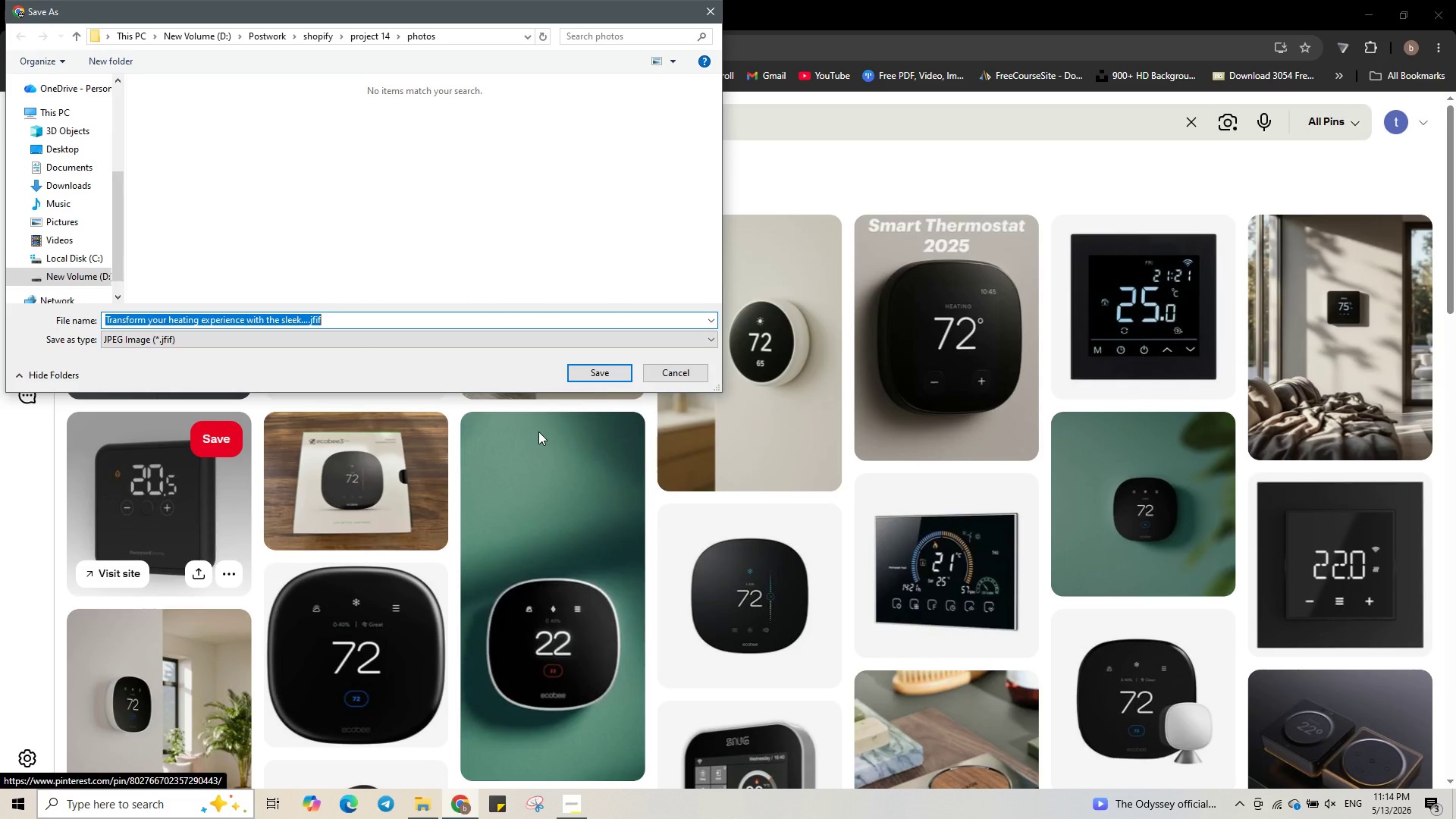 
key(Numpad1)
 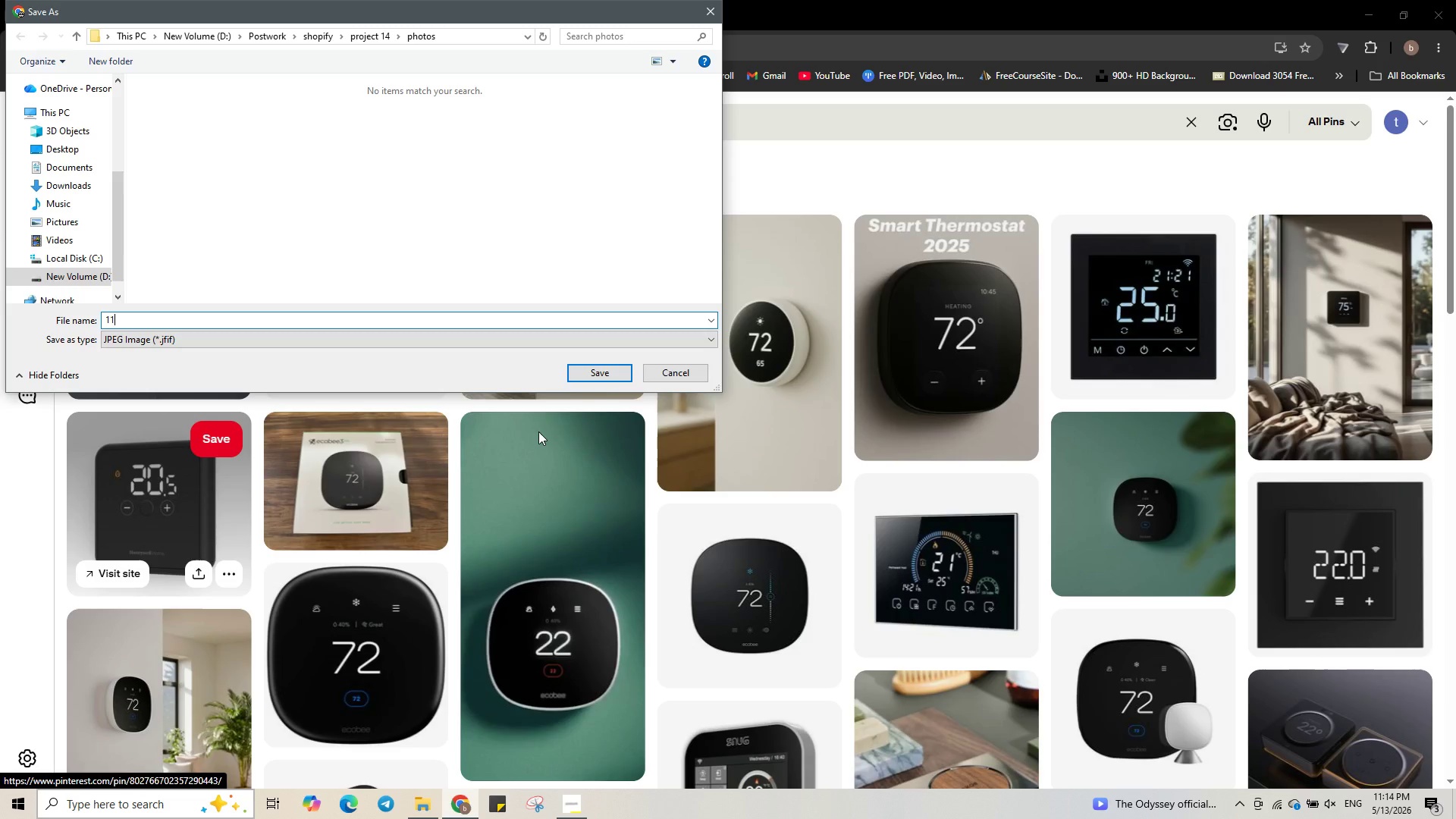 
key(Numpad1)
 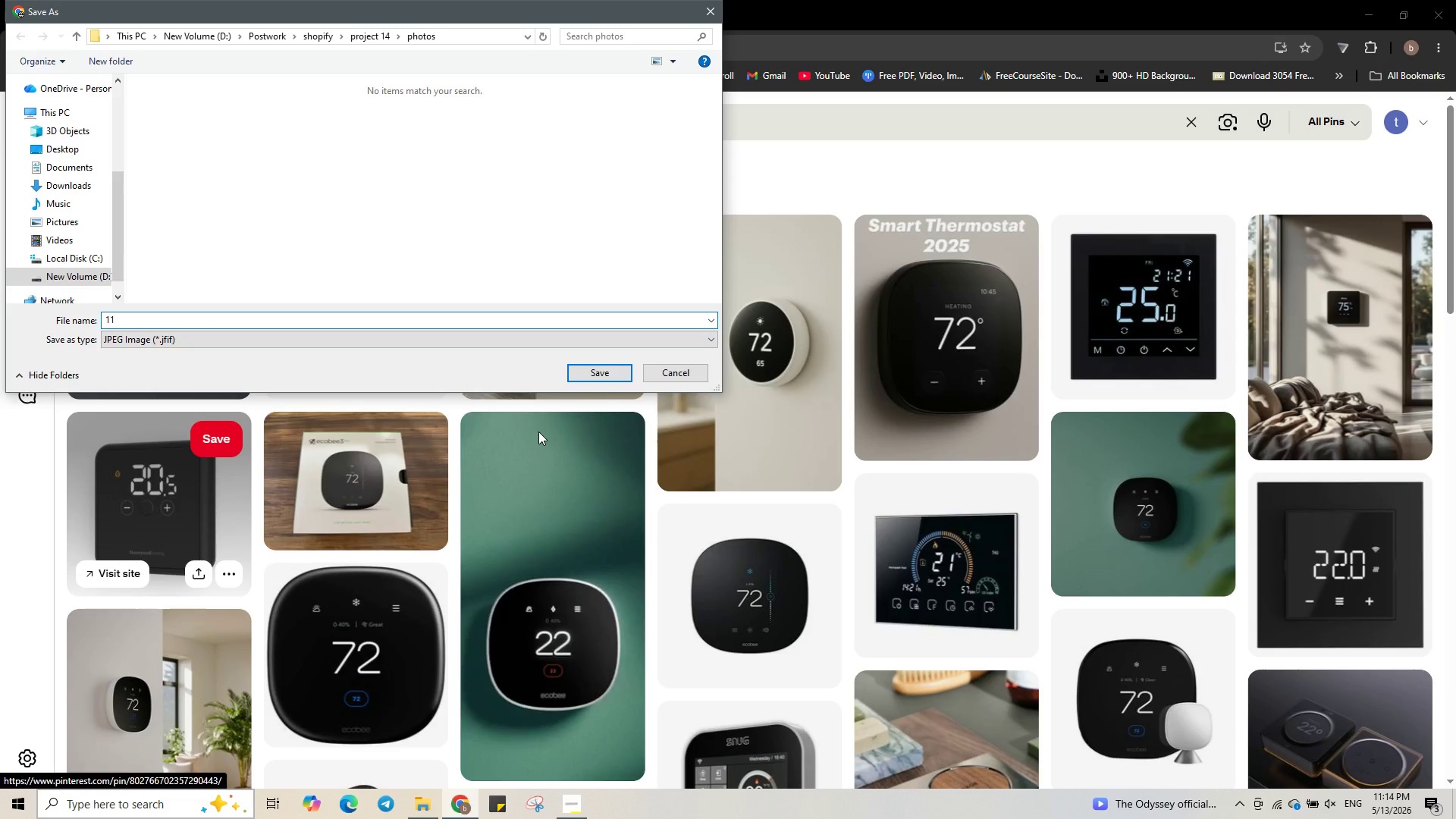 
key(Shift+Minus)
 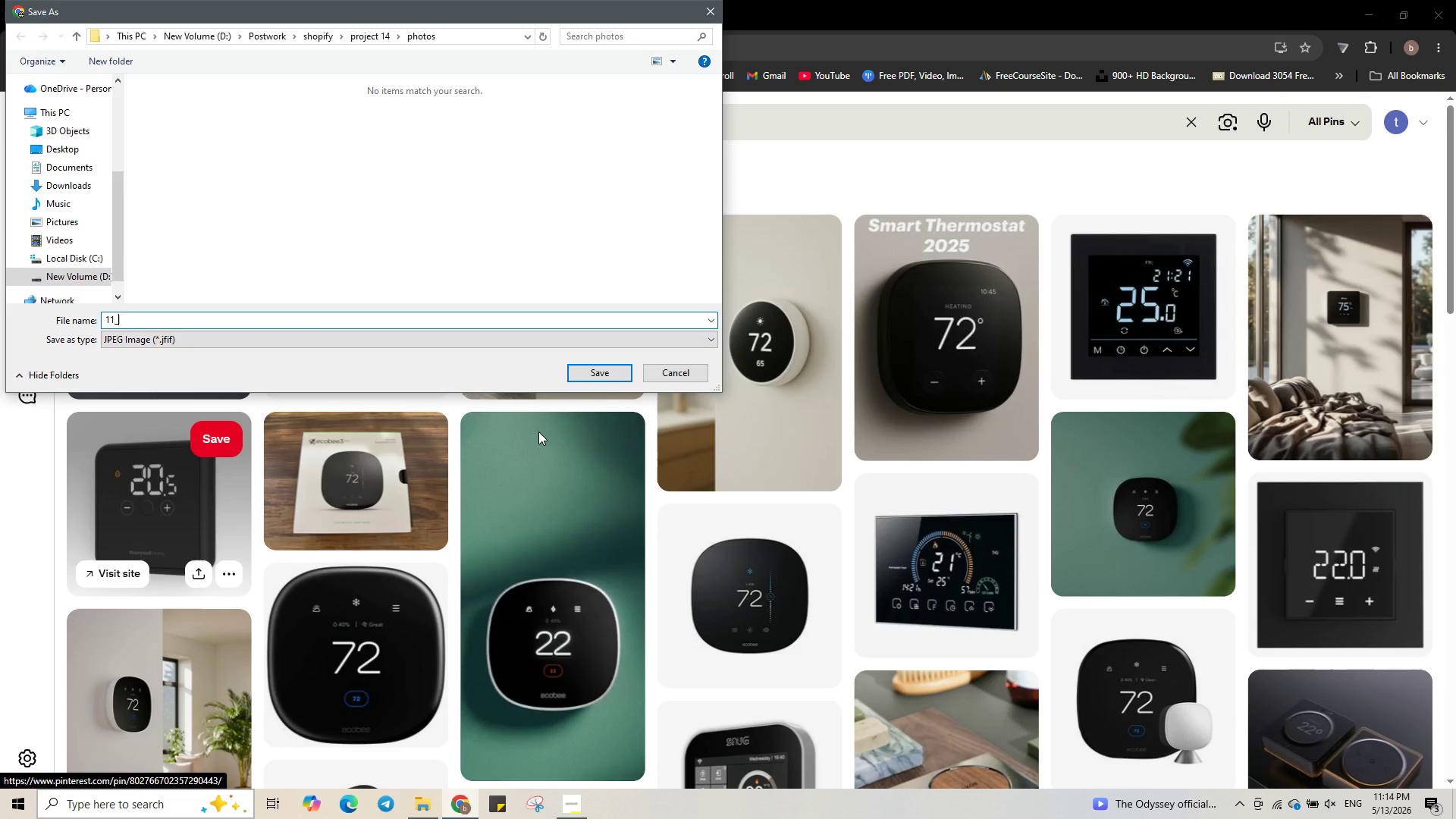 
key(Control+V)
 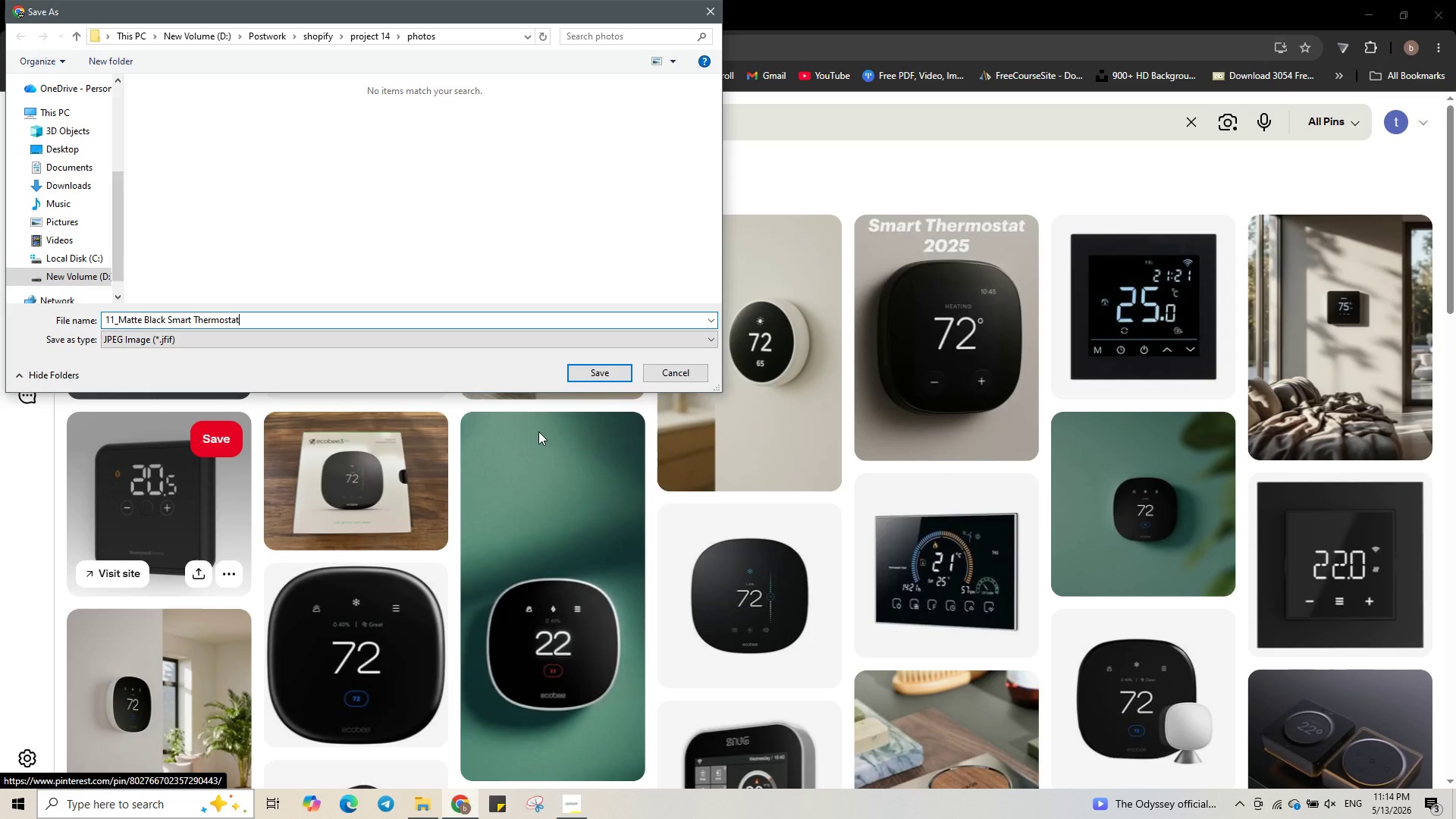 
type(.jpg)
 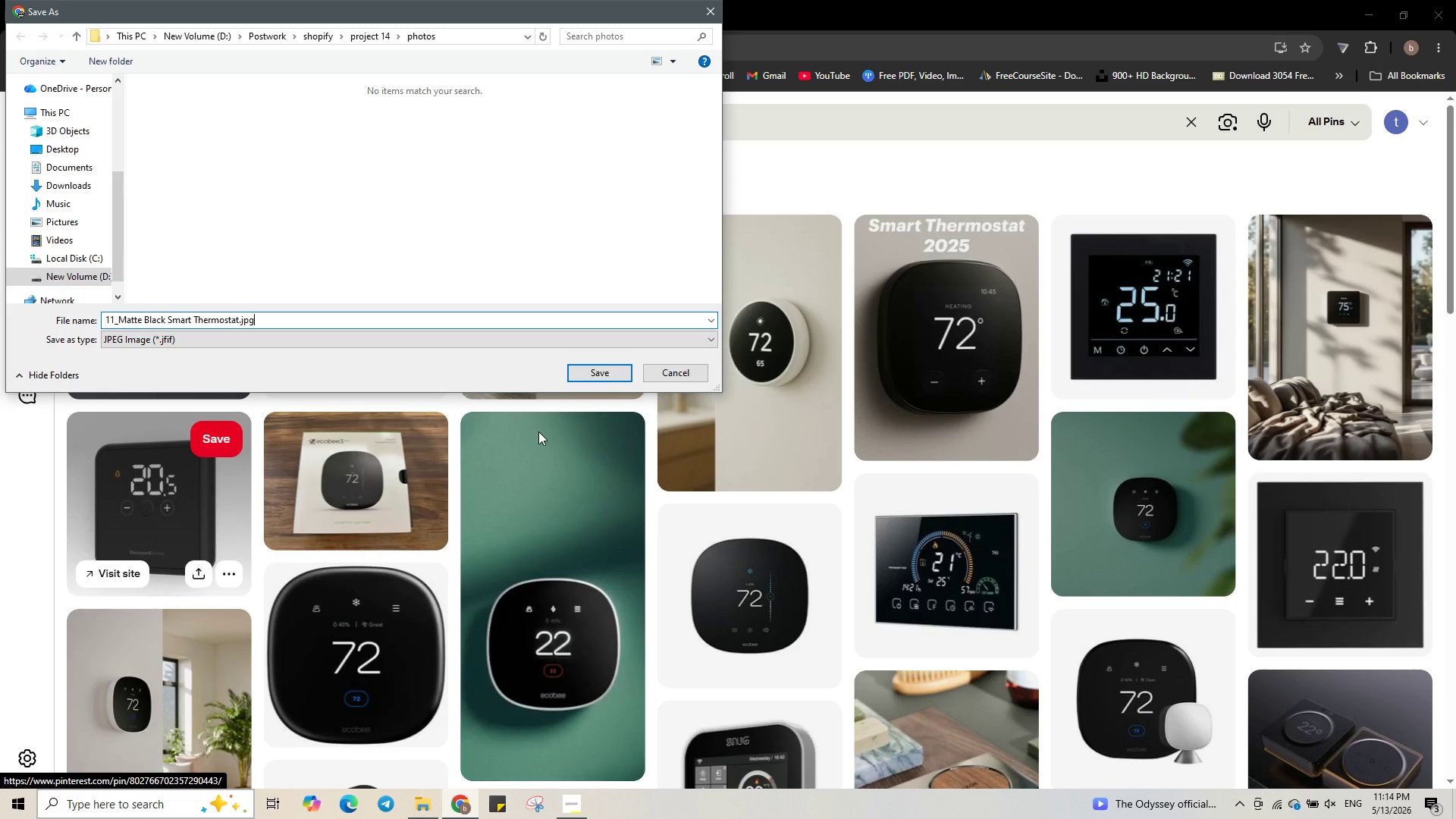 
key(Enter)
 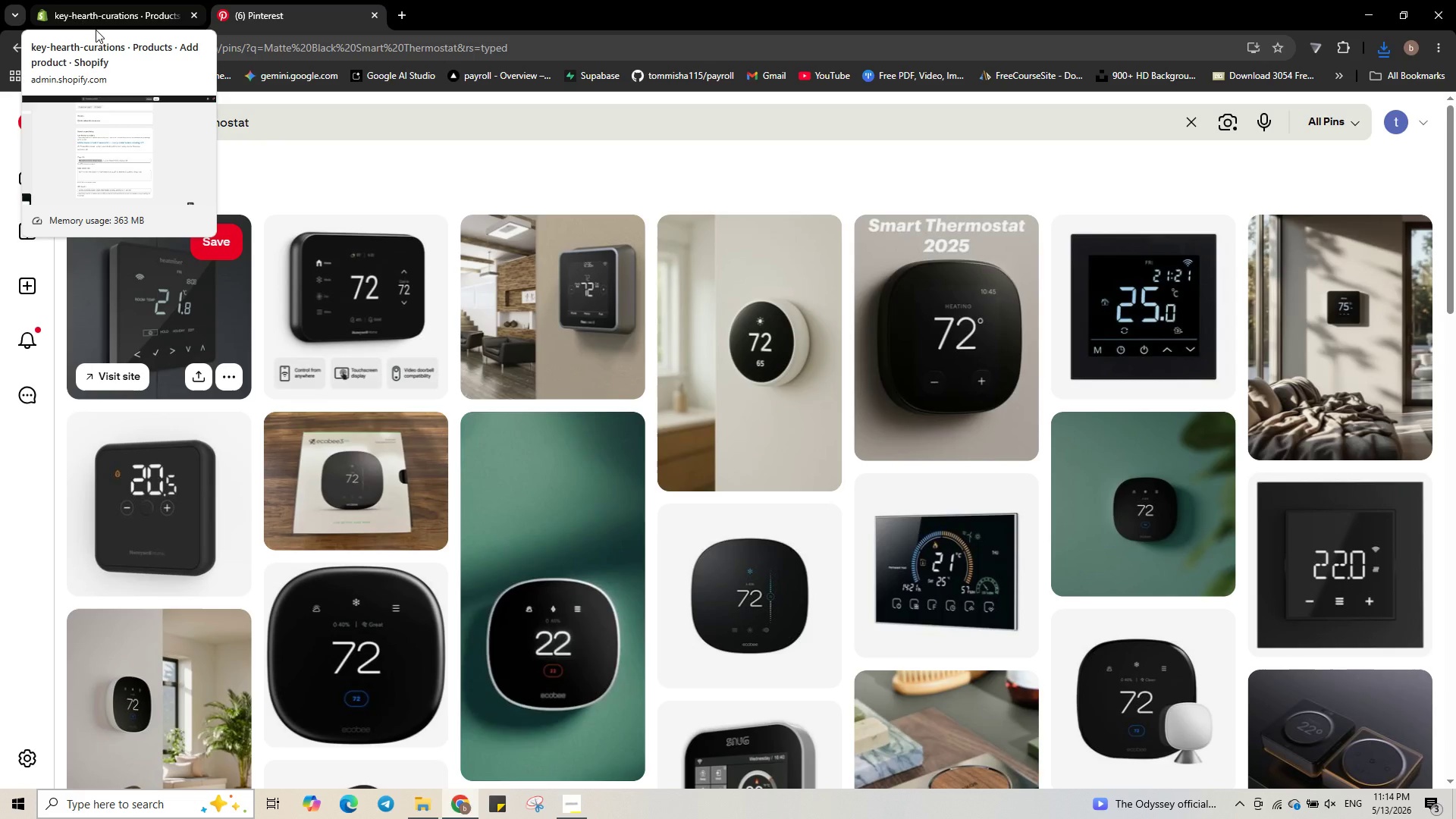 
wait(21.91)
 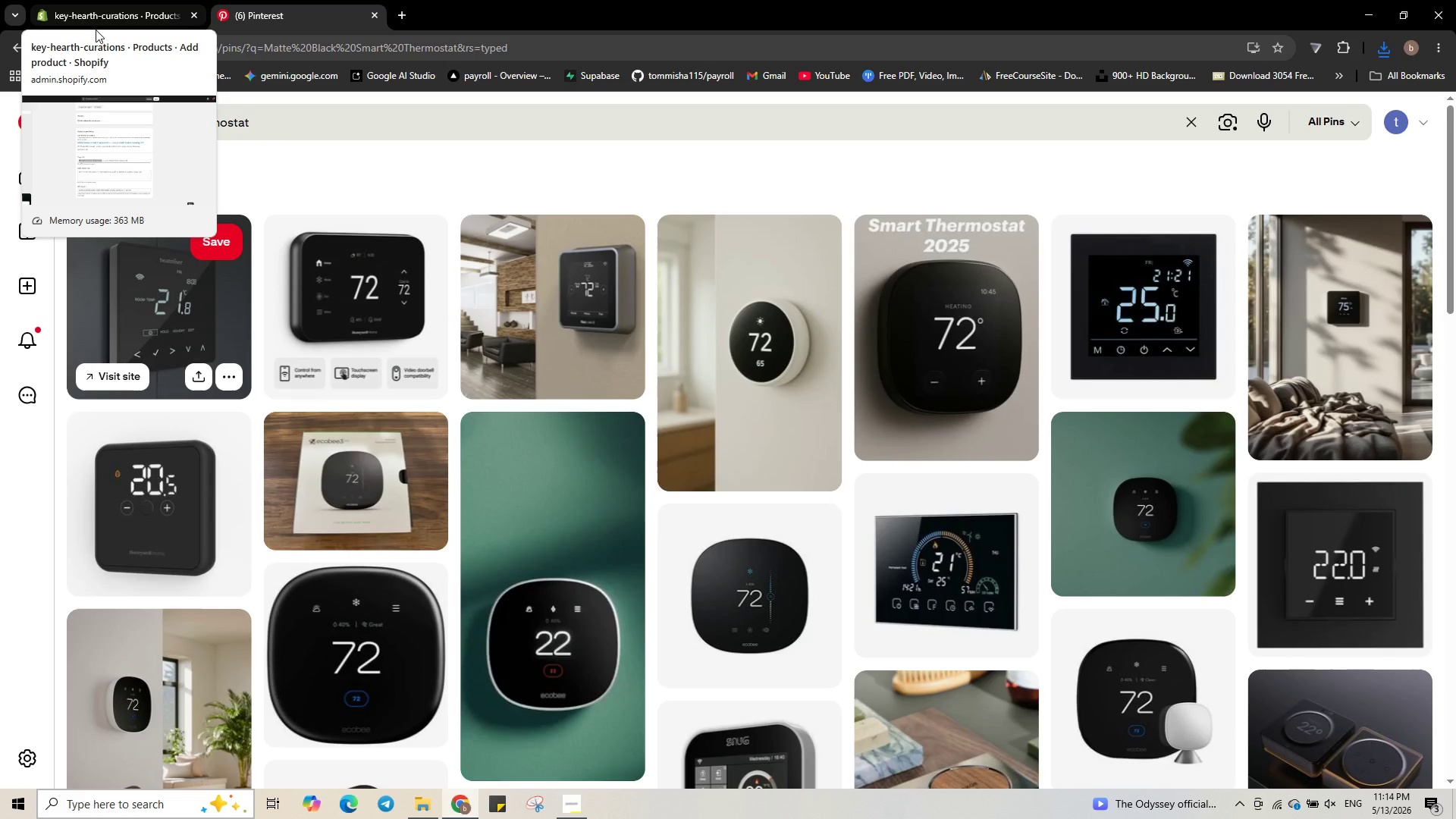 
left_click([106, 2])
 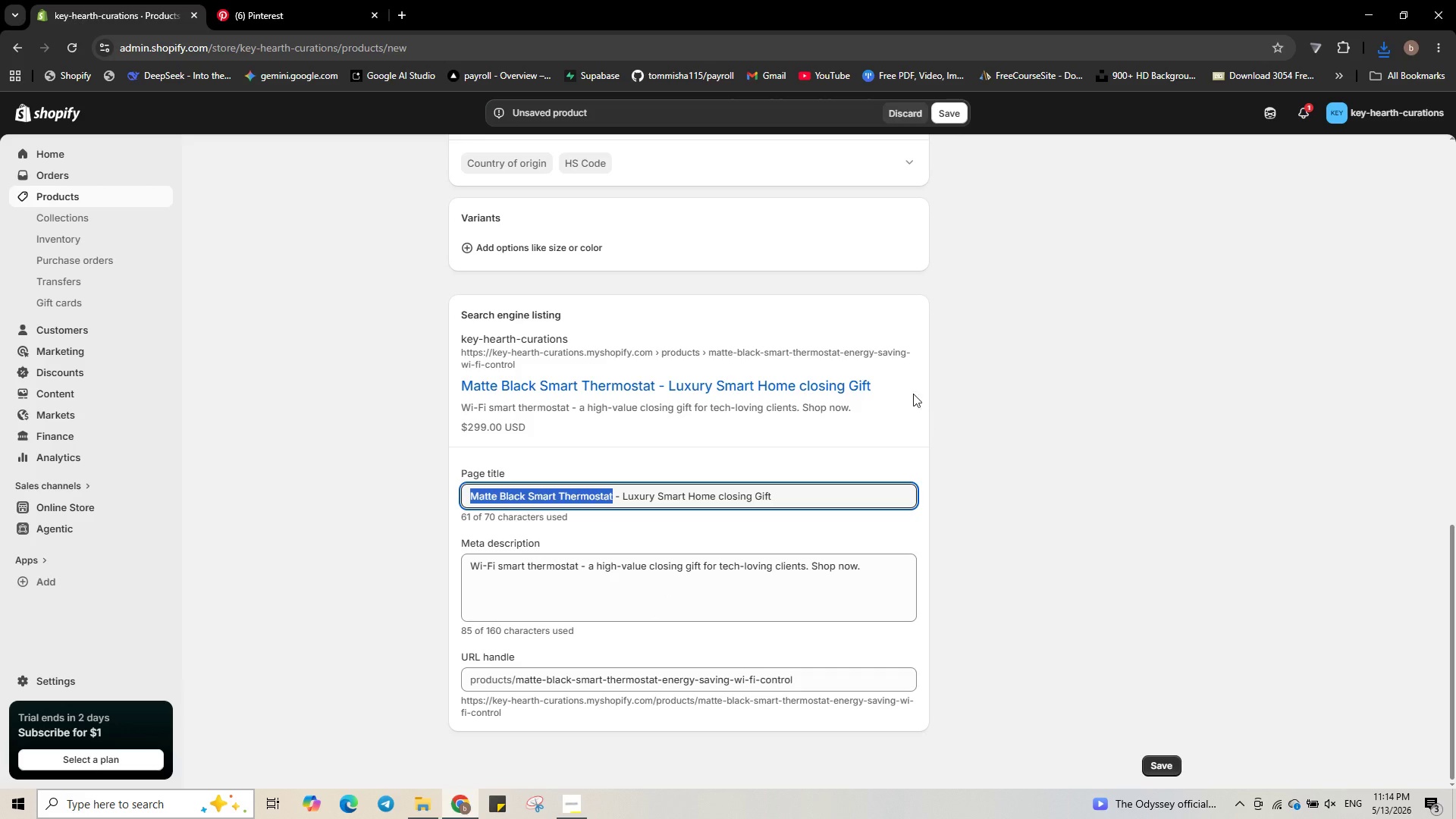 
scroll: coordinate [879, 450], scroll_direction: up, amount: 17.0
 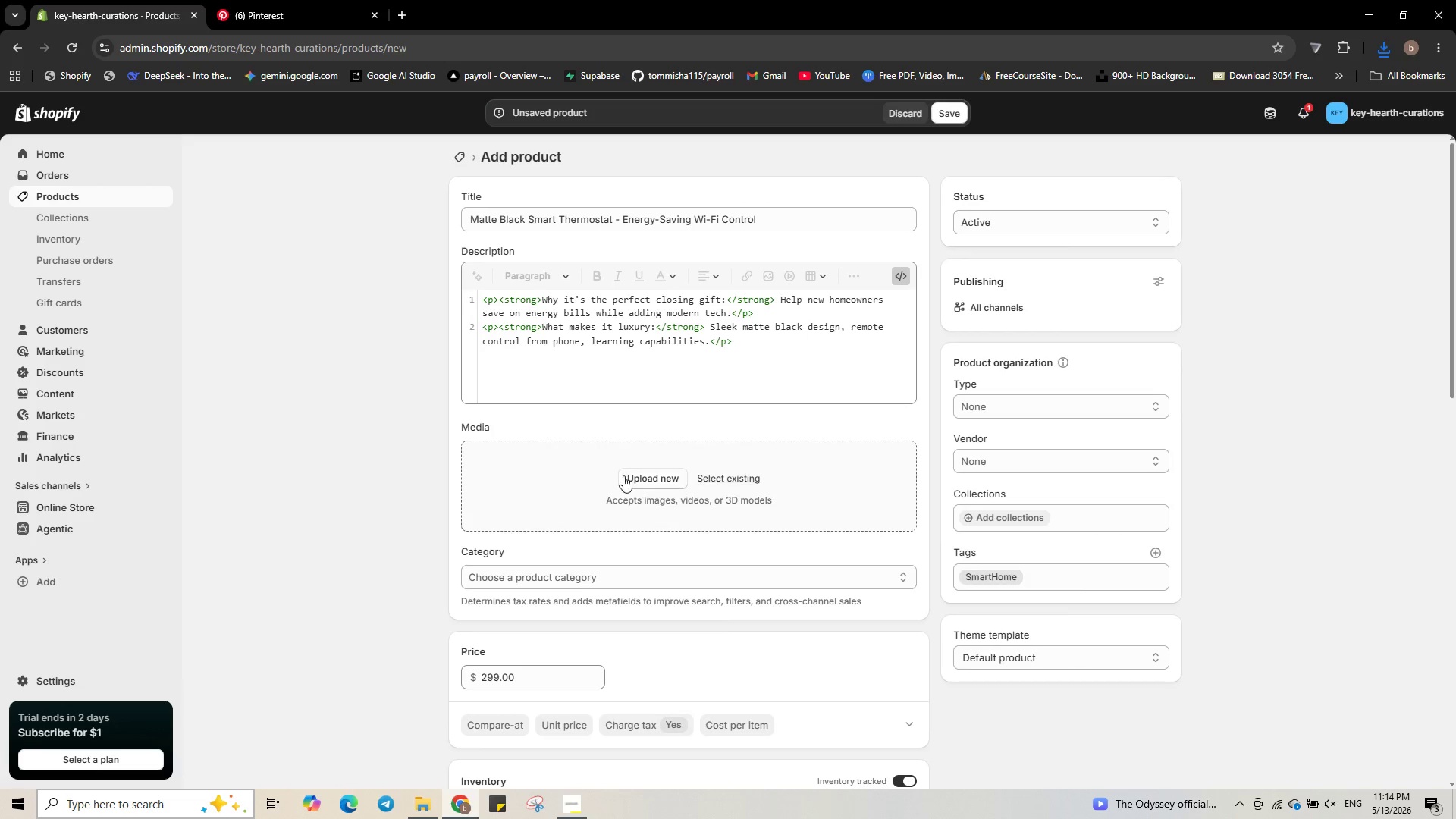 
left_click([623, 475])
 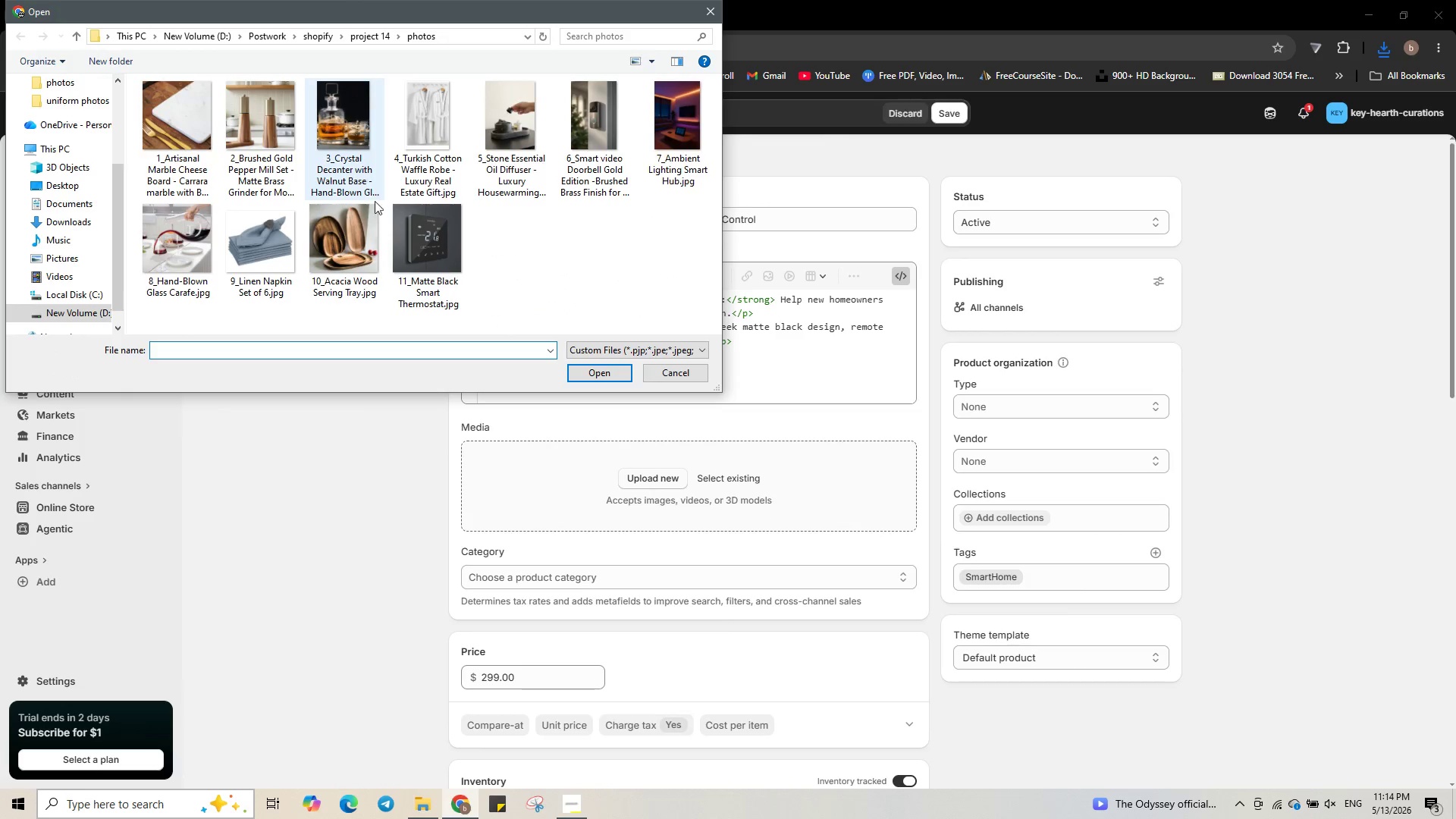 
double_click([442, 281])
 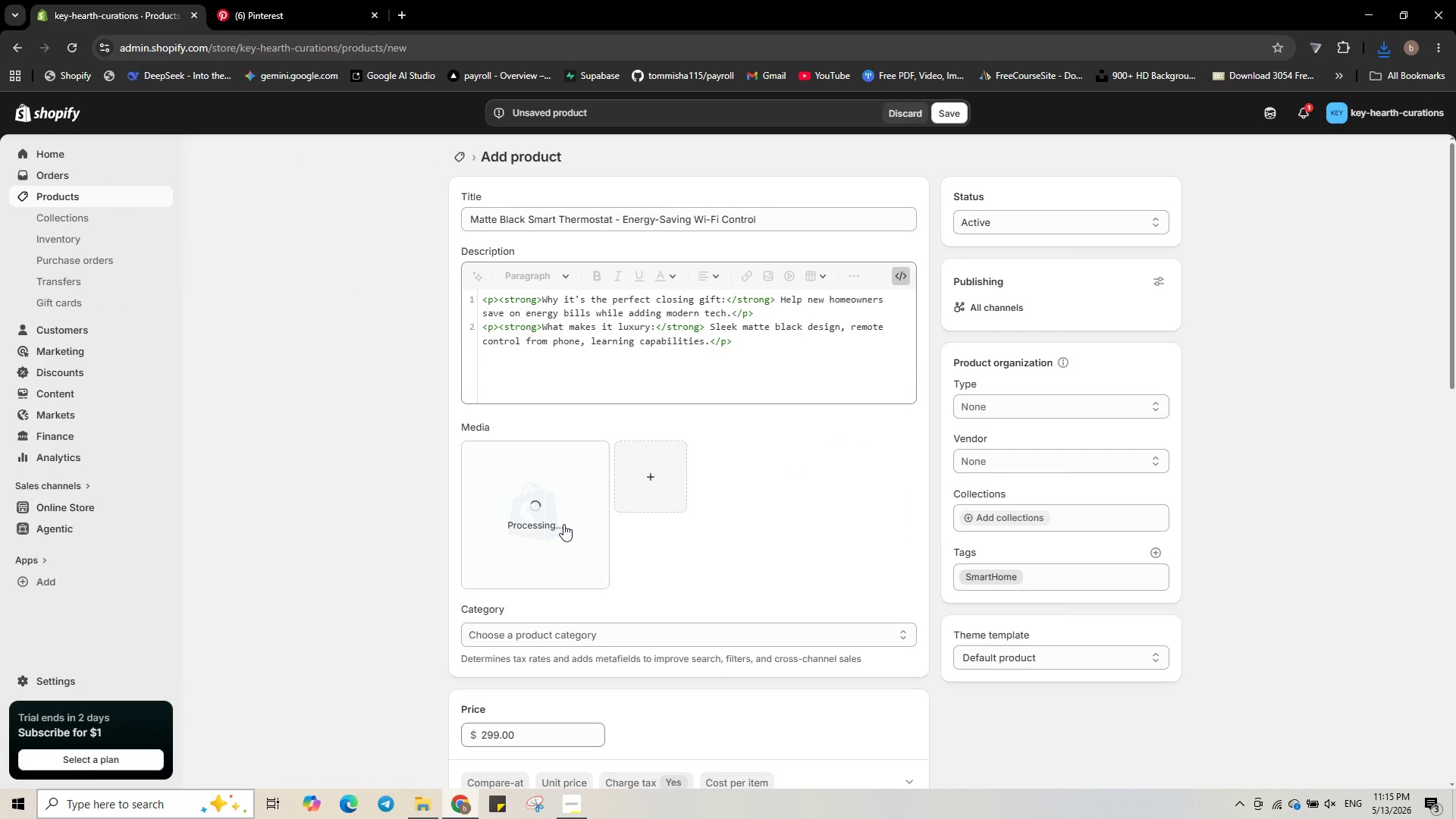 
wait(6.7)
 